 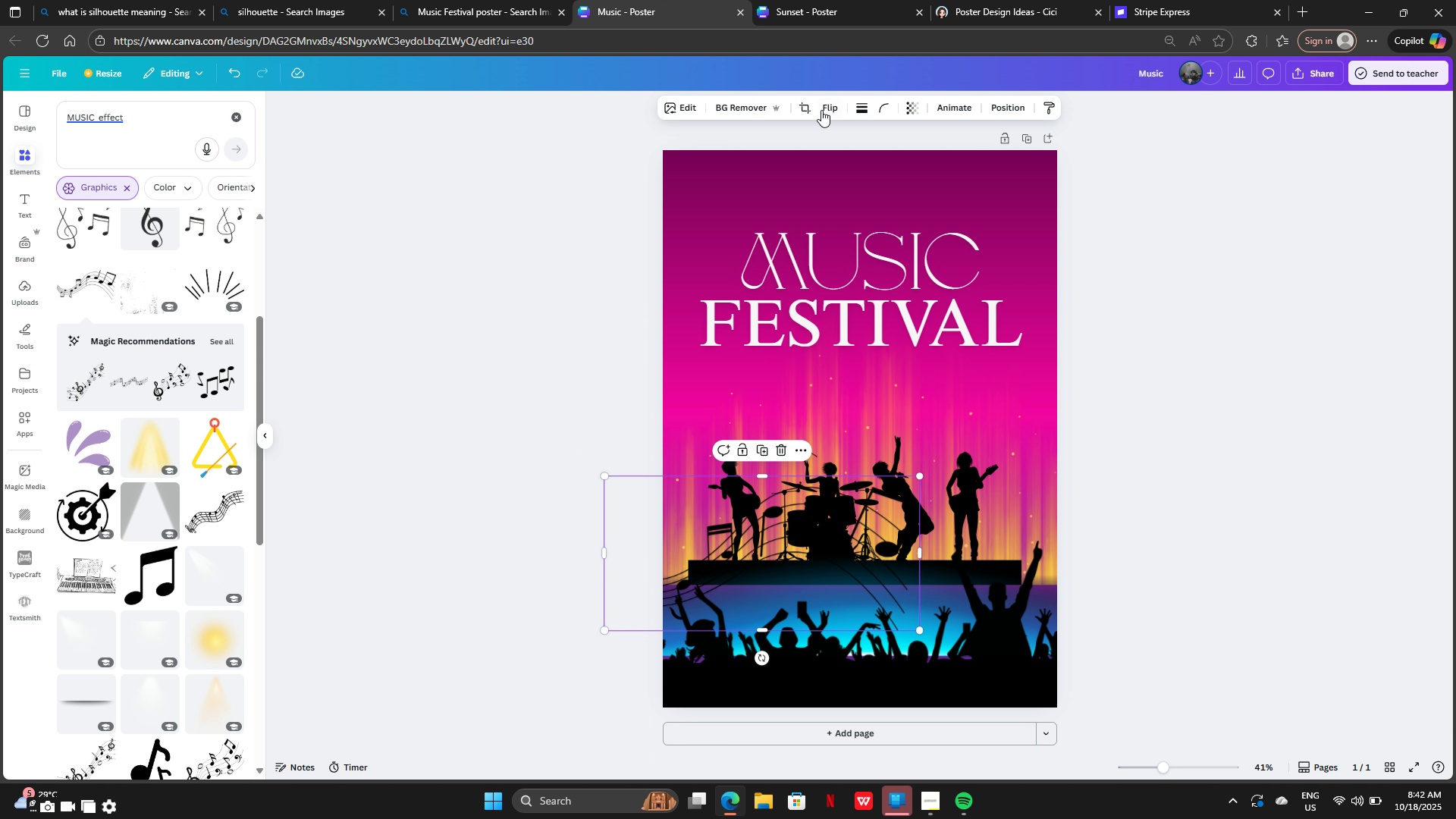 
left_click_drag(start_coordinate=[780, 534], to_coordinate=[742, 457])
 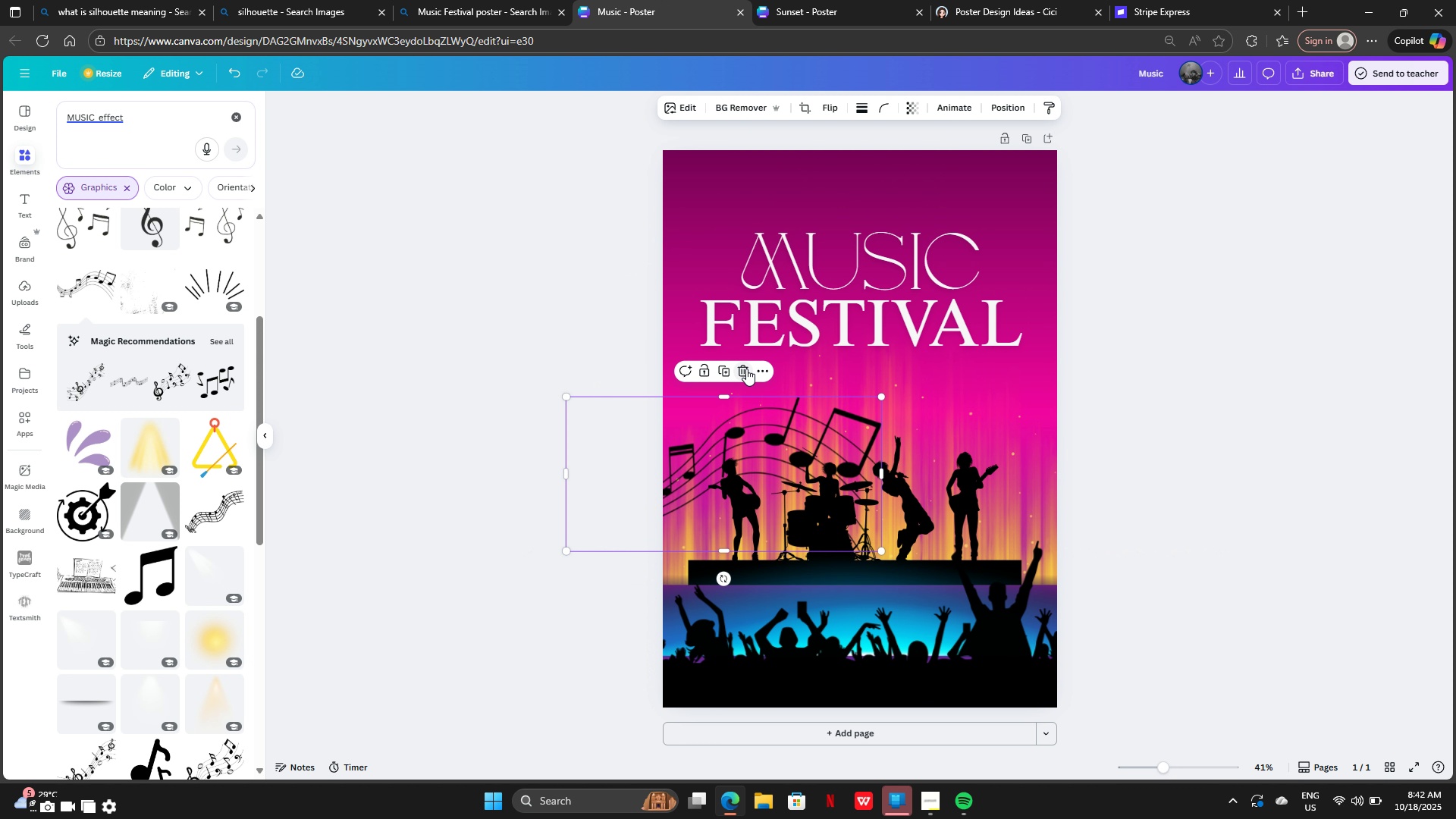 
left_click([747, 371])
 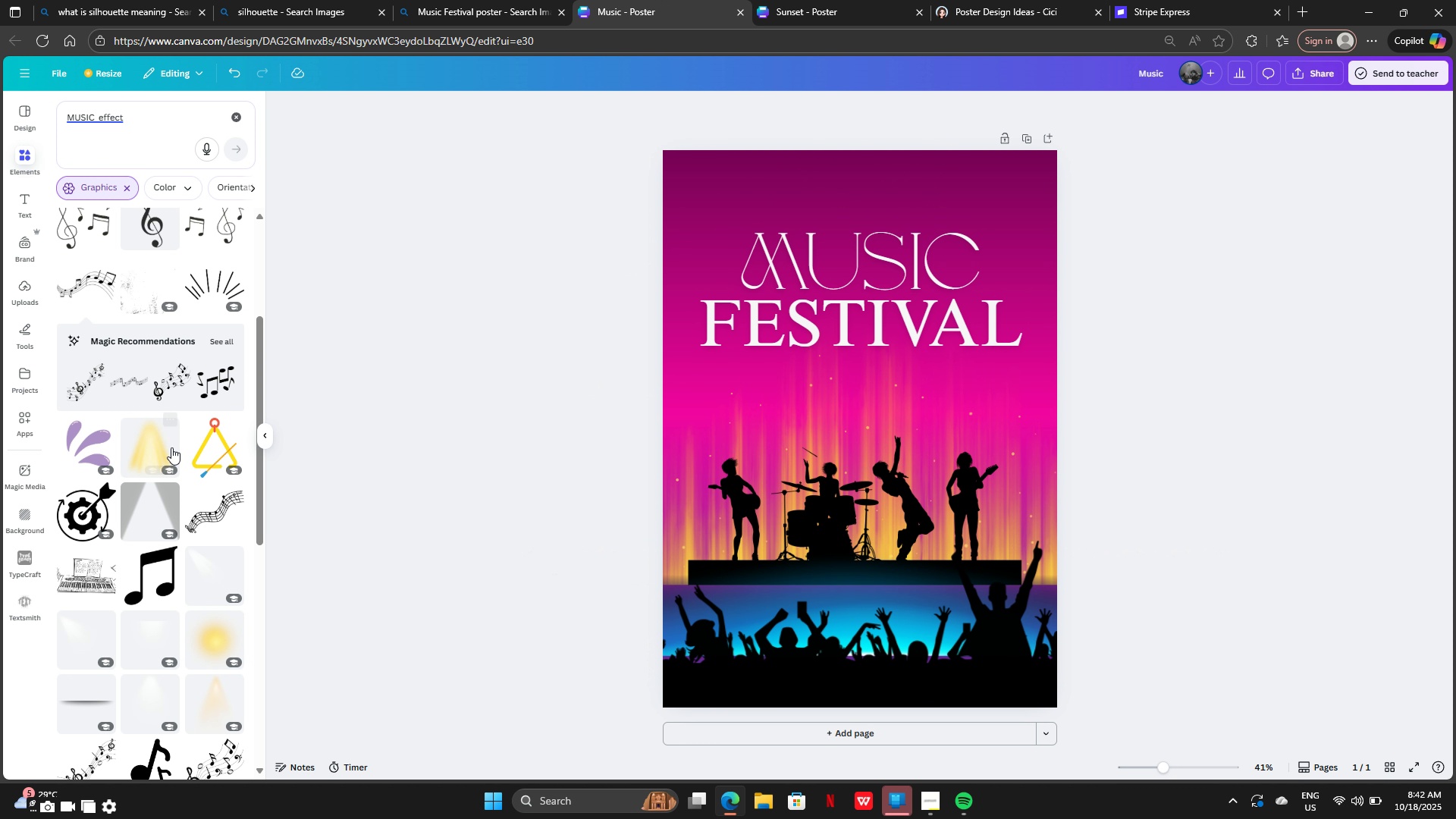 
scroll: coordinate [174, 545], scroll_direction: down, amount: 3.0
 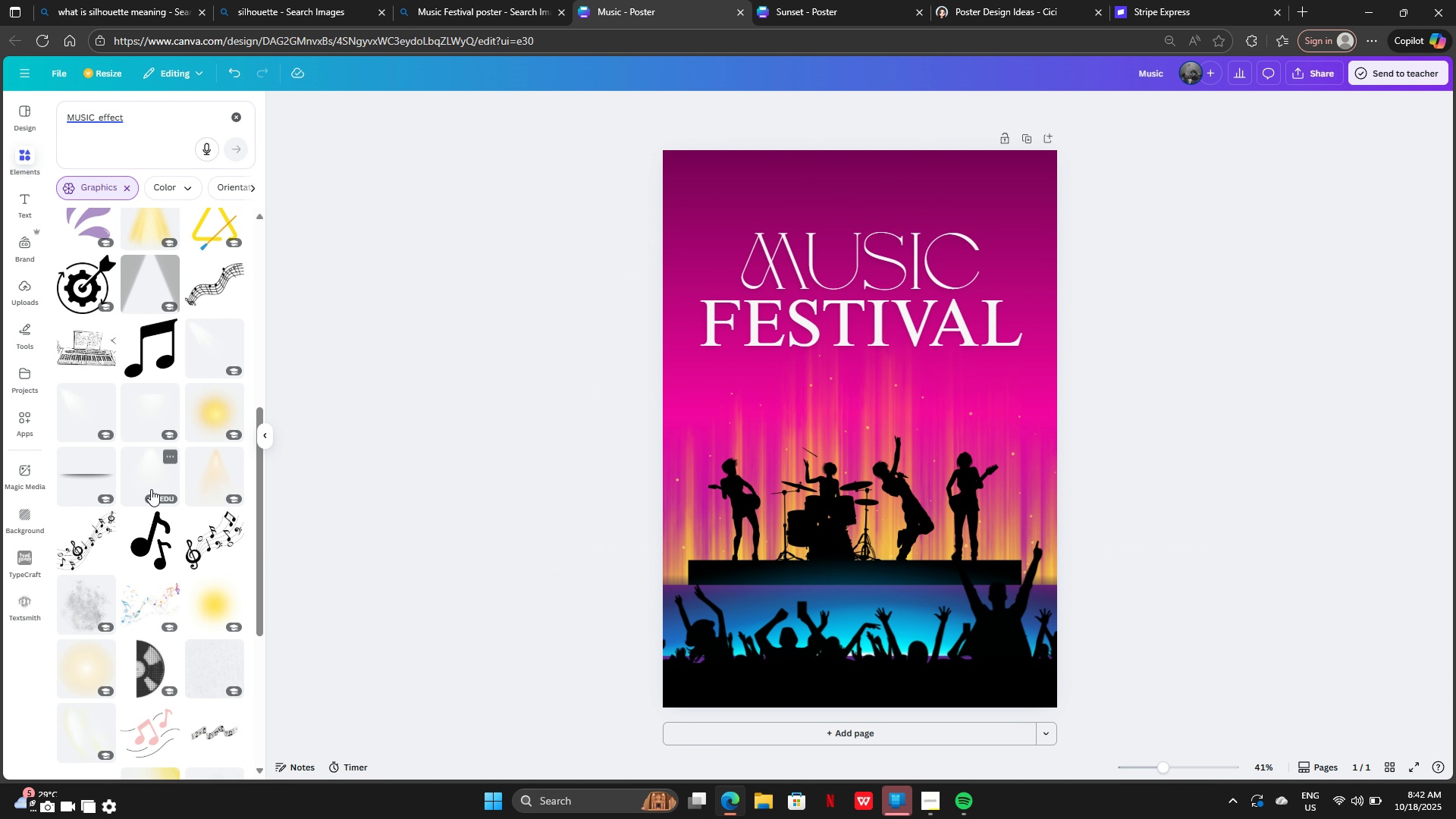 
scroll: coordinate [151, 281], scroll_direction: up, amount: 1.0
 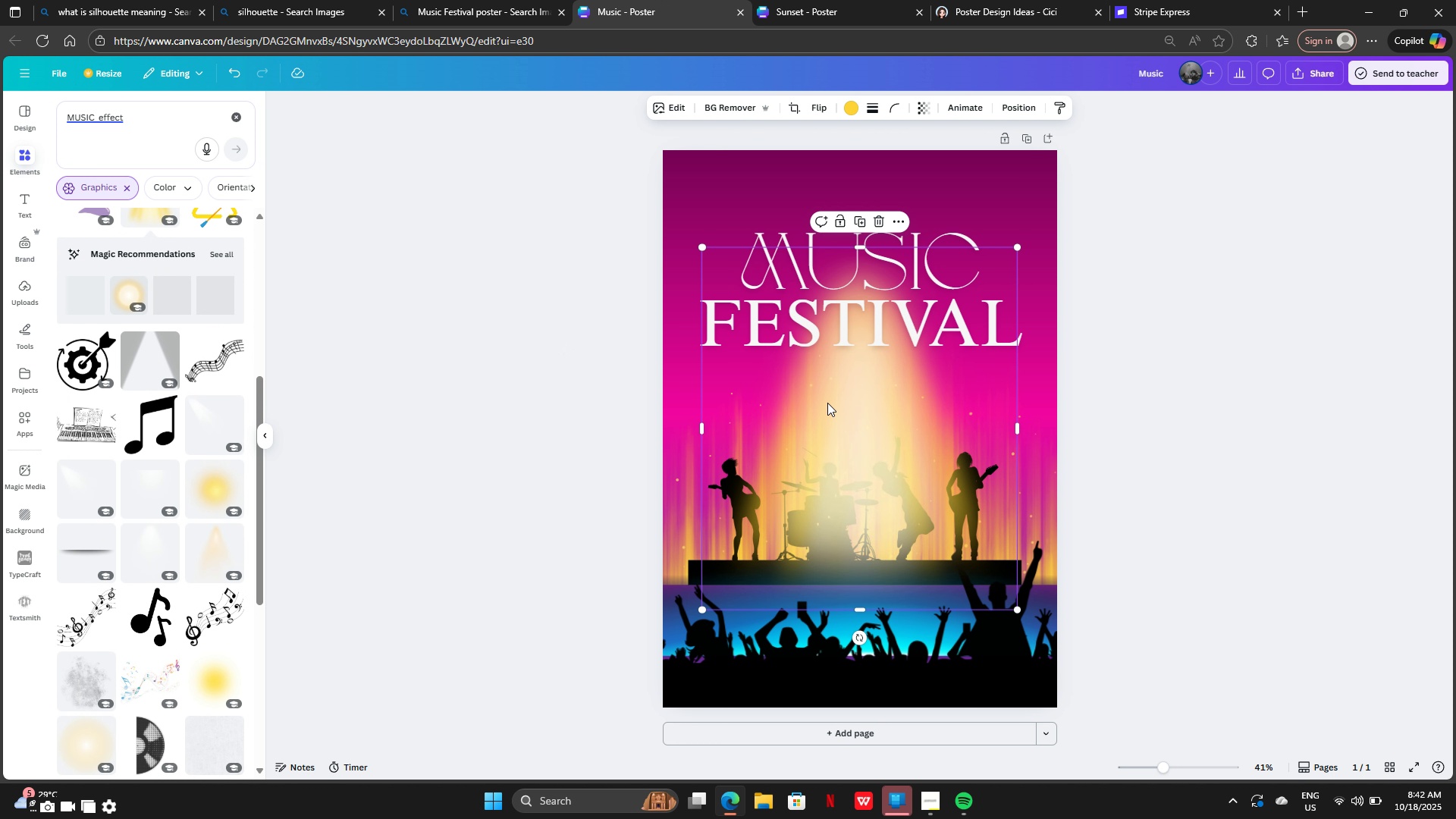 
left_click_drag(start_coordinate=[836, 420], to_coordinate=[826, 280])
 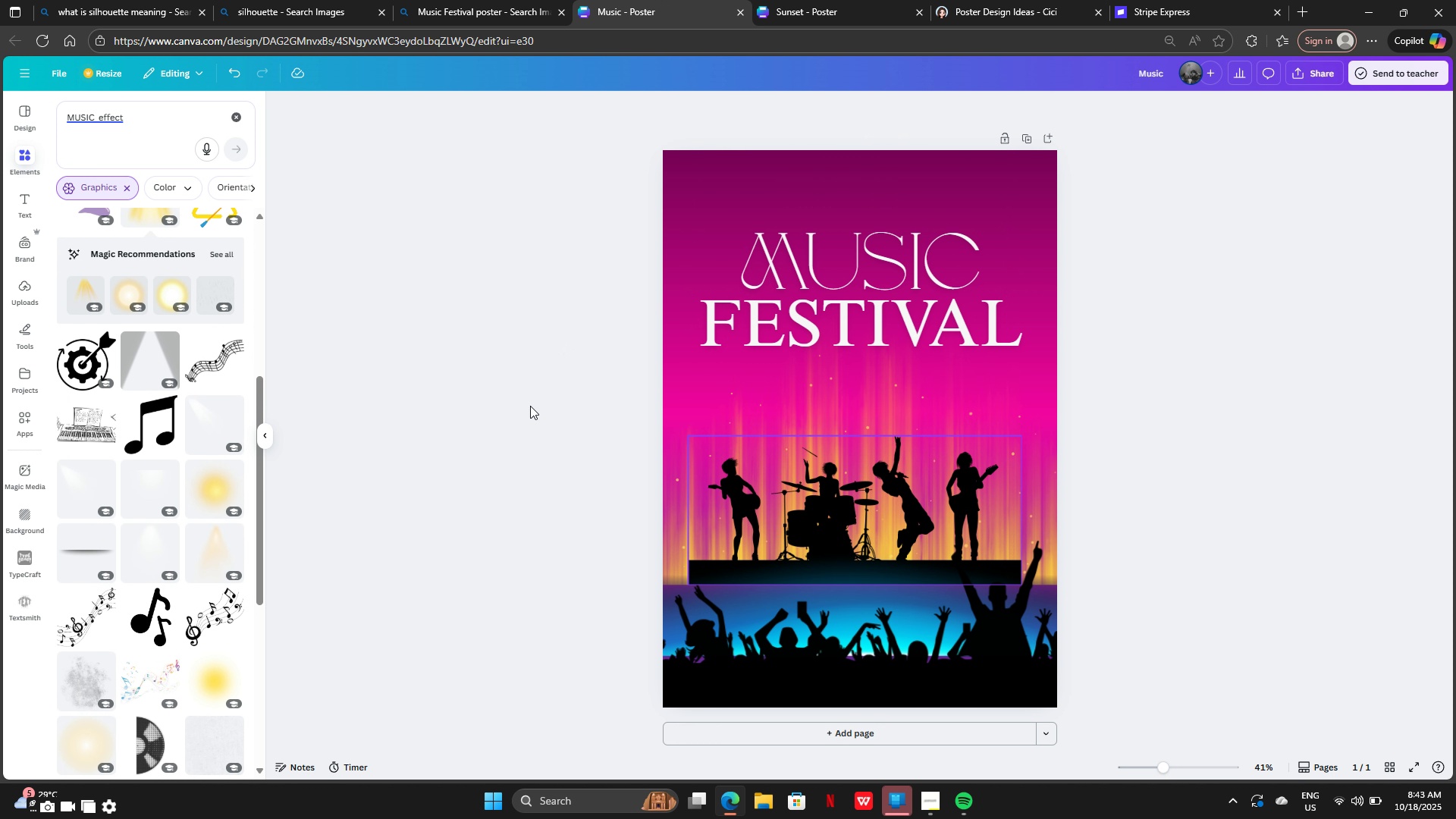 
left_click([149, 352])
 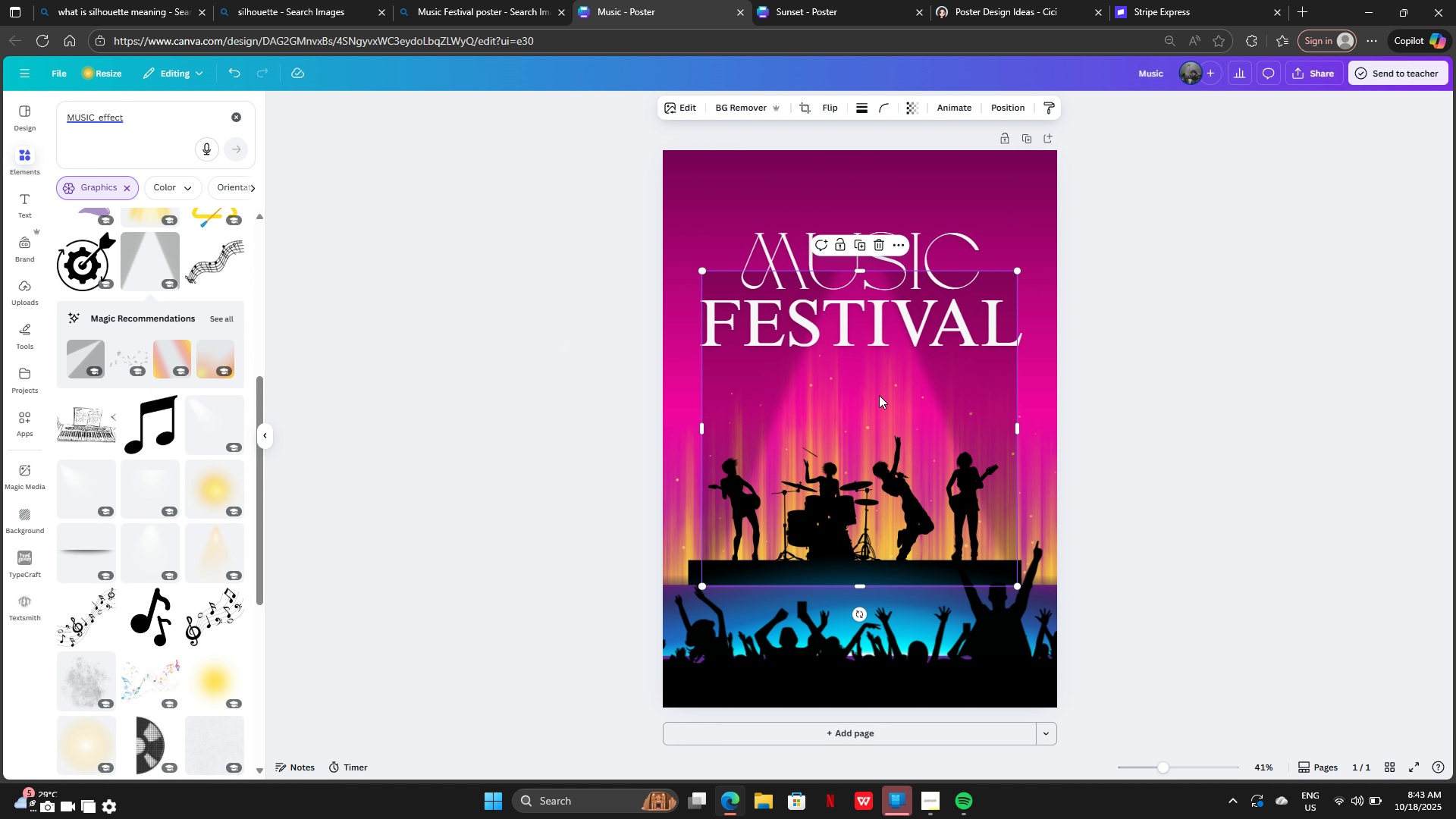 
left_click_drag(start_coordinate=[878, 397], to_coordinate=[865, 272])
 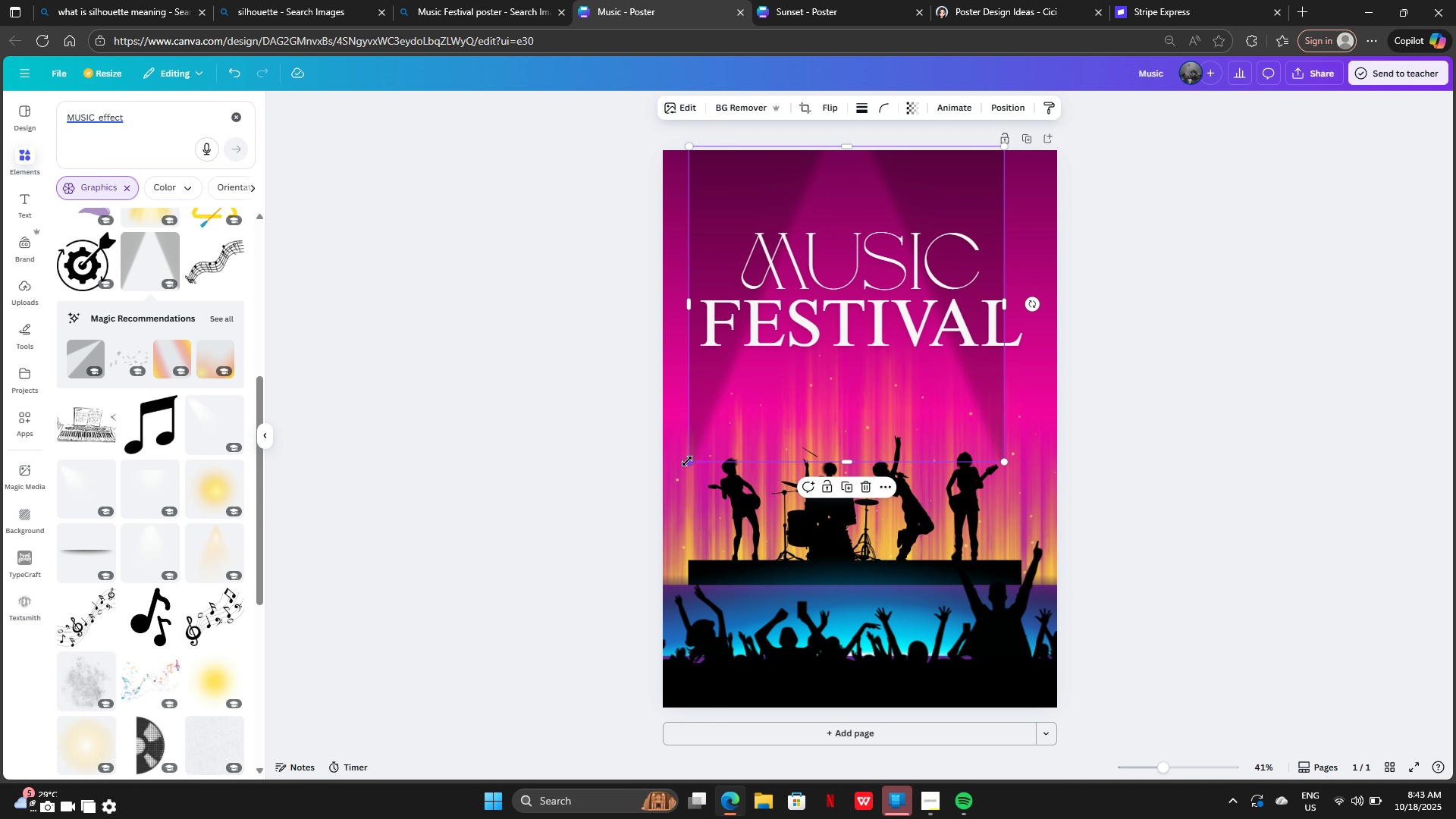 
left_click_drag(start_coordinate=[690, 463], to_coordinate=[567, 576])
 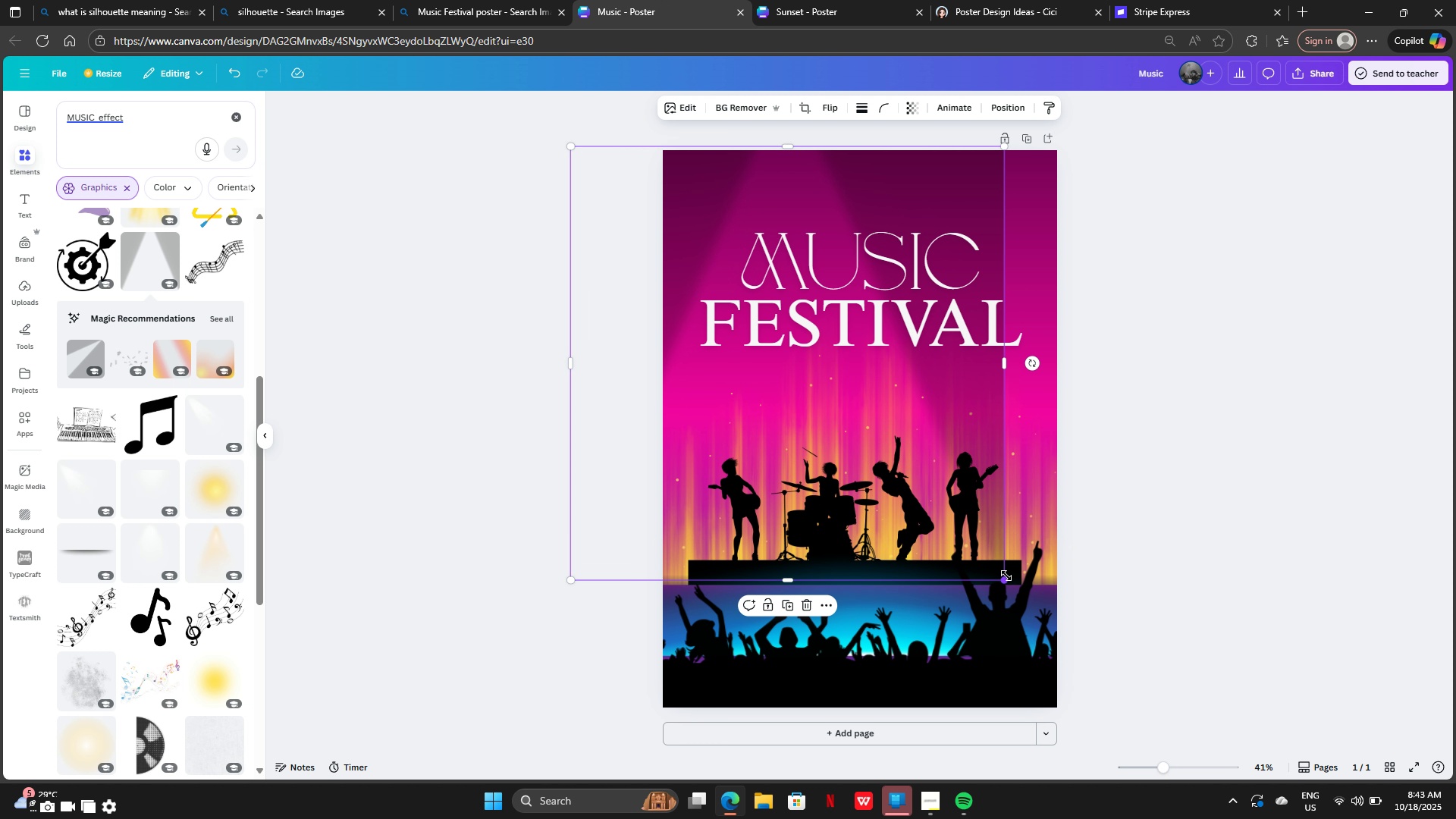 
left_click_drag(start_coordinate=[1006, 576], to_coordinate=[1188, 660])
 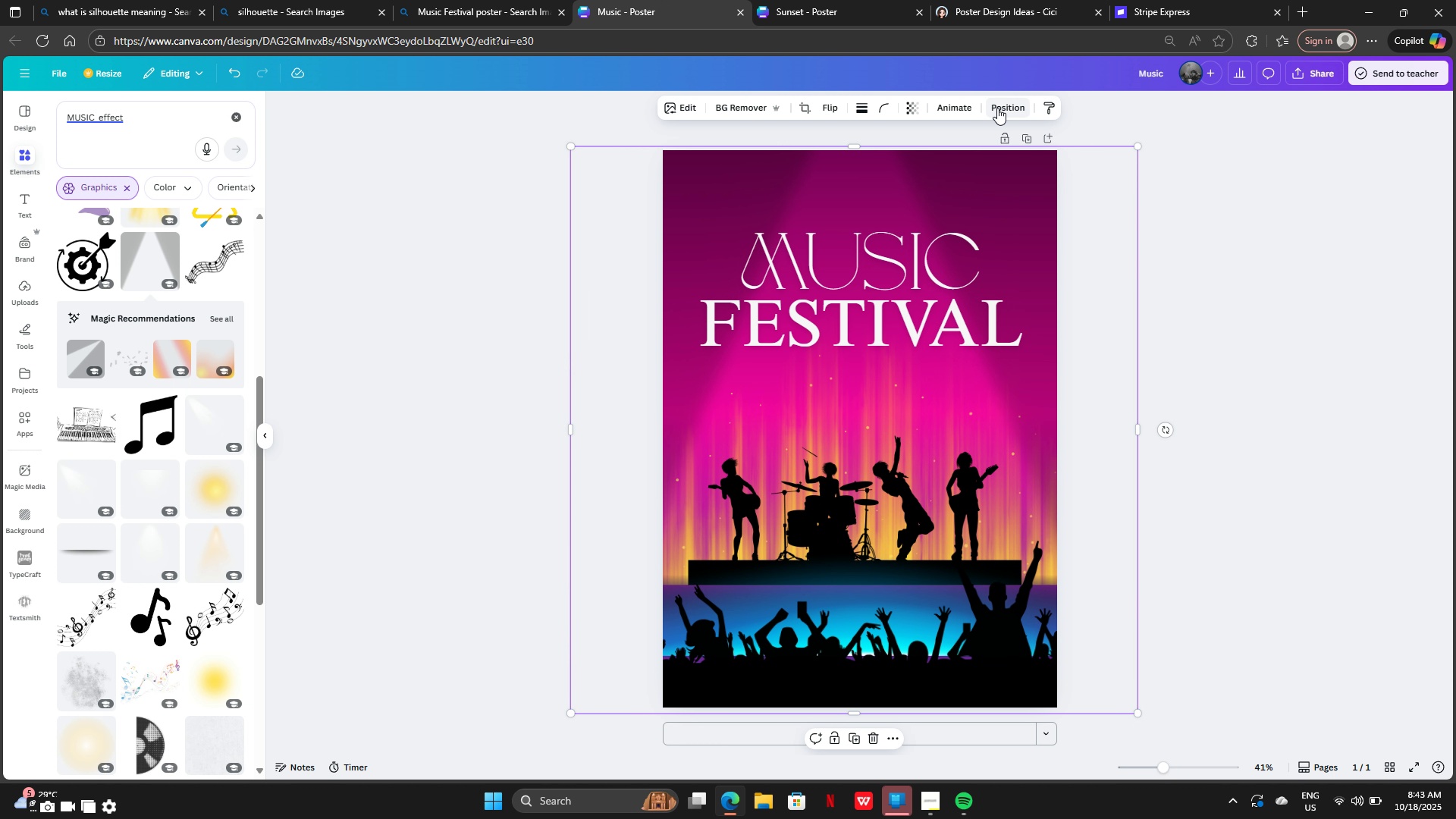 
left_click([997, 108])
 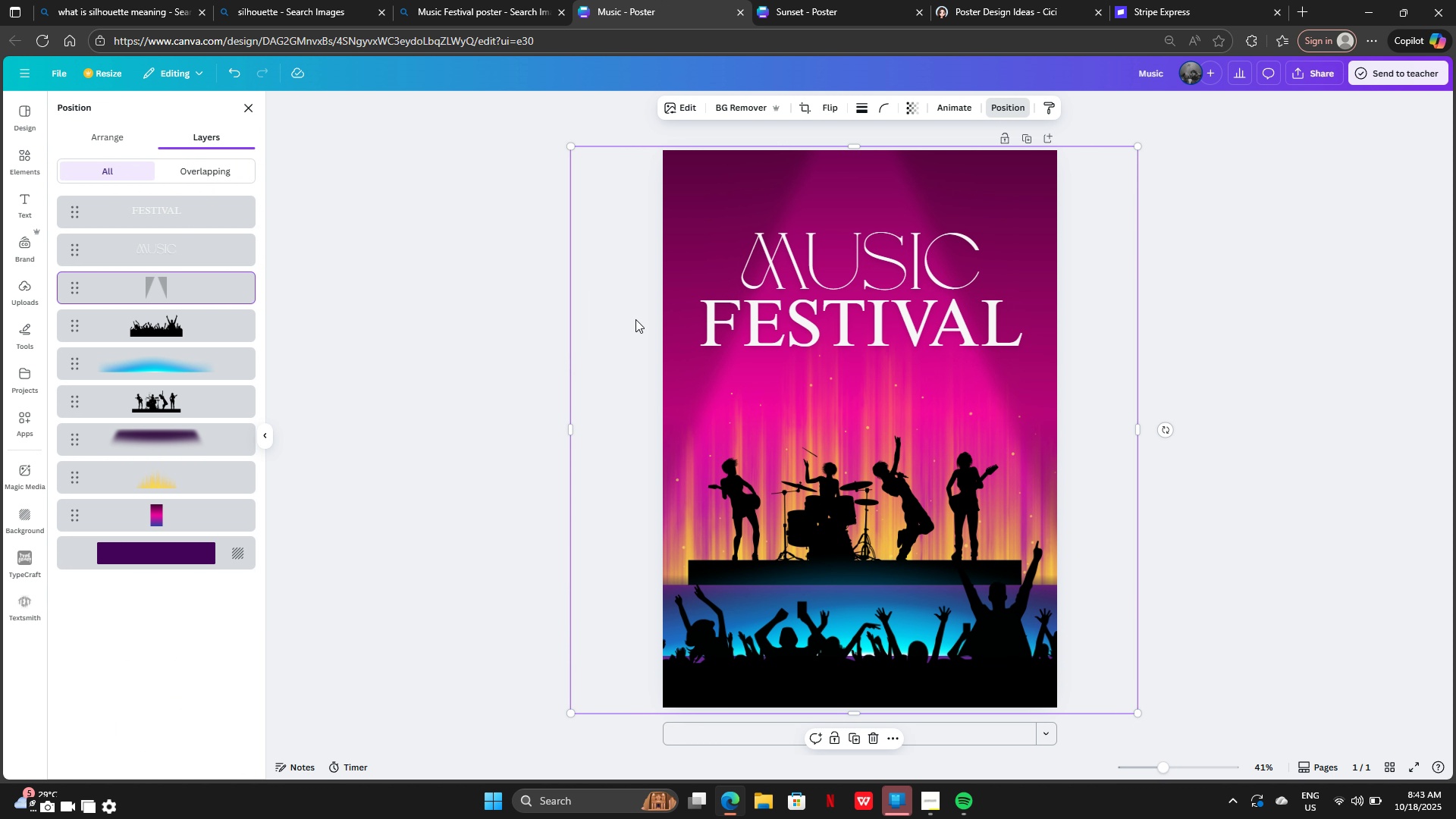 
left_click_drag(start_coordinate=[688, 208], to_coordinate=[695, 211])
 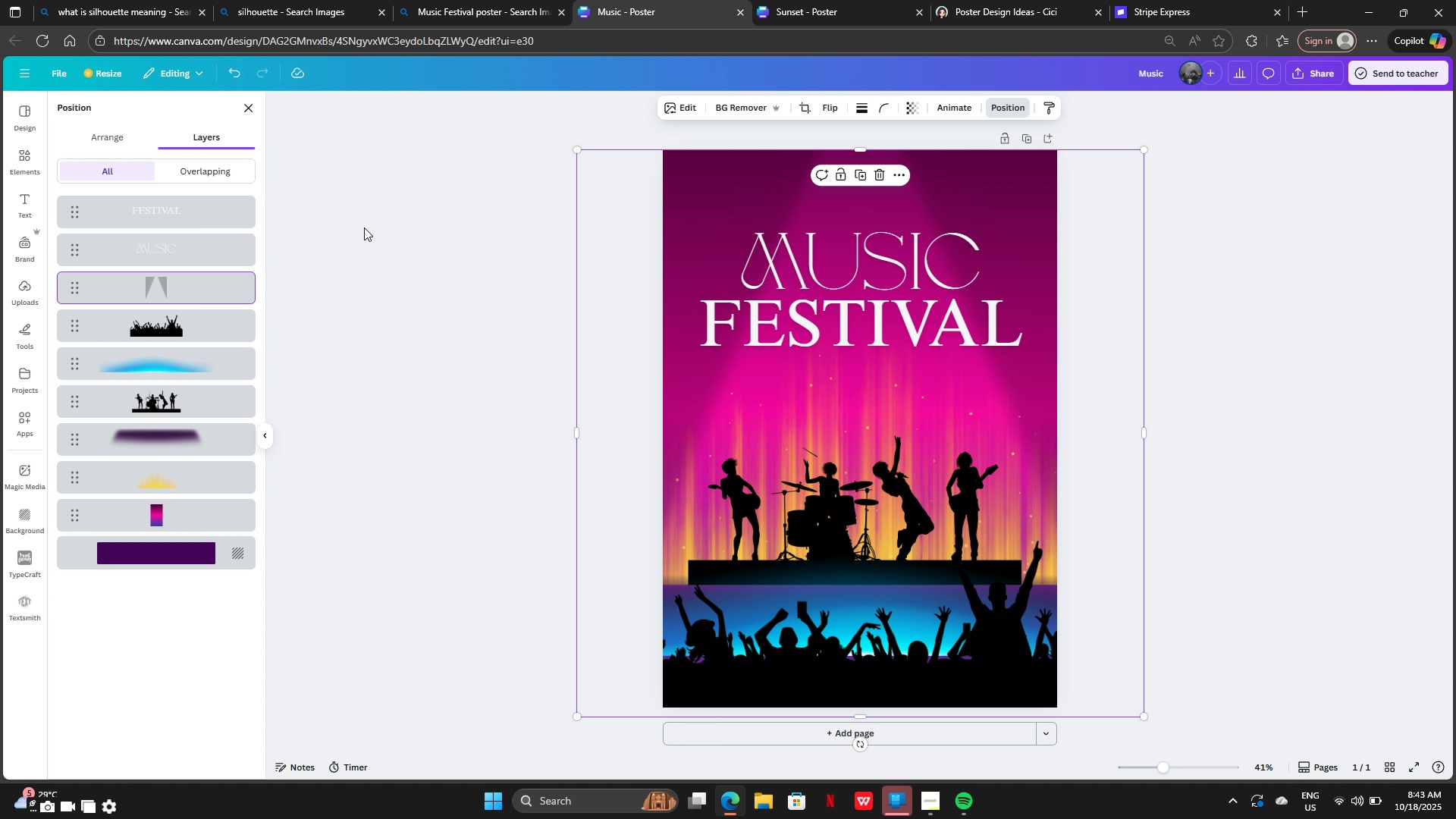 
left_click([364, 228])
 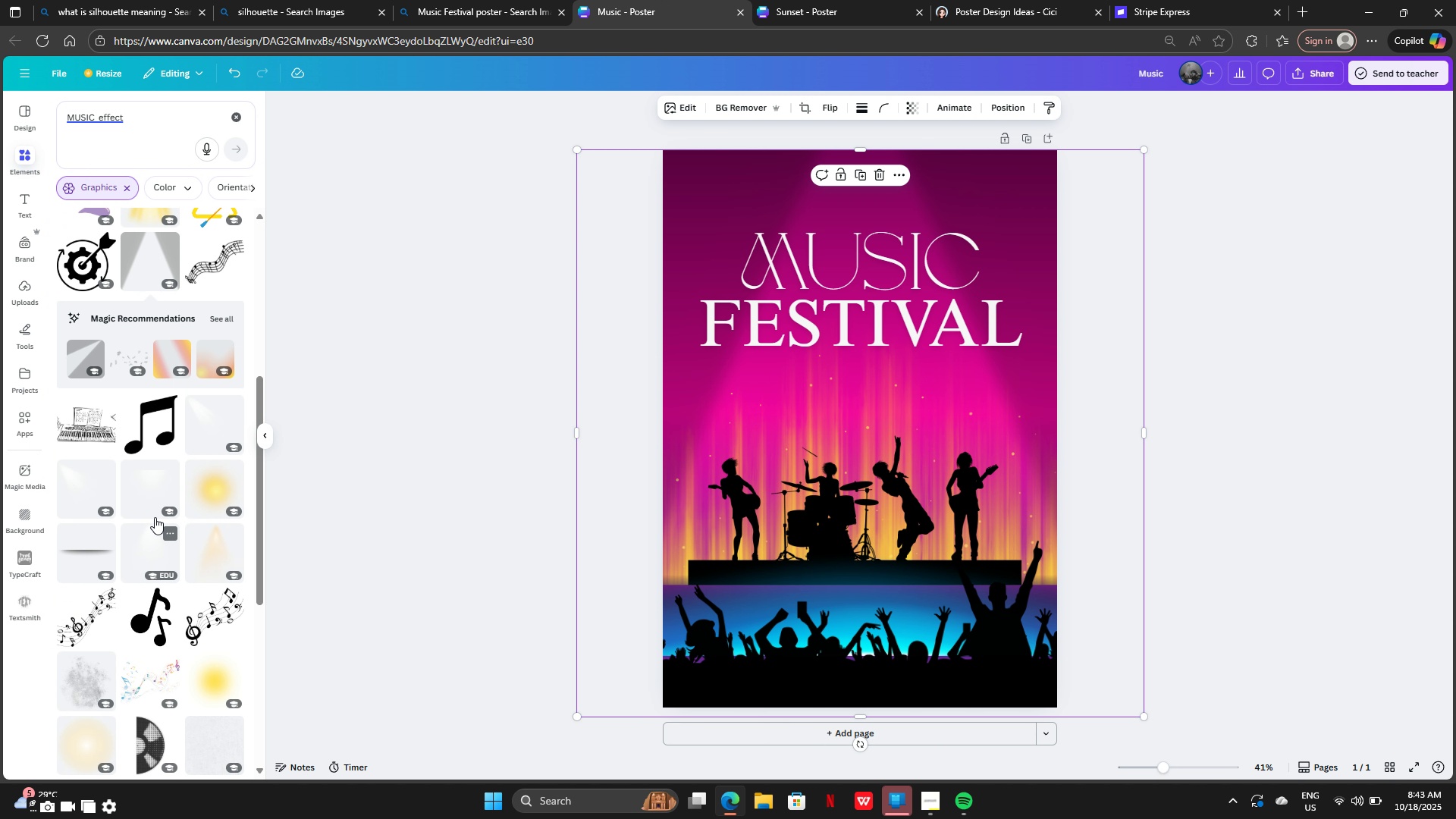 
scroll: coordinate [158, 494], scroll_direction: down, amount: 5.0
 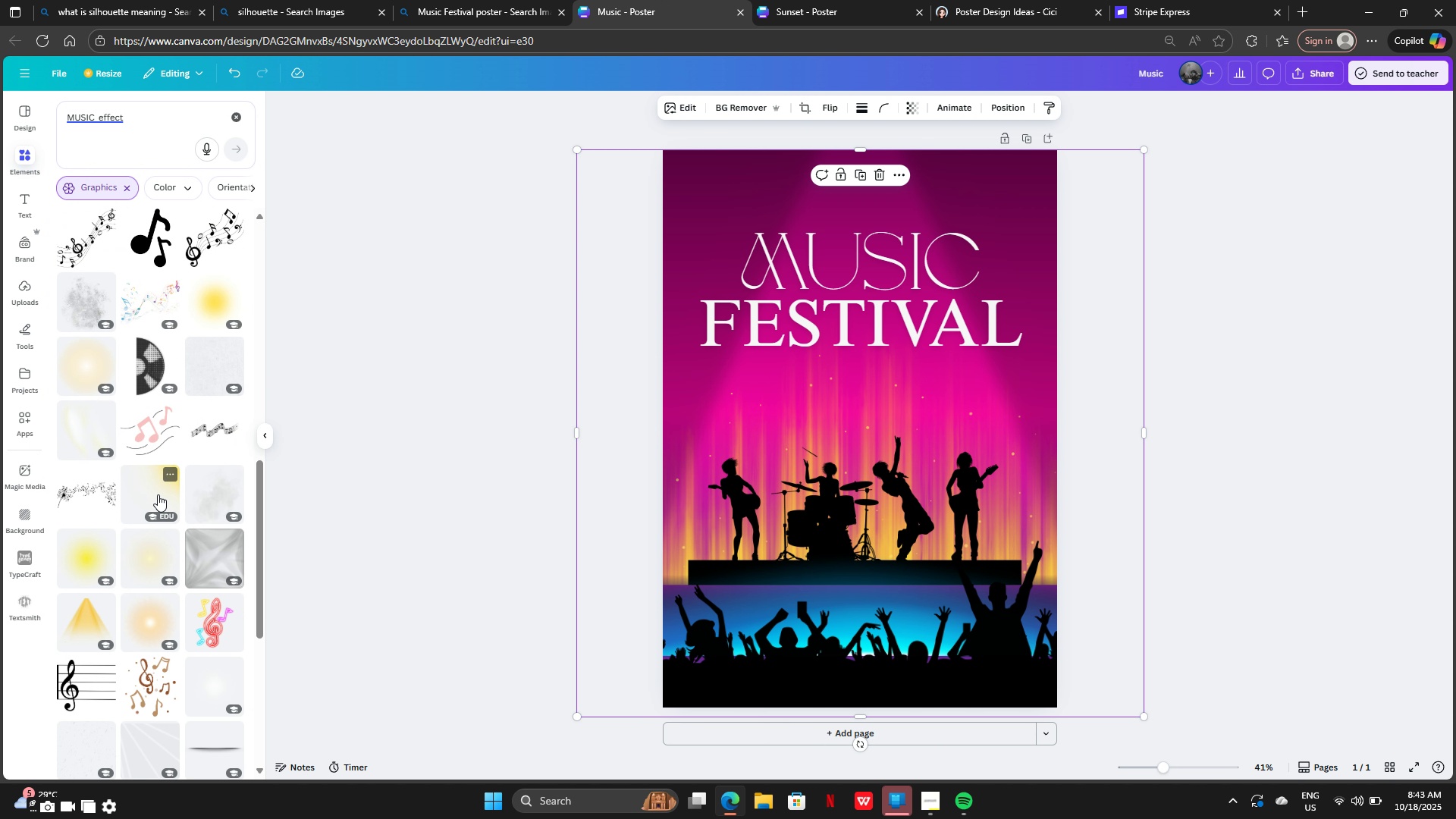 
scroll: coordinate [158, 489], scroll_direction: up, amount: 3.0
 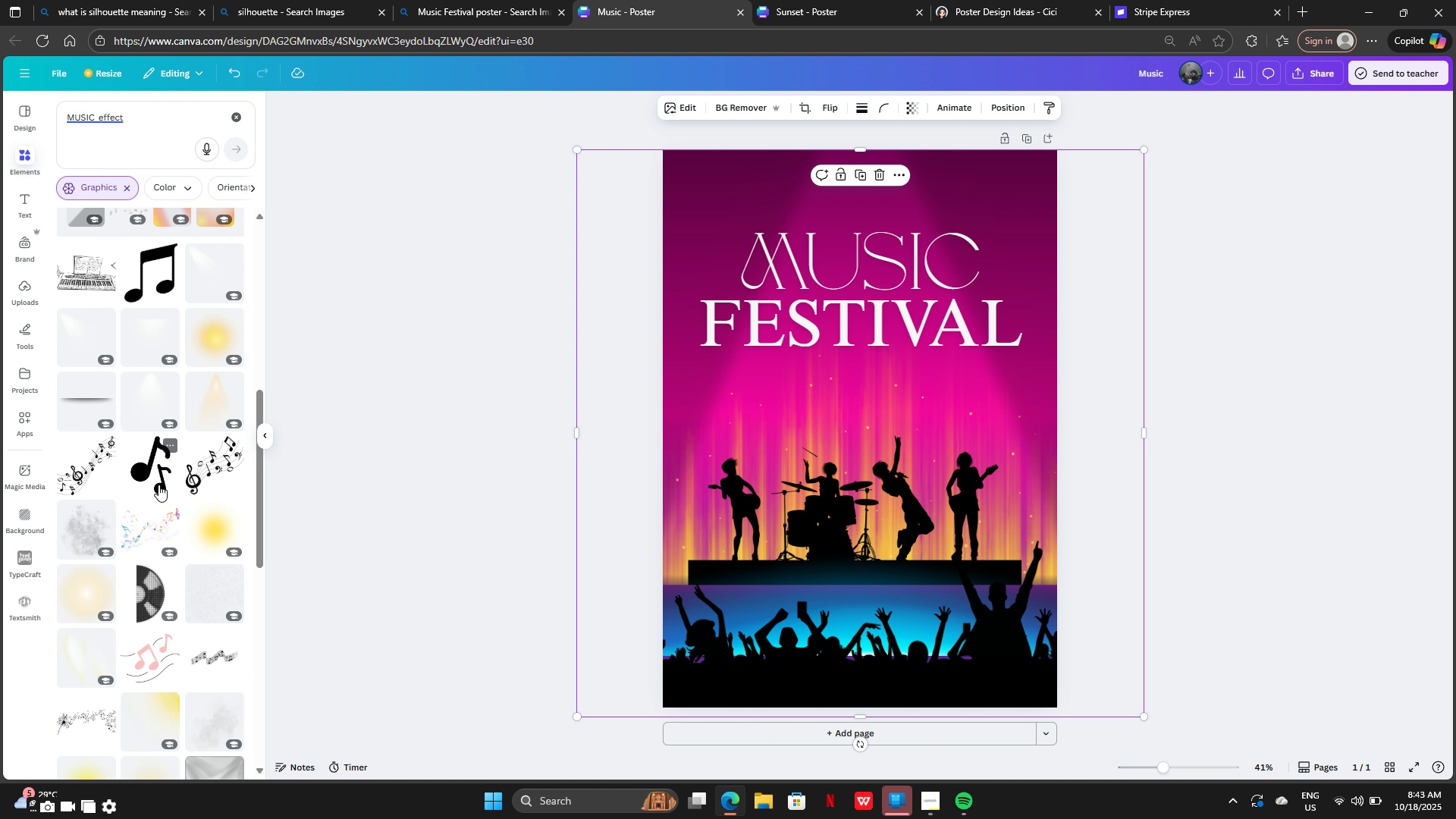 
scroll: coordinate [158, 485], scroll_direction: down, amount: 5.0
 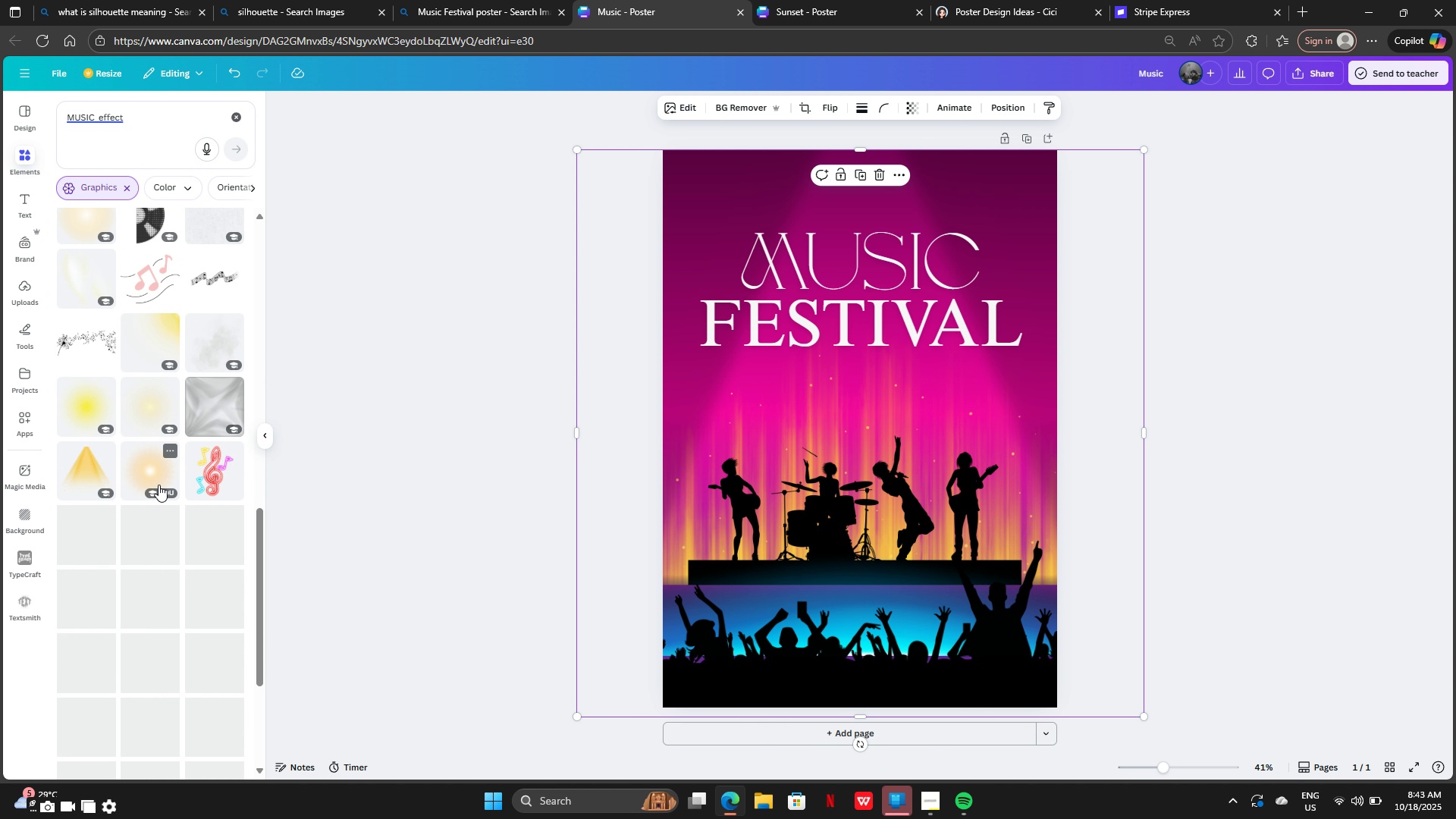 
scroll: coordinate [158, 485], scroll_direction: up, amount: 3.0
 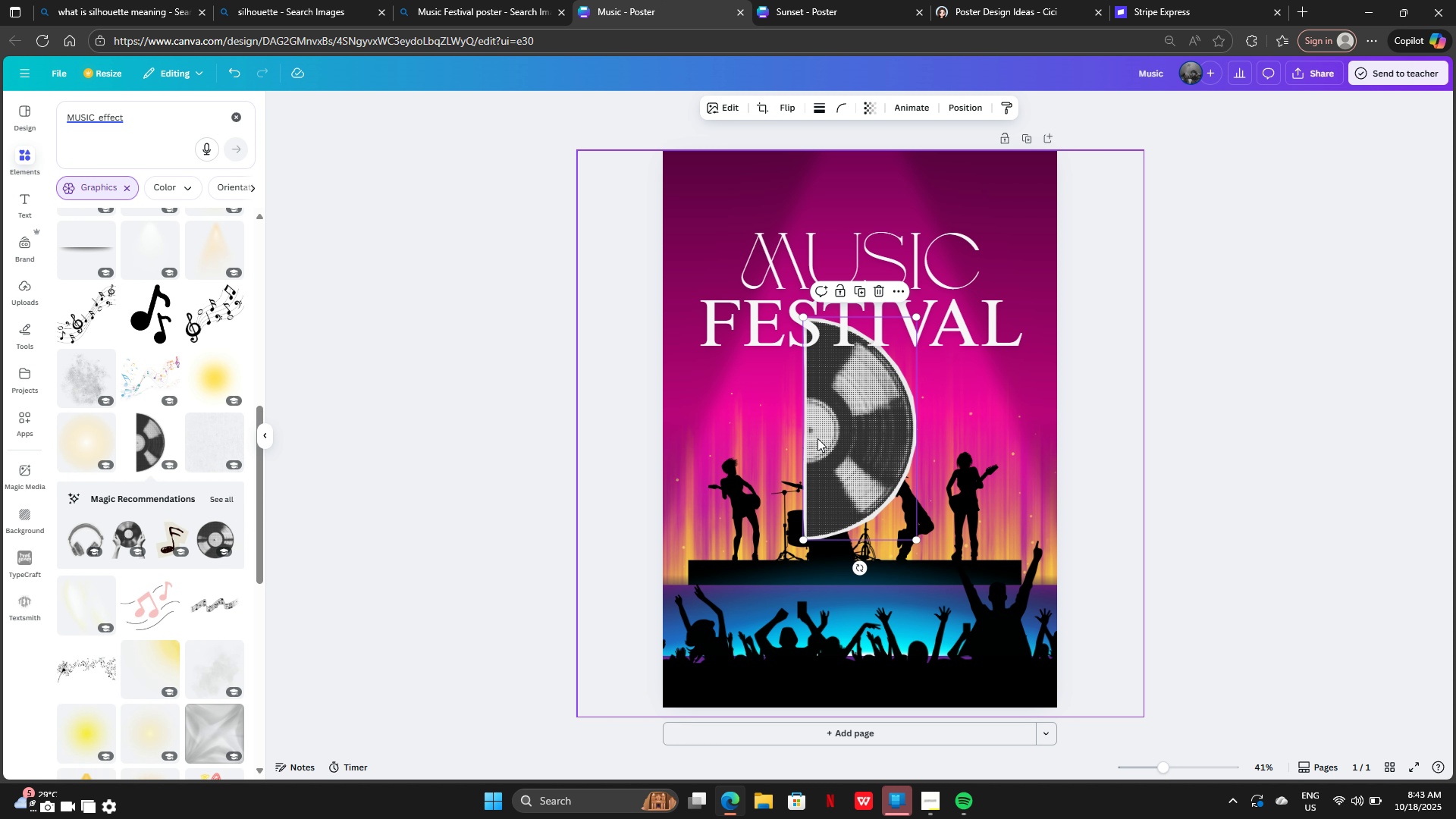 
left_click_drag(start_coordinate=[858, 444], to_coordinate=[711, 278])
 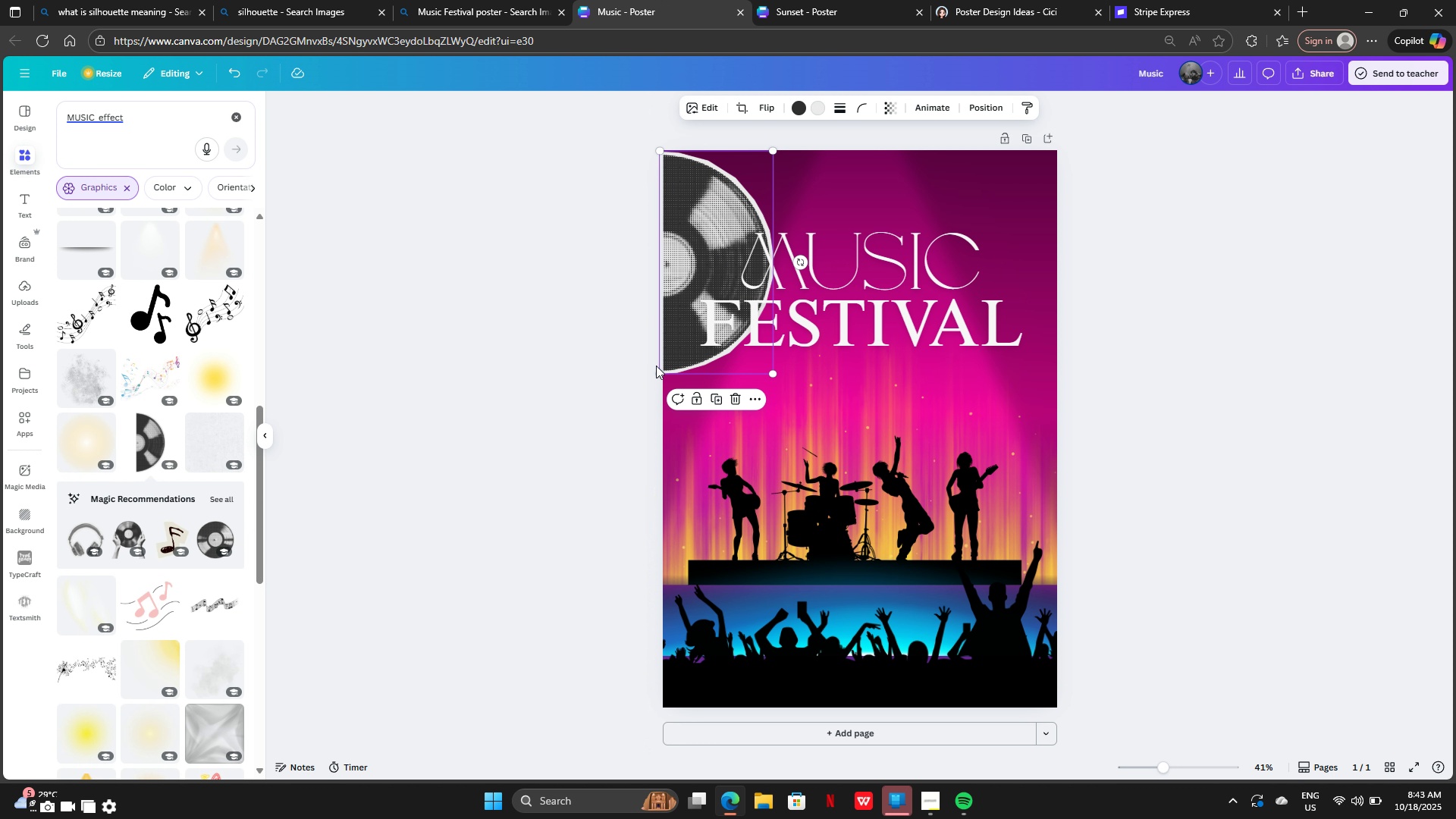 
left_click_drag(start_coordinate=[678, 340], to_coordinate=[808, 493])
 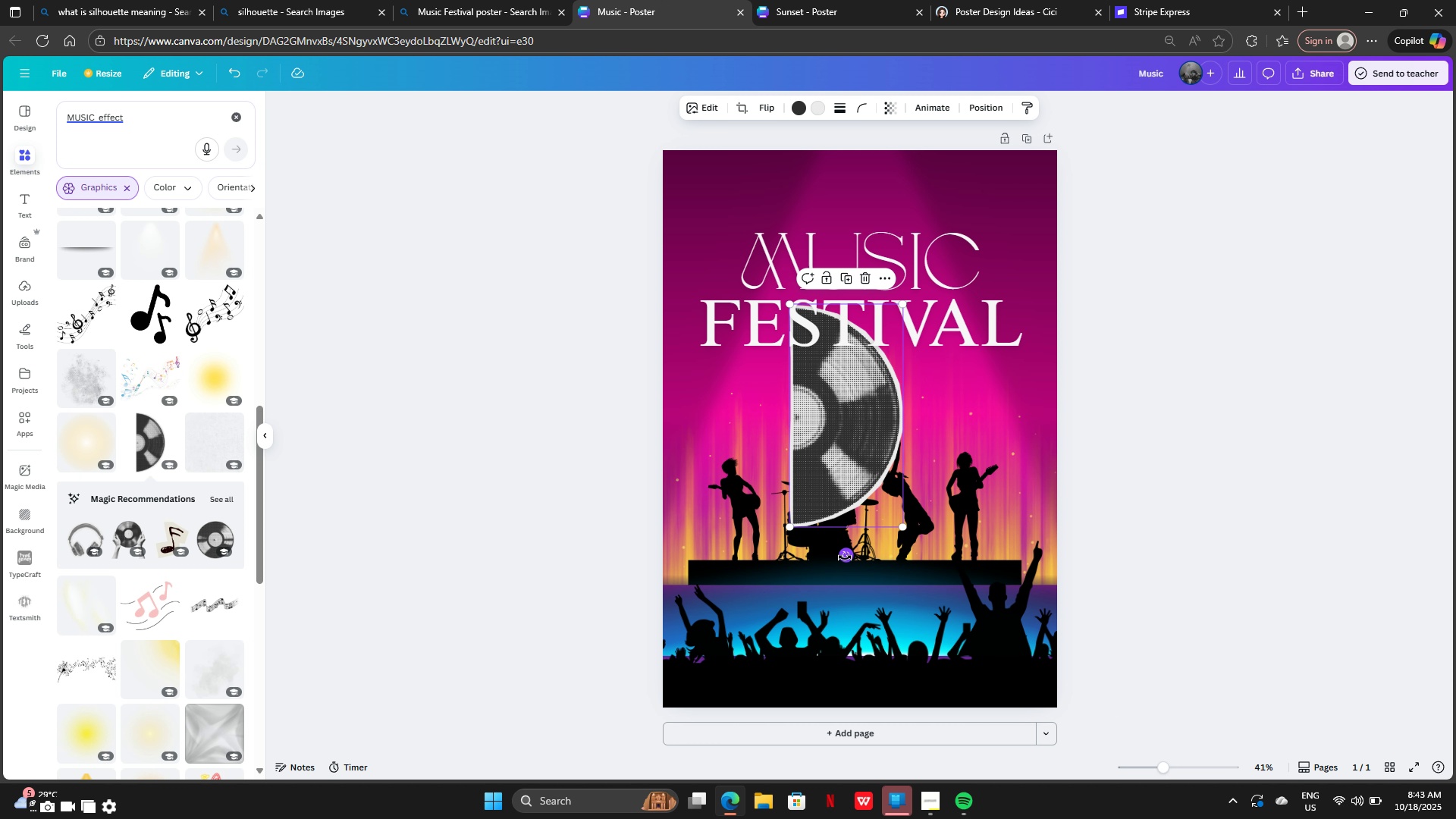 
left_click_drag(start_coordinate=[845, 557], to_coordinate=[984, 415])
 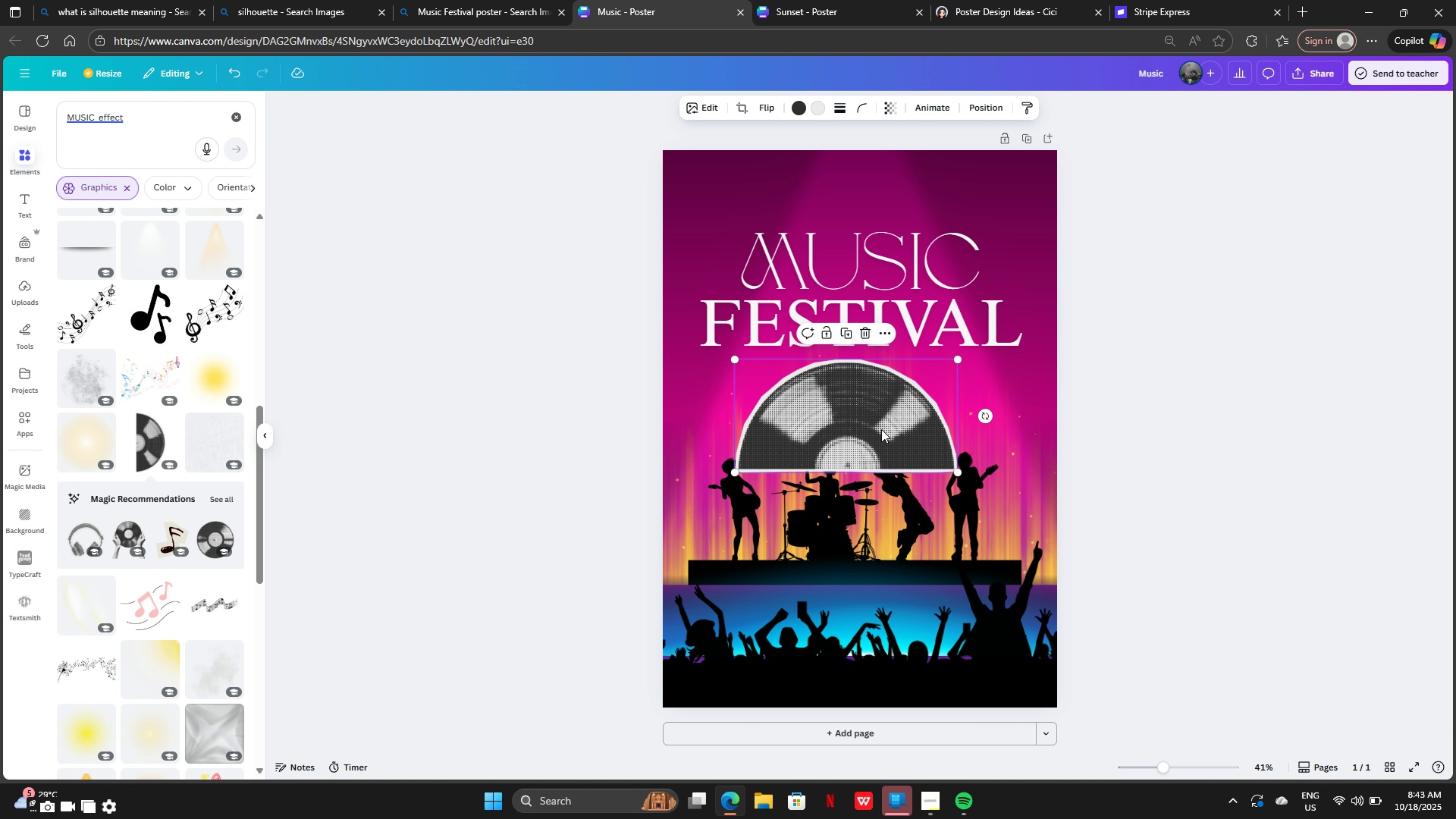 
left_click_drag(start_coordinate=[881, 429], to_coordinate=[889, 199])
 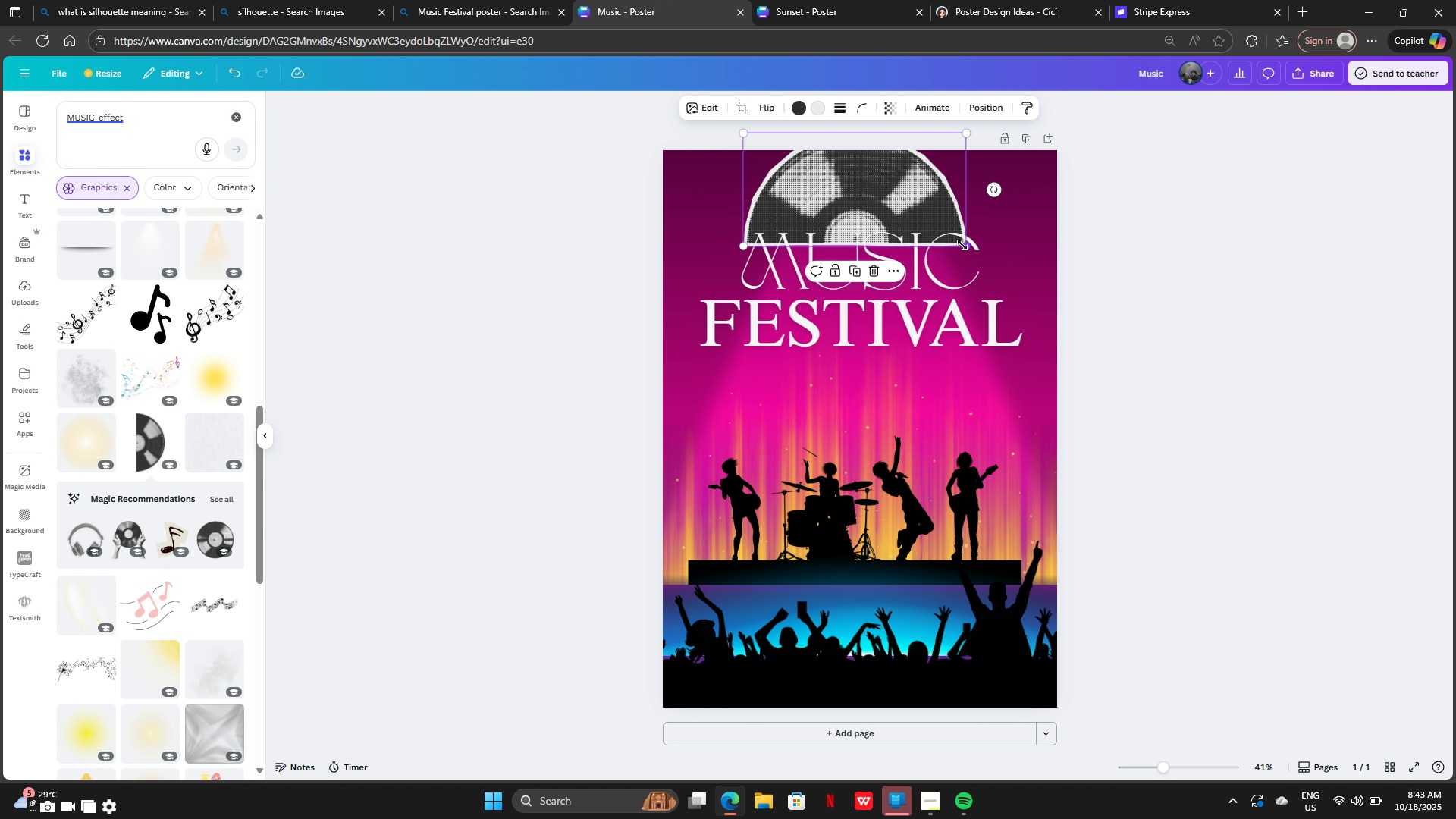 
left_click_drag(start_coordinate=[965, 245], to_coordinate=[885, 218])
 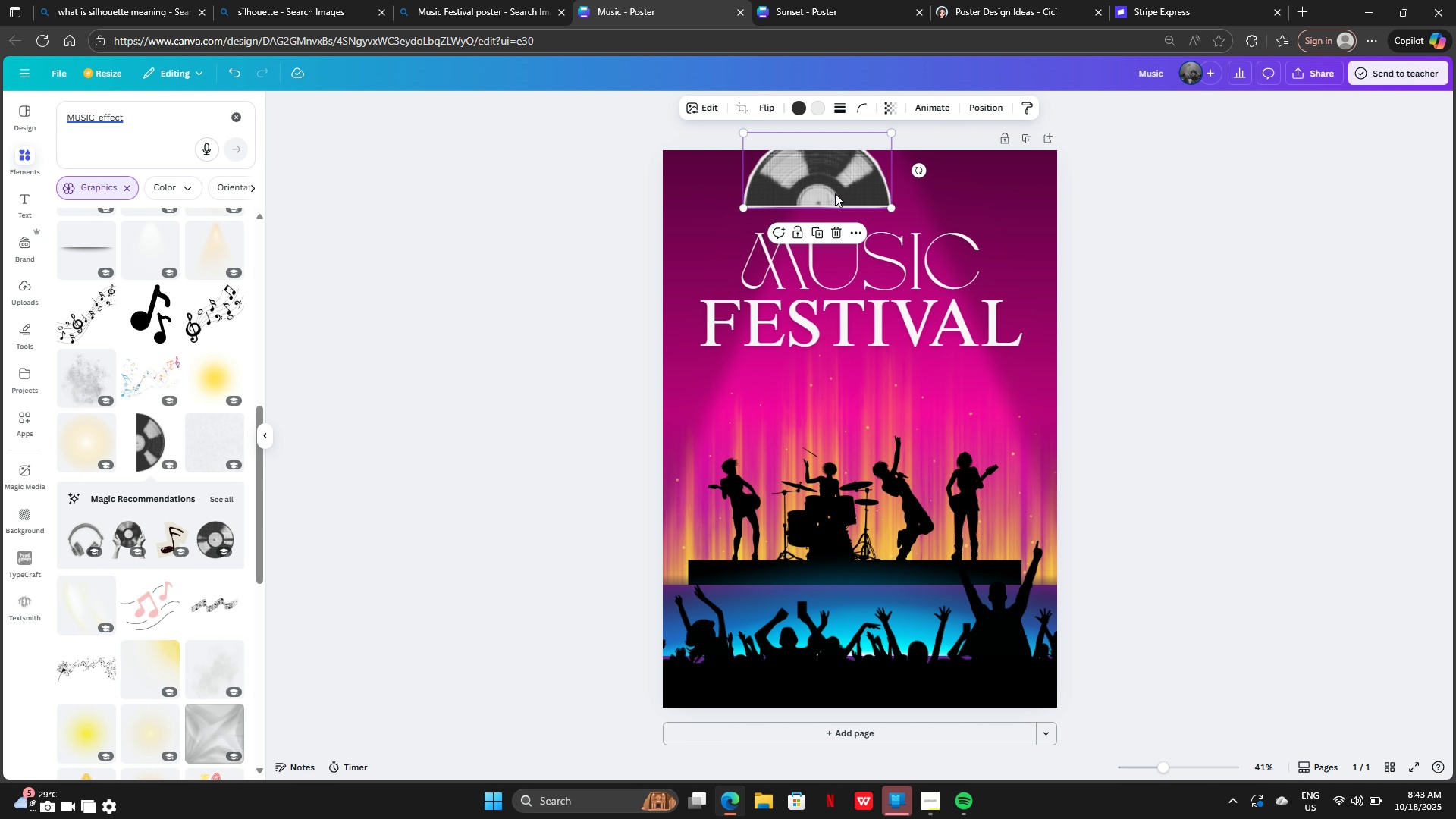 
left_click_drag(start_coordinate=[835, 193], to_coordinate=[872, 214])
 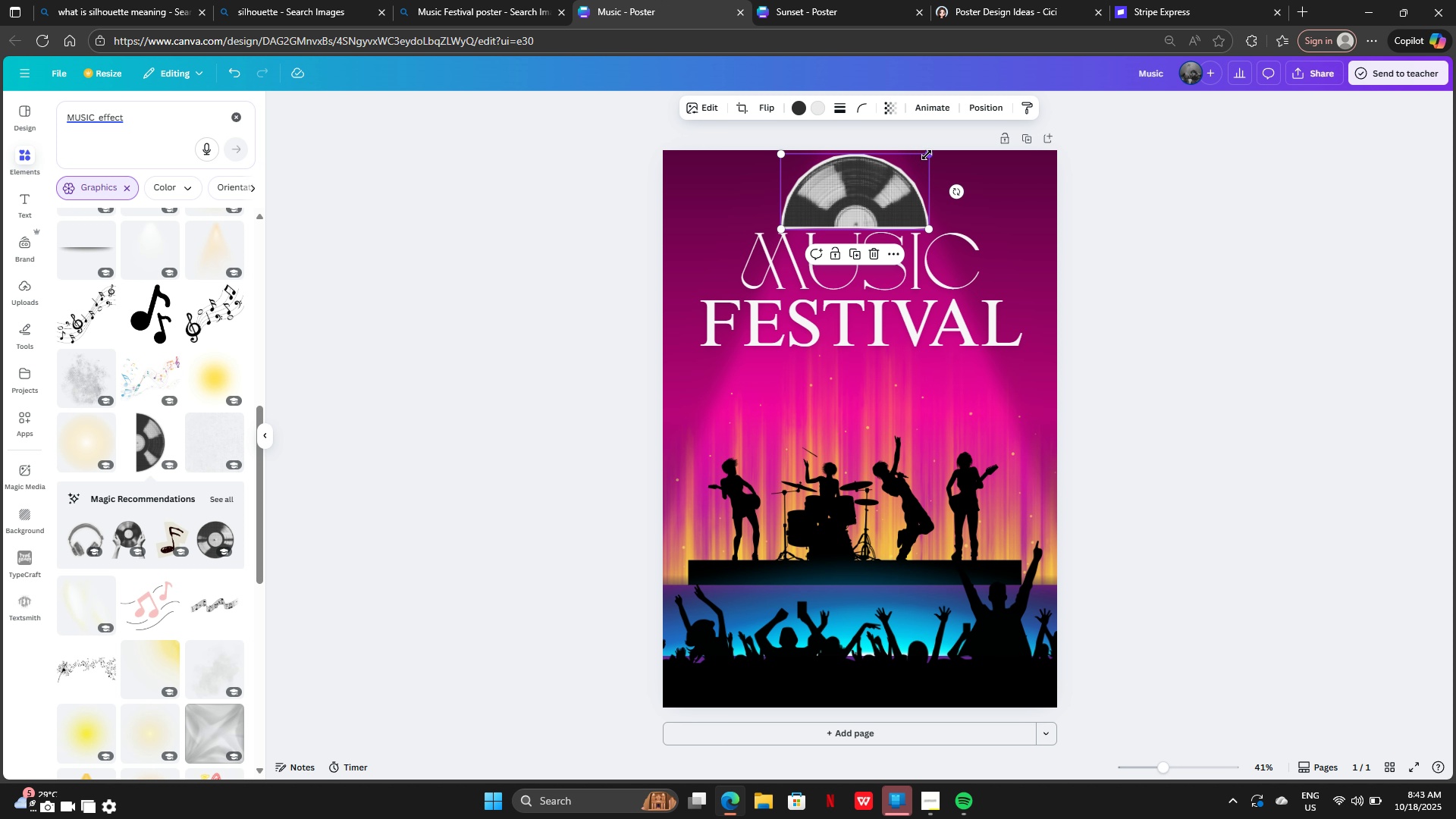 
left_click_drag(start_coordinate=[928, 155], to_coordinate=[896, 184])
 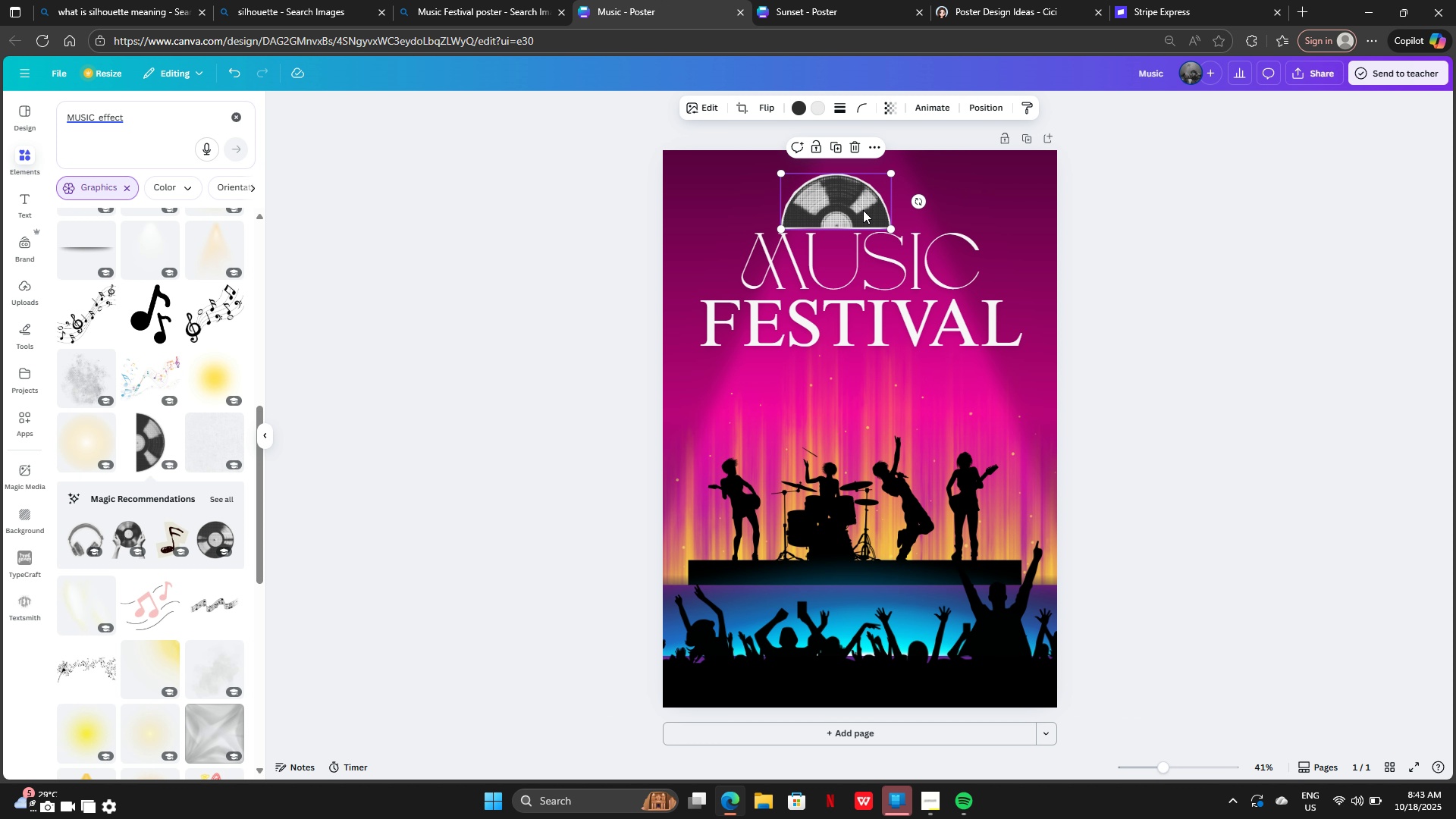 
left_click_drag(start_coordinate=[863, 210], to_coordinate=[885, 210])
 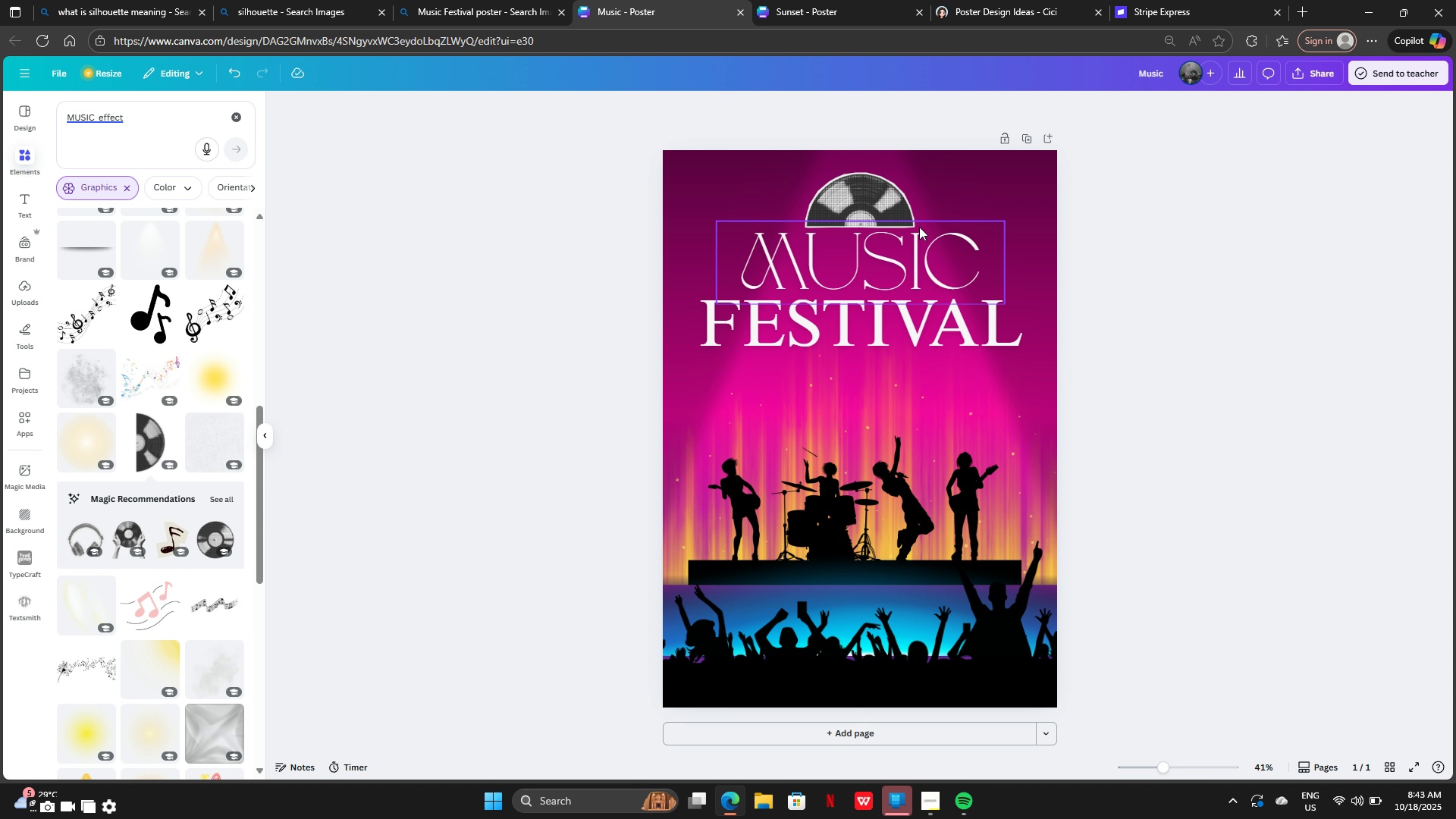 
left_click([856, 208])
 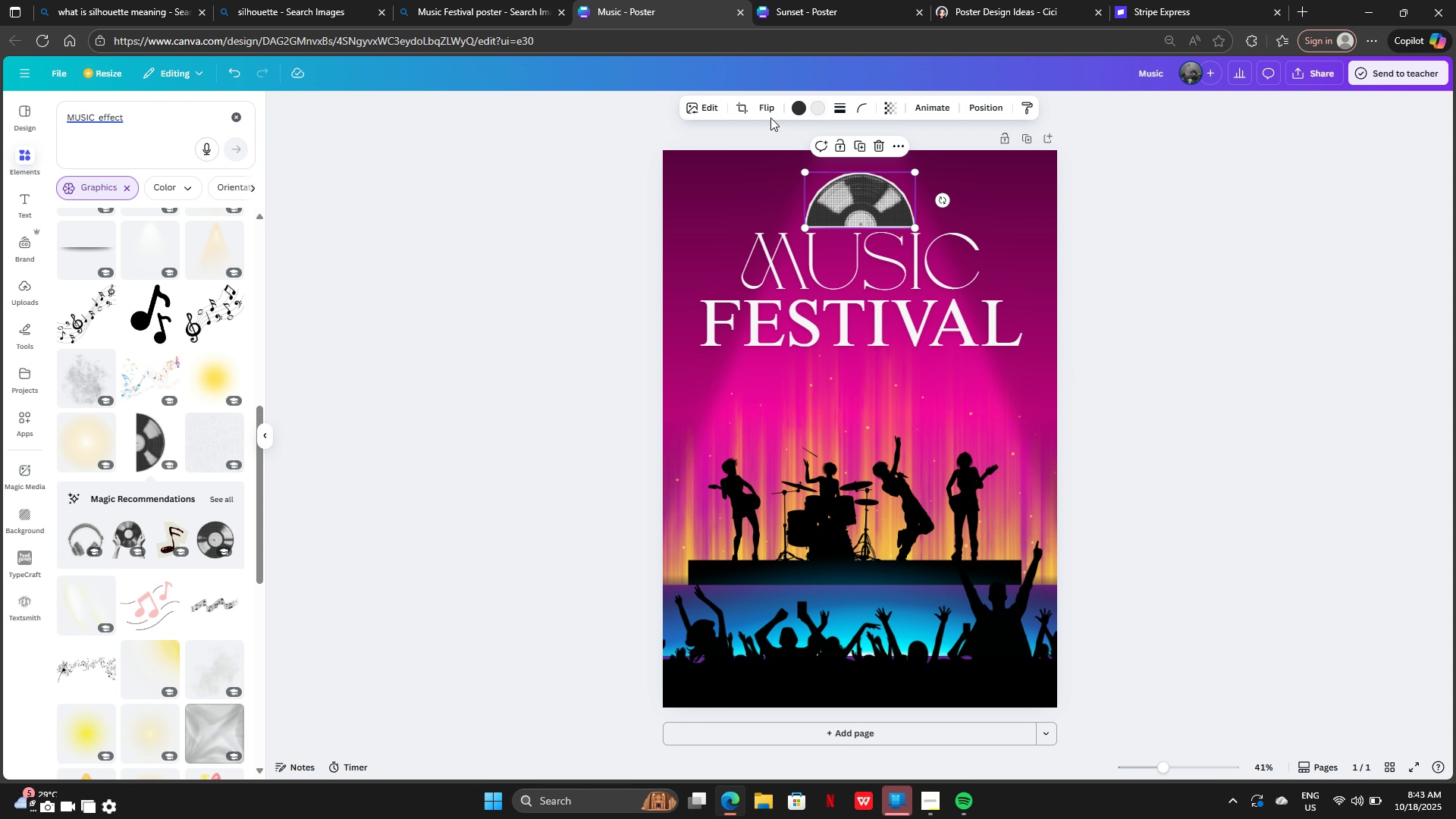 
left_click([764, 108])
 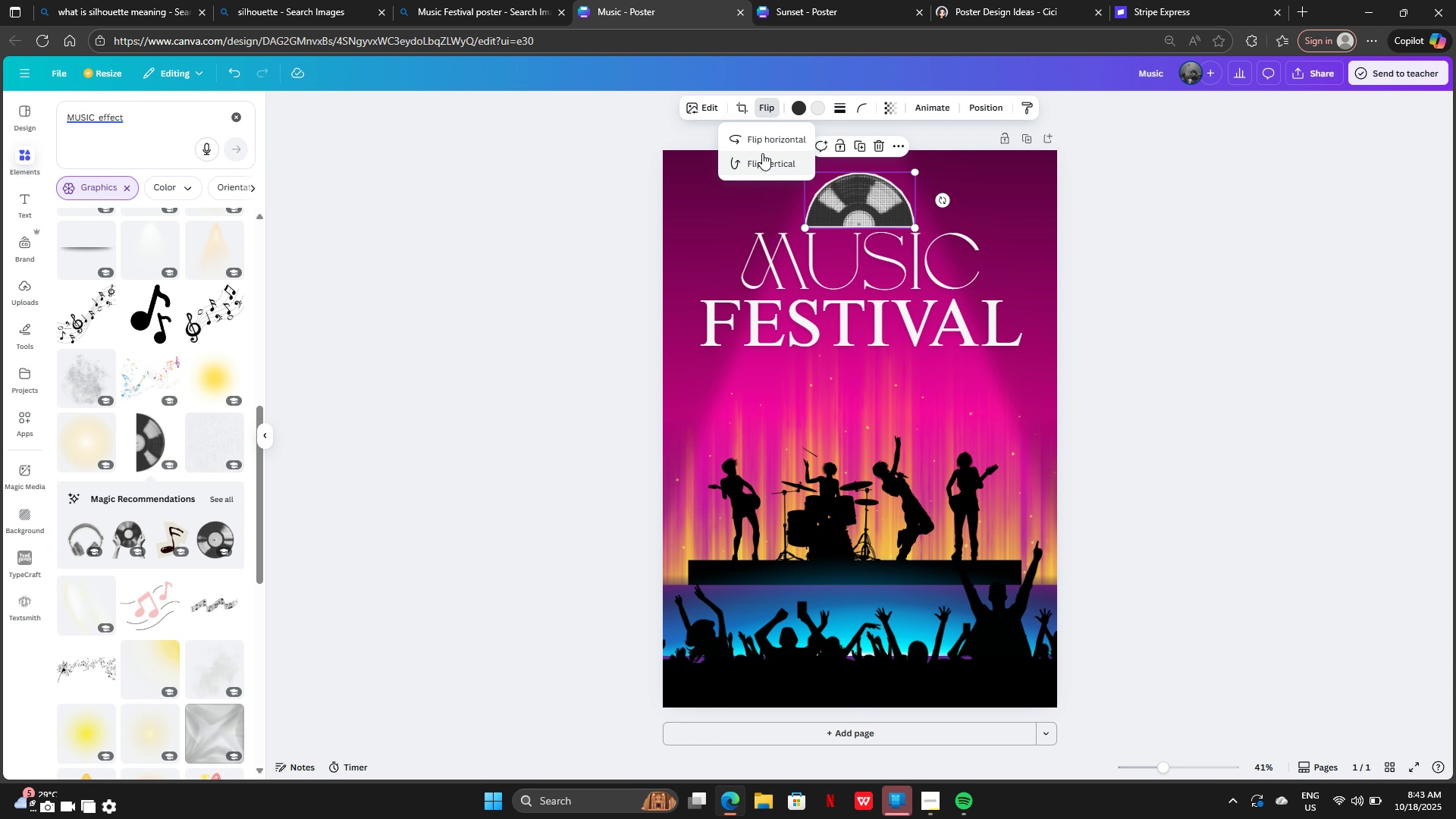 
left_click([759, 157])
 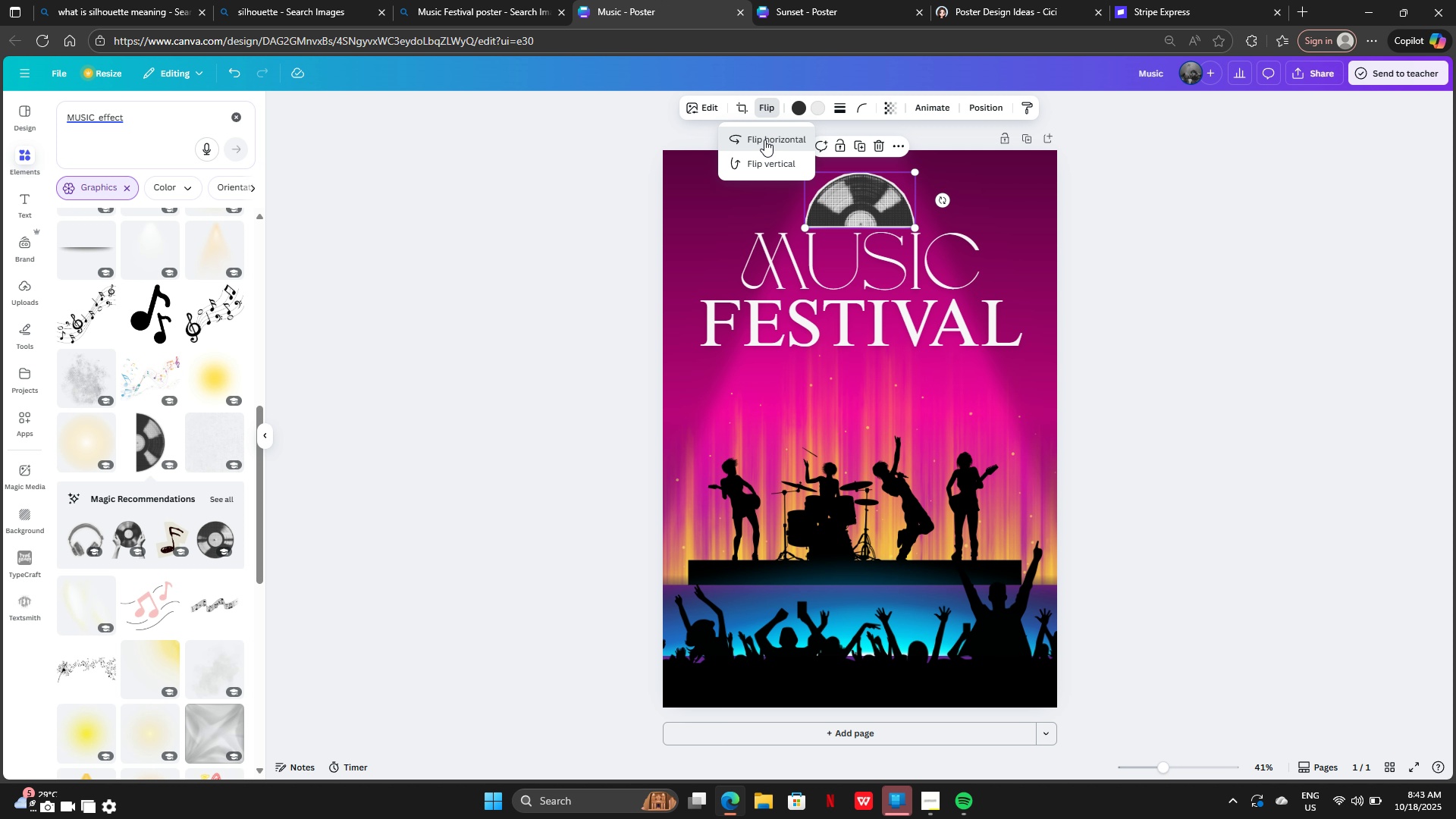 
left_click([764, 140])
 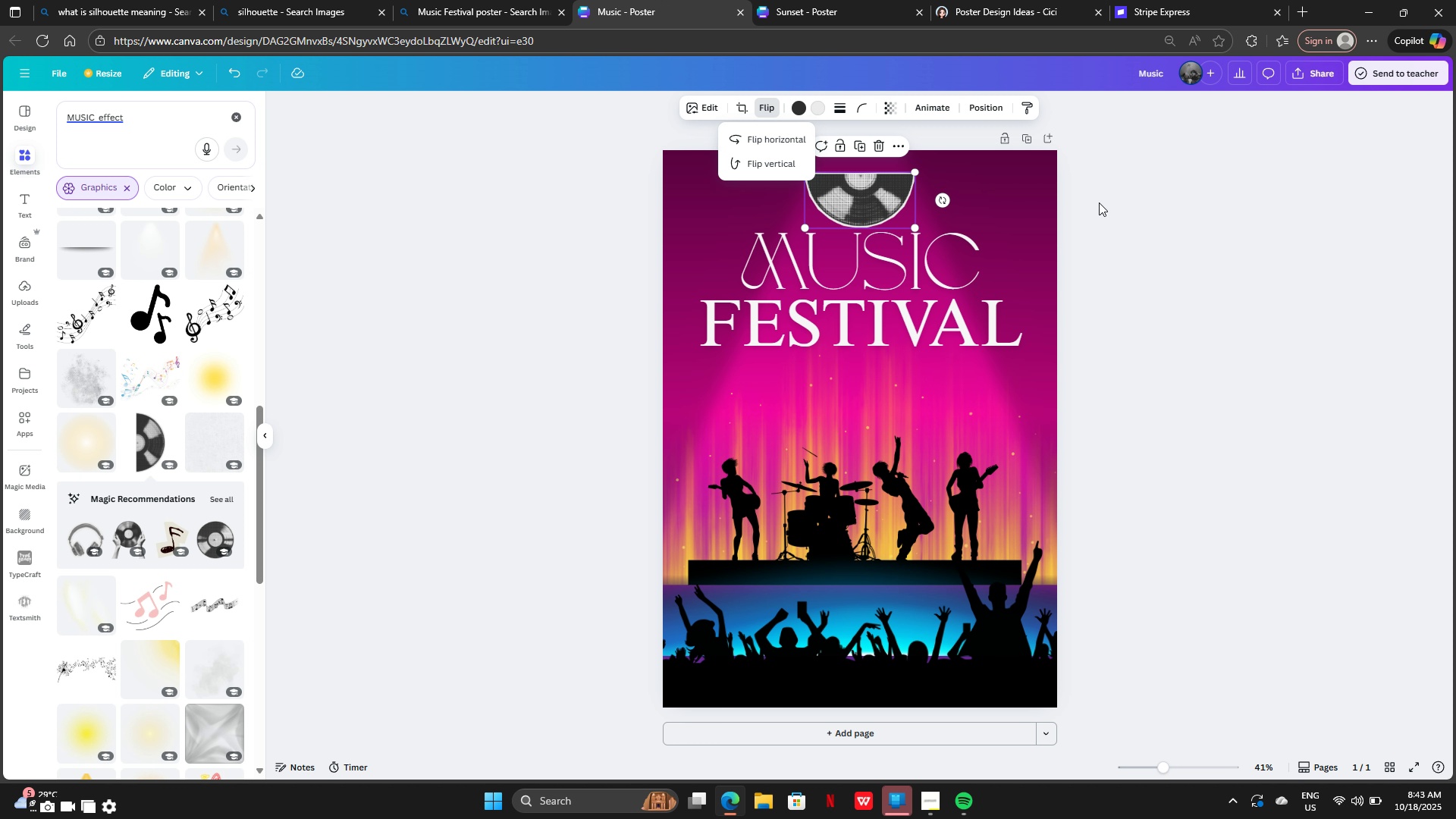 
left_click([1116, 205])
 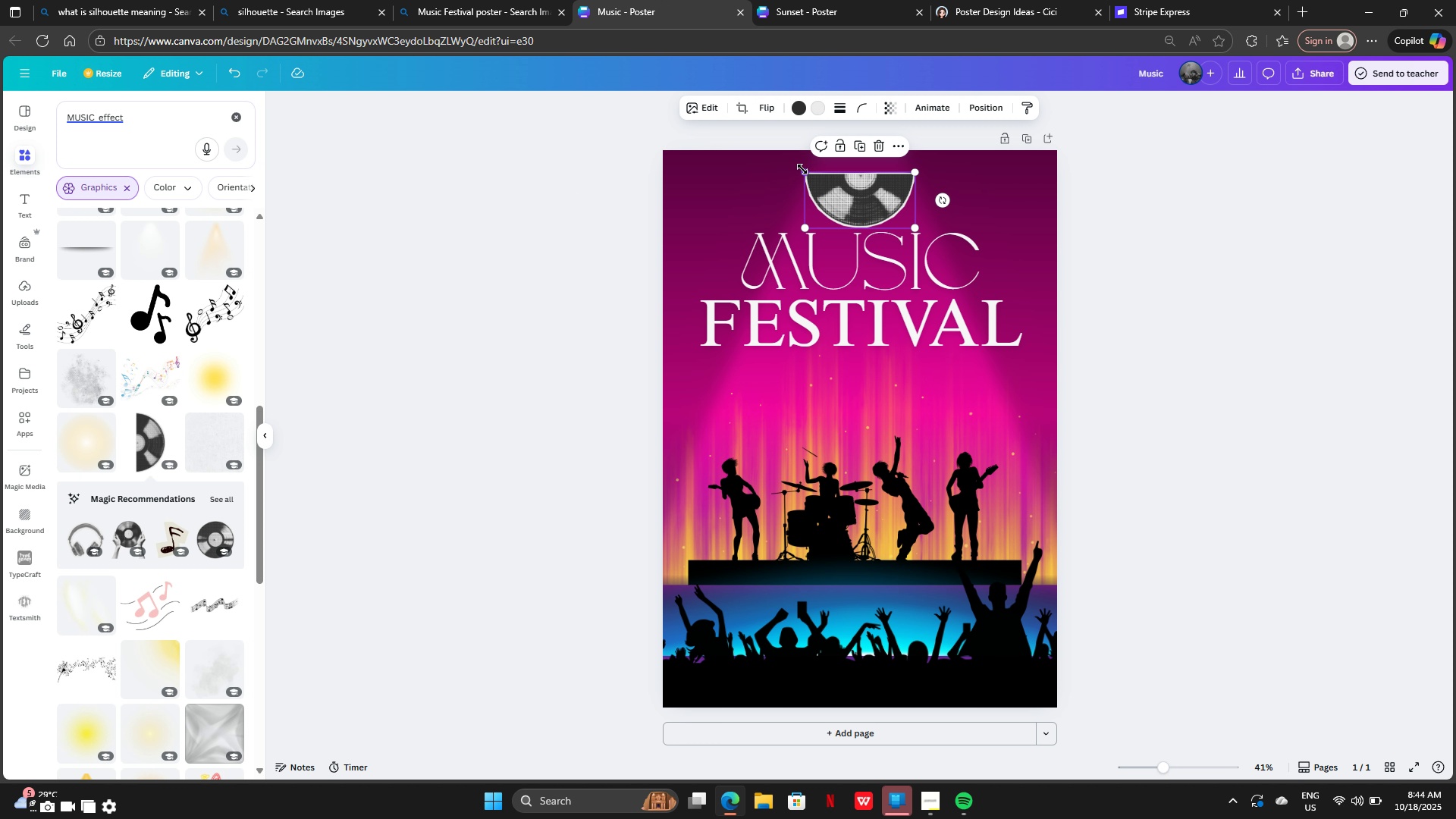 
left_click_drag(start_coordinate=[802, 169], to_coordinate=[722, 150])
 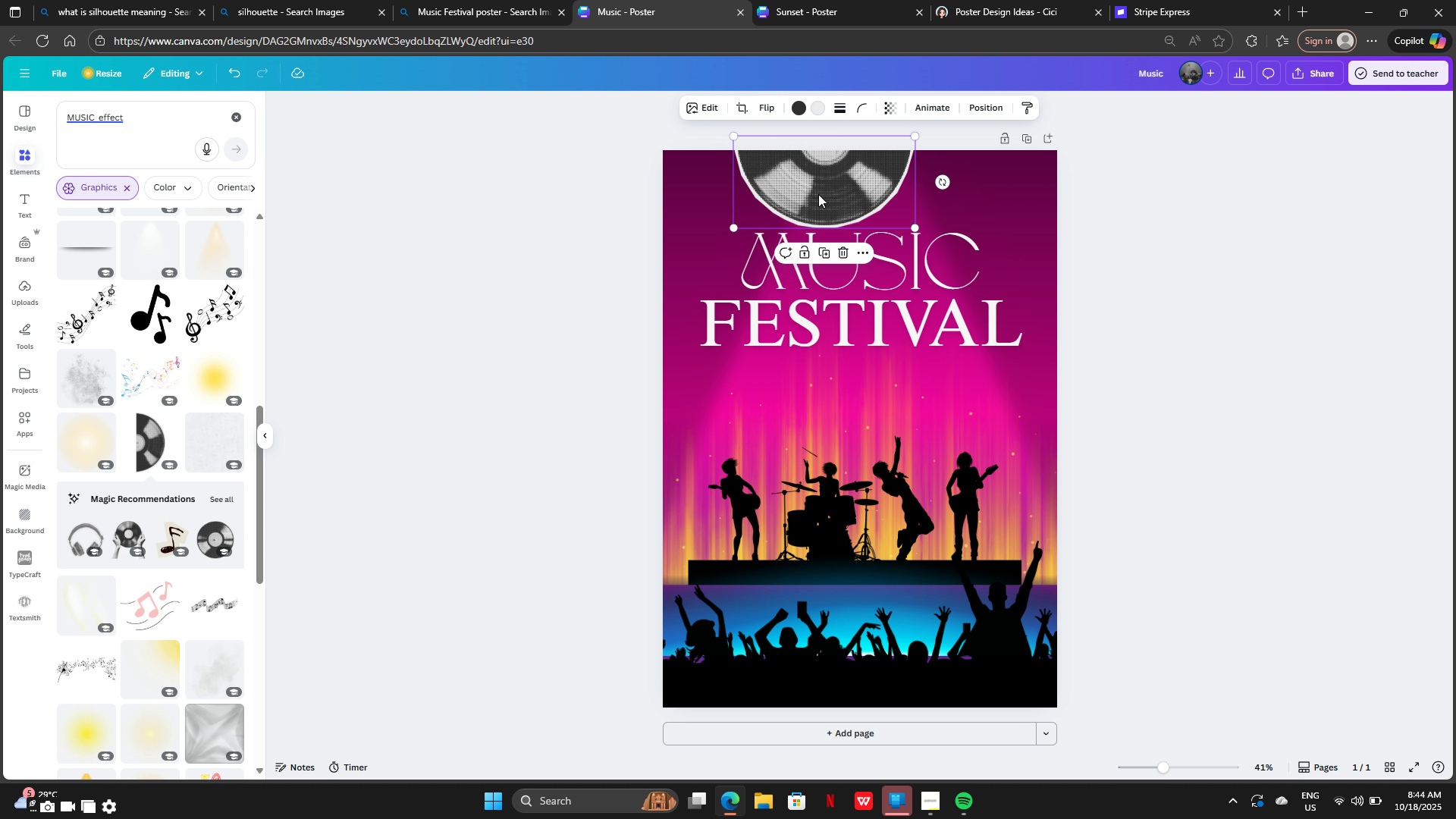 
left_click_drag(start_coordinate=[805, 184], to_coordinate=[836, 188])
 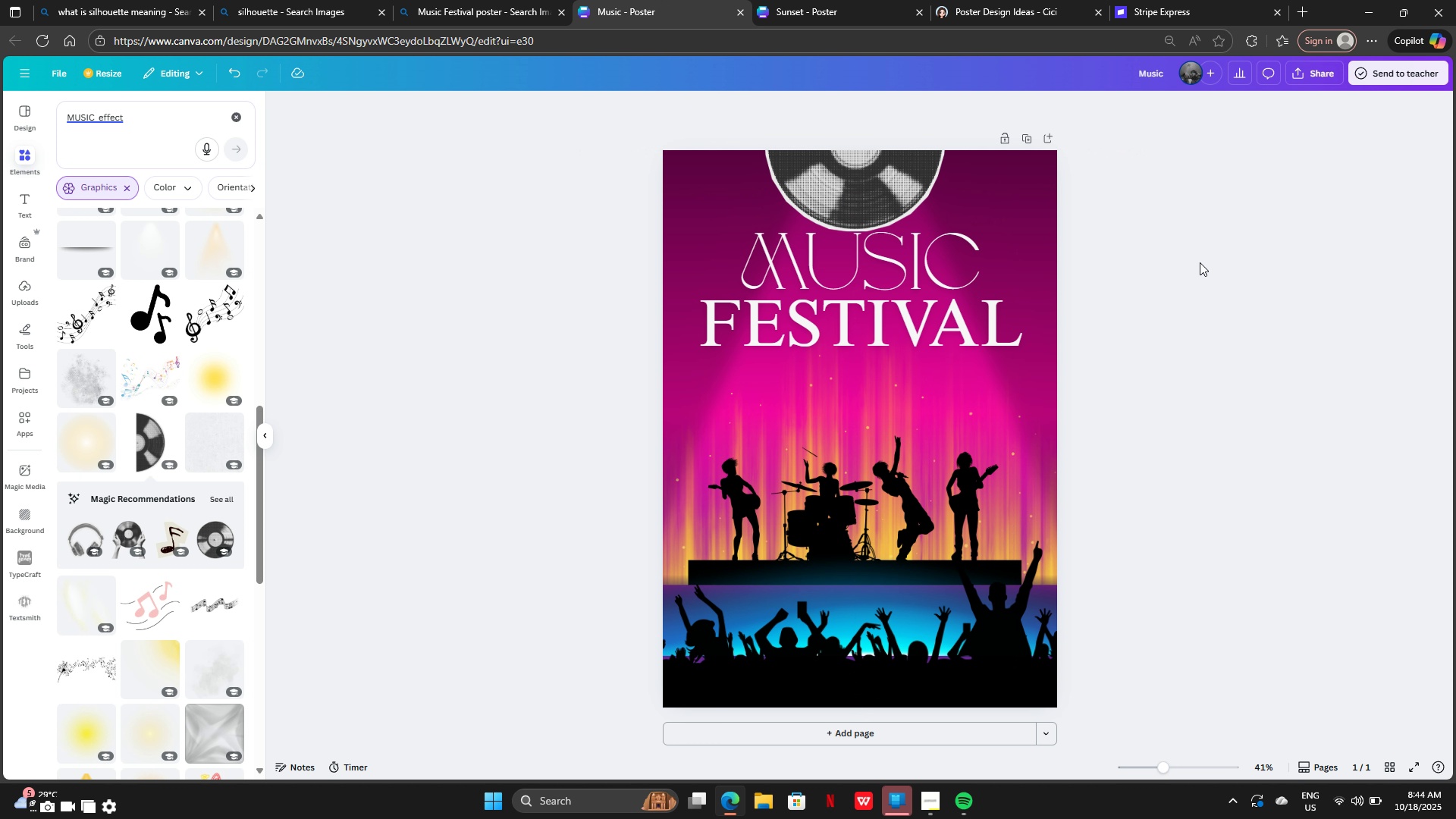 
double_click([1200, 262])
 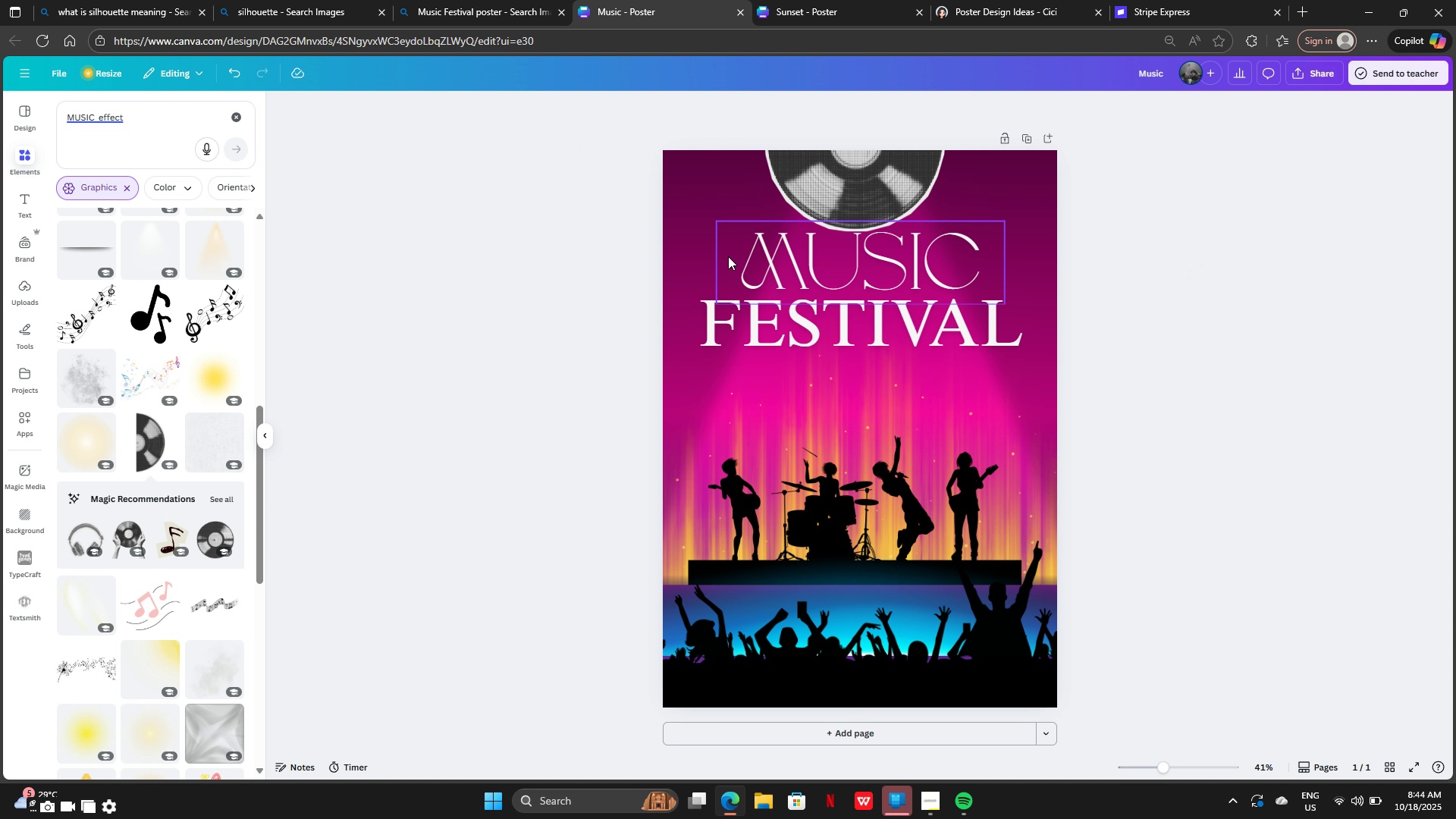 
left_click([728, 253])
 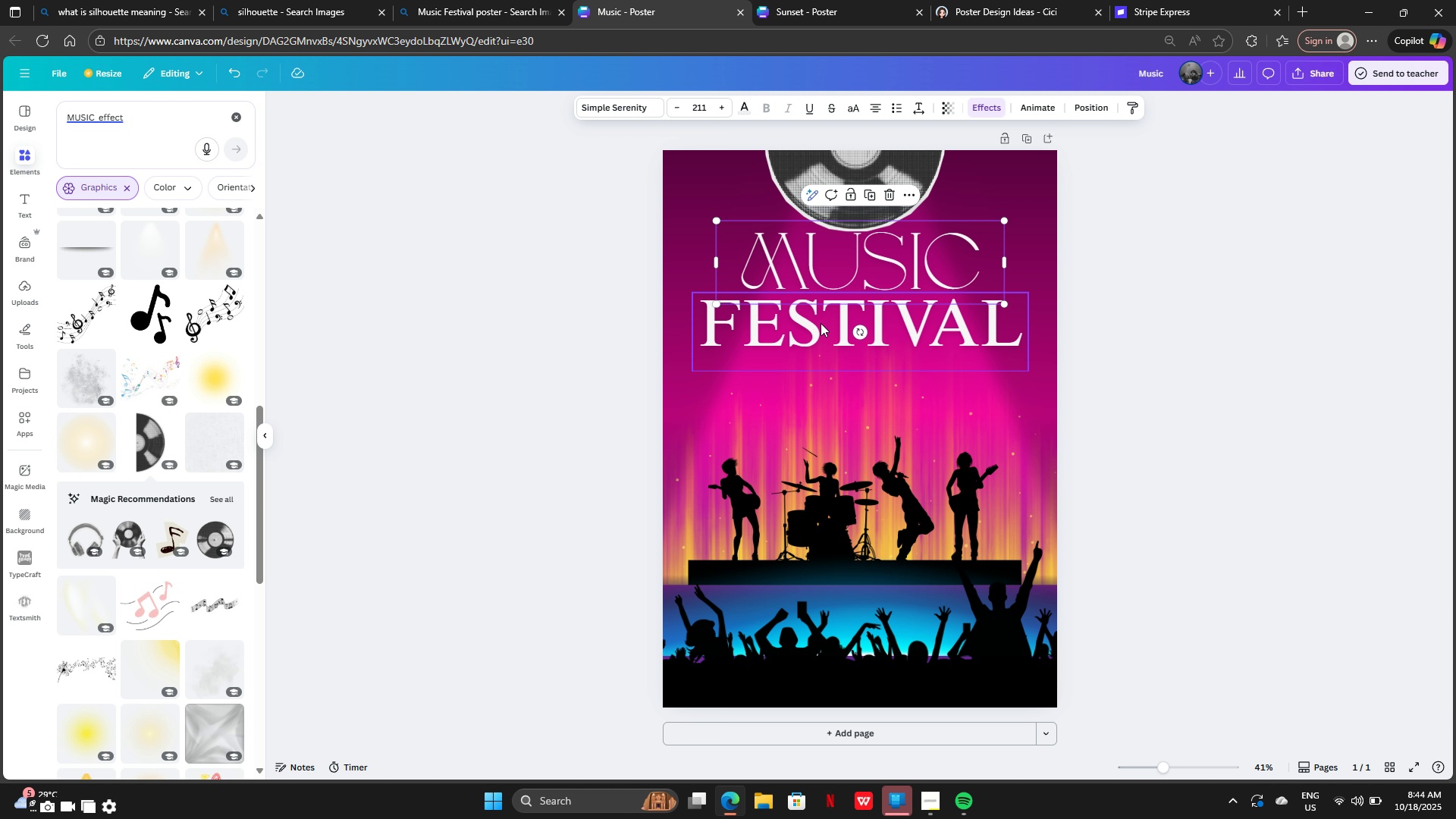 
left_click([821, 324])
 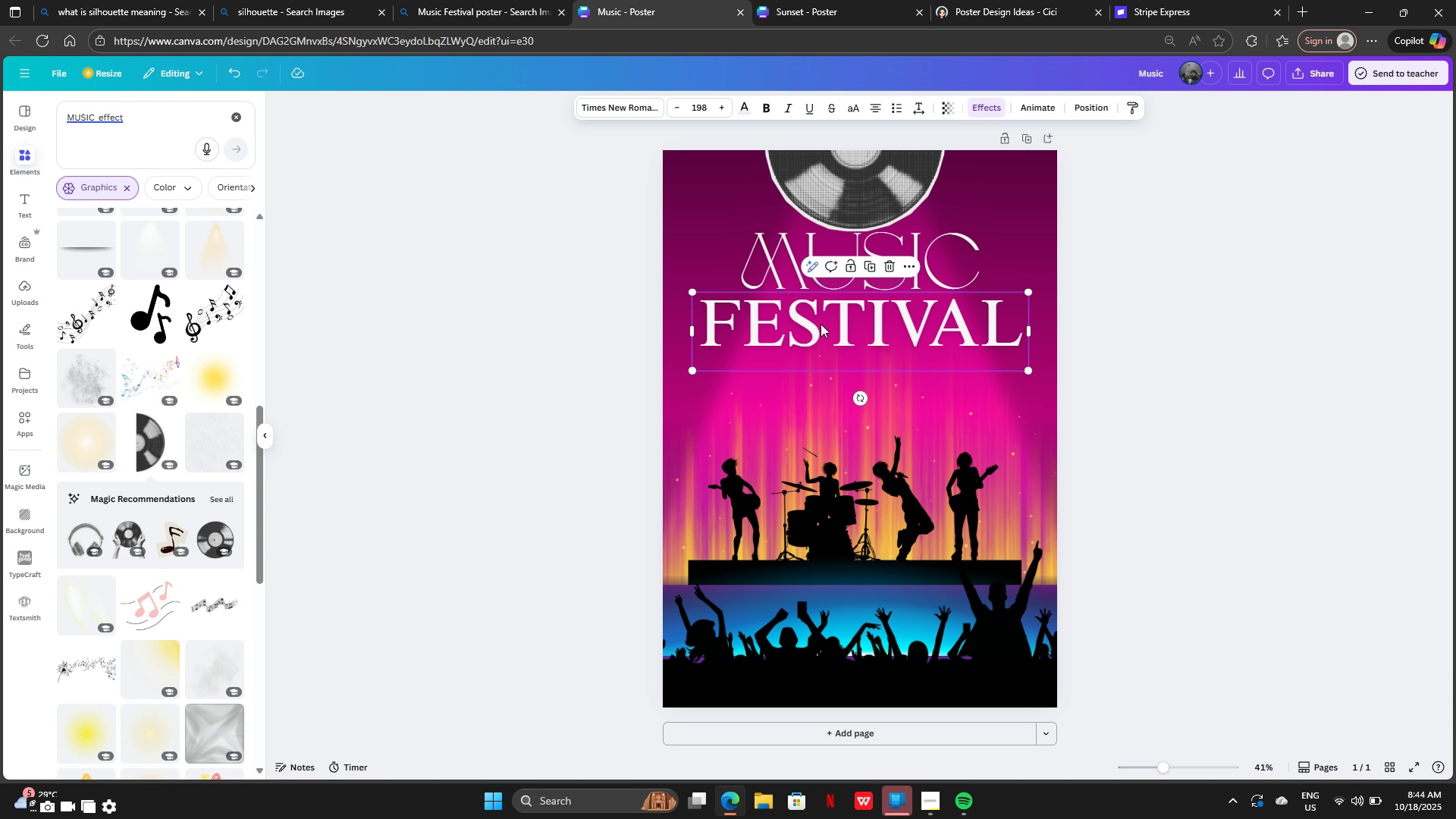 
left_click_drag(start_coordinate=[821, 324], to_coordinate=[822, 349])
 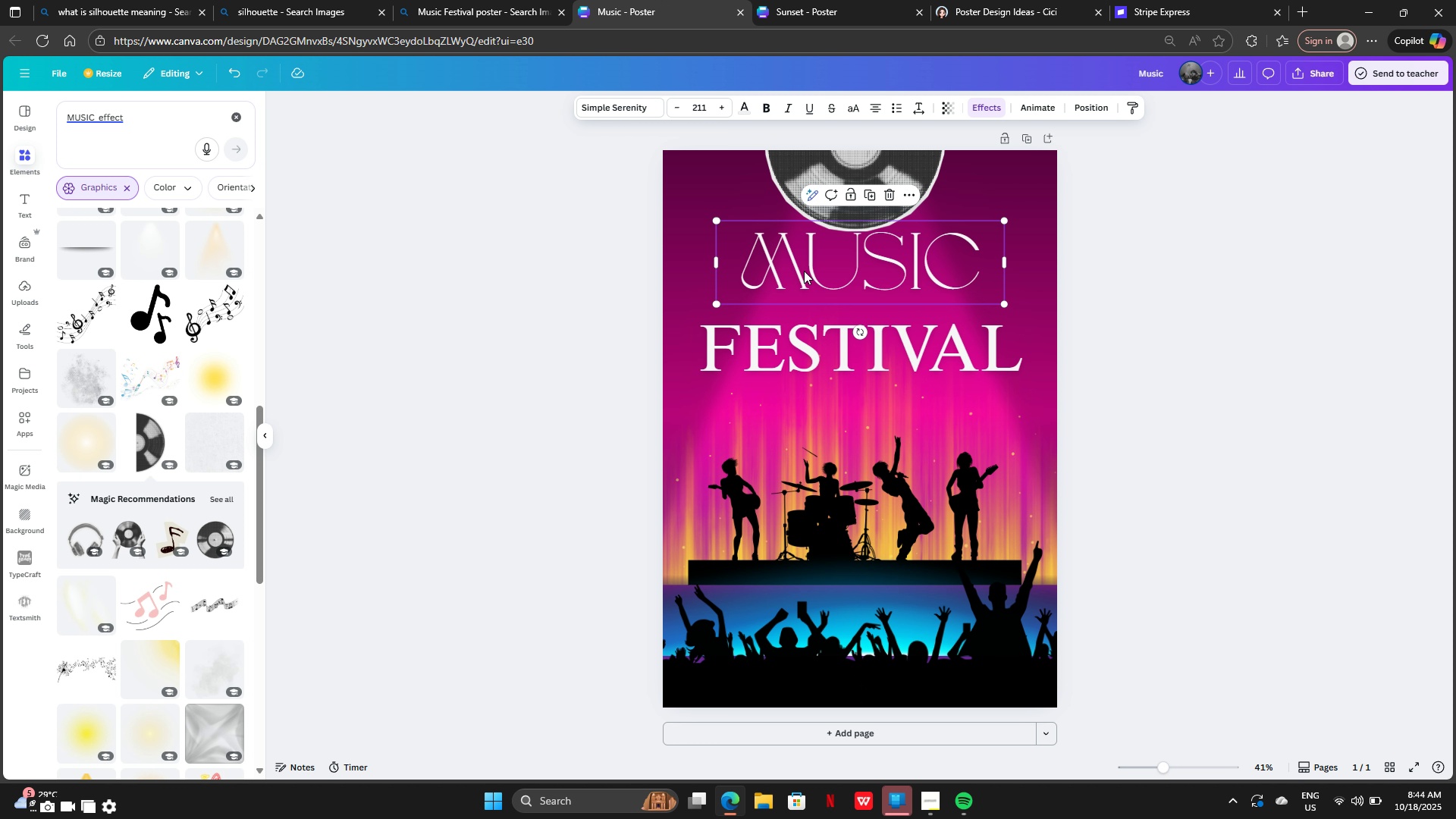 
left_click([804, 271])
 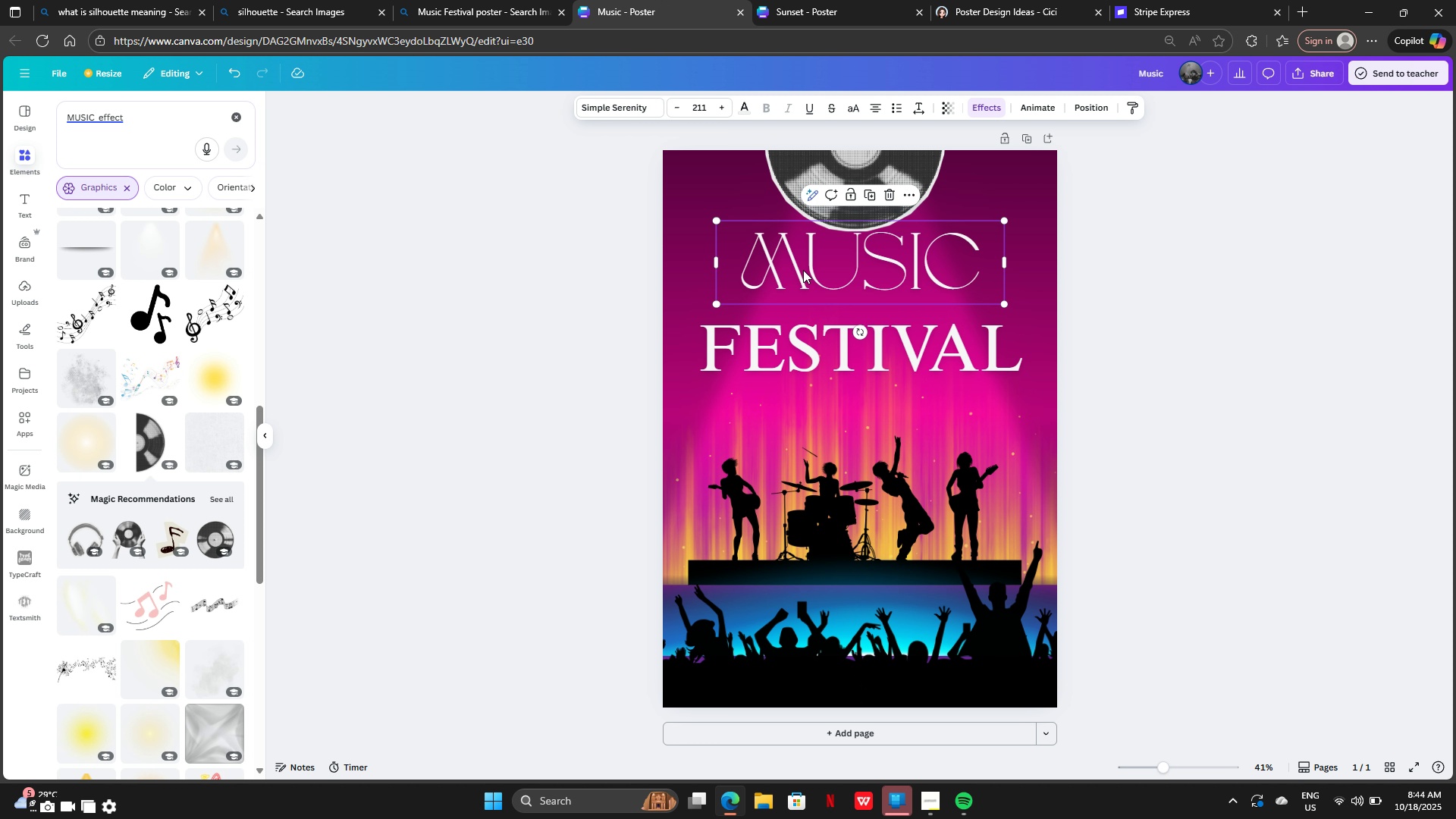 
left_click_drag(start_coordinate=[804, 270], to_coordinate=[805, 300])
 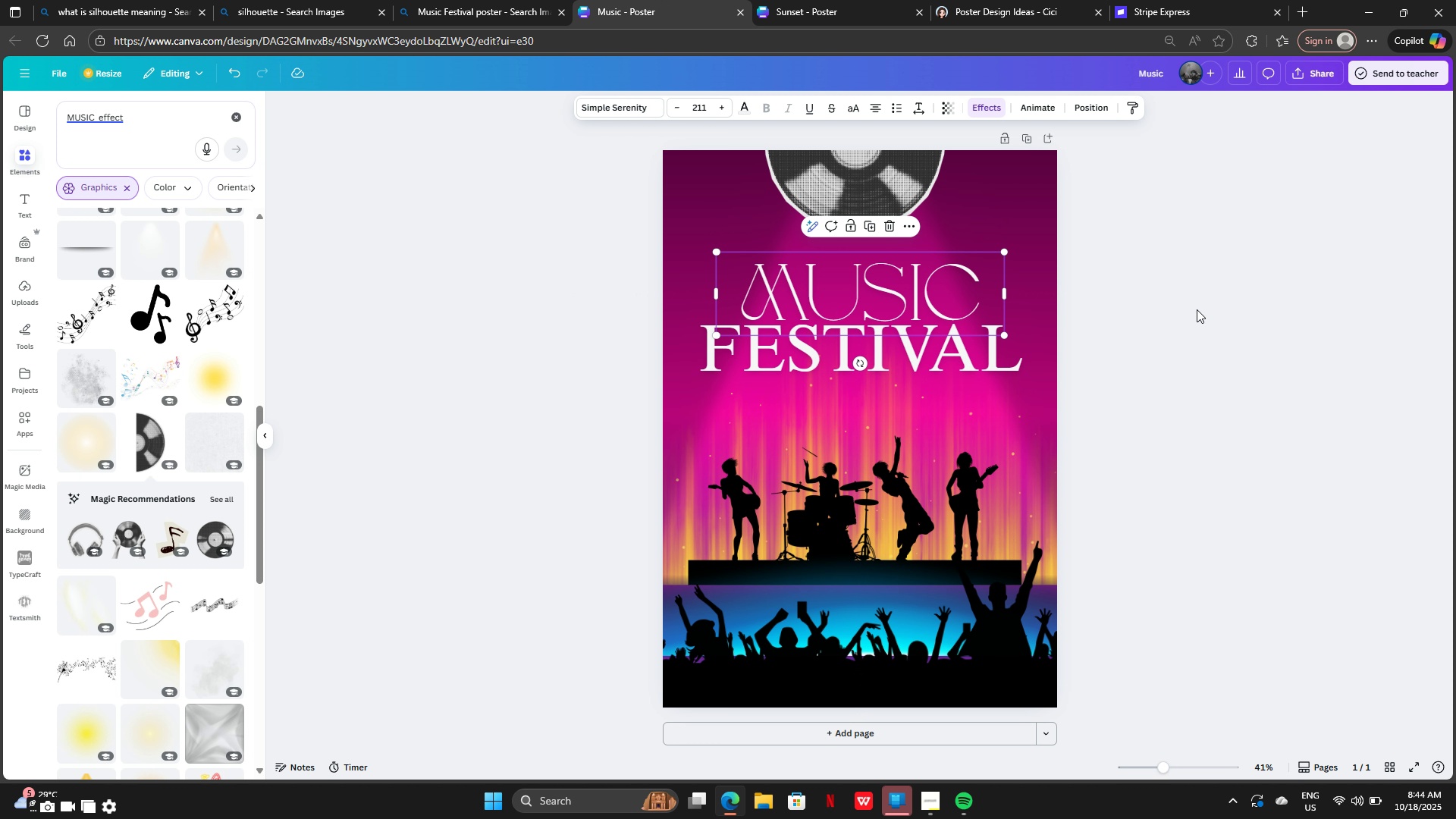 
left_click([1197, 309])
 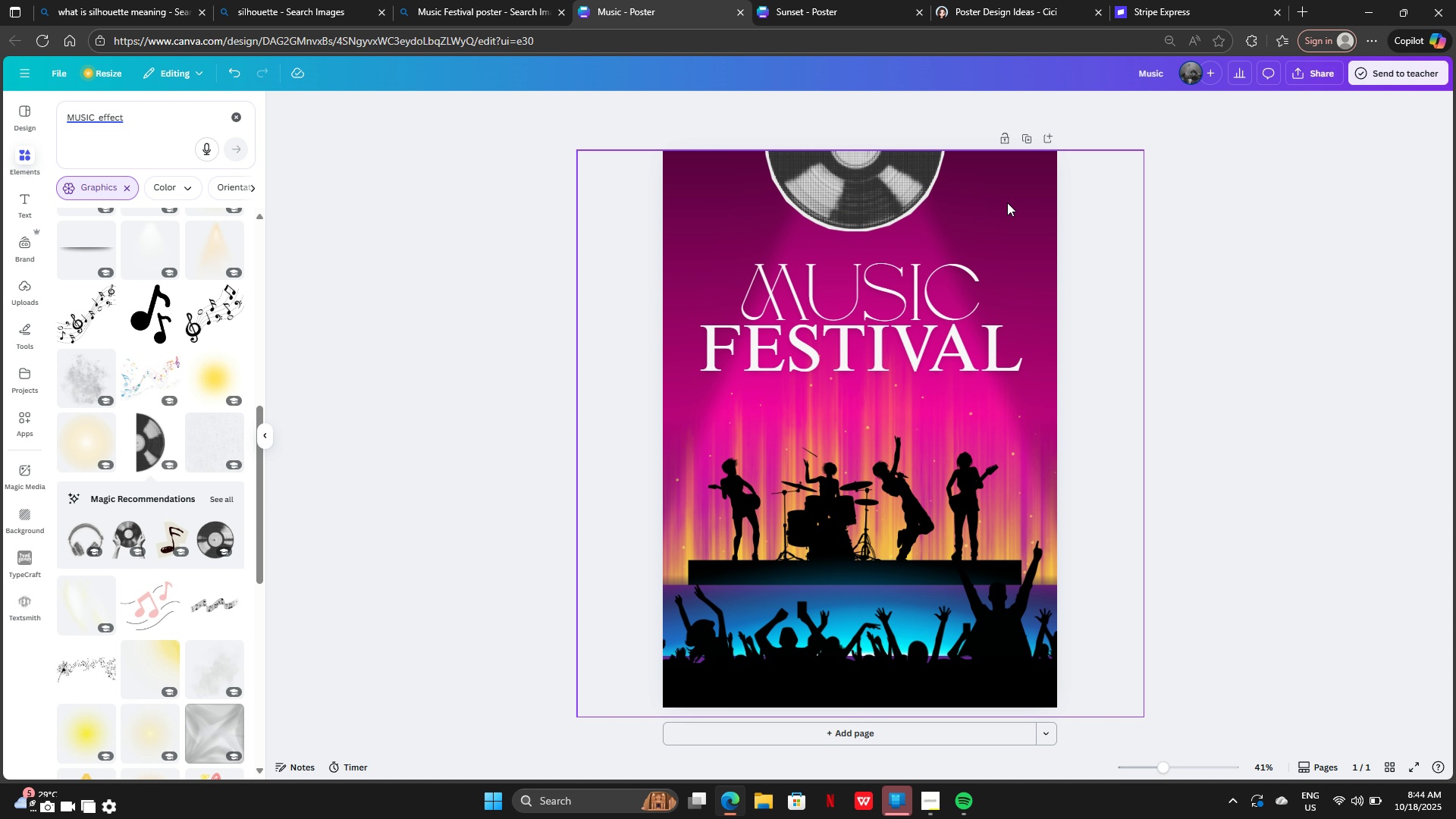 
left_click_drag(start_coordinate=[852, 193], to_coordinate=[689, 200])
 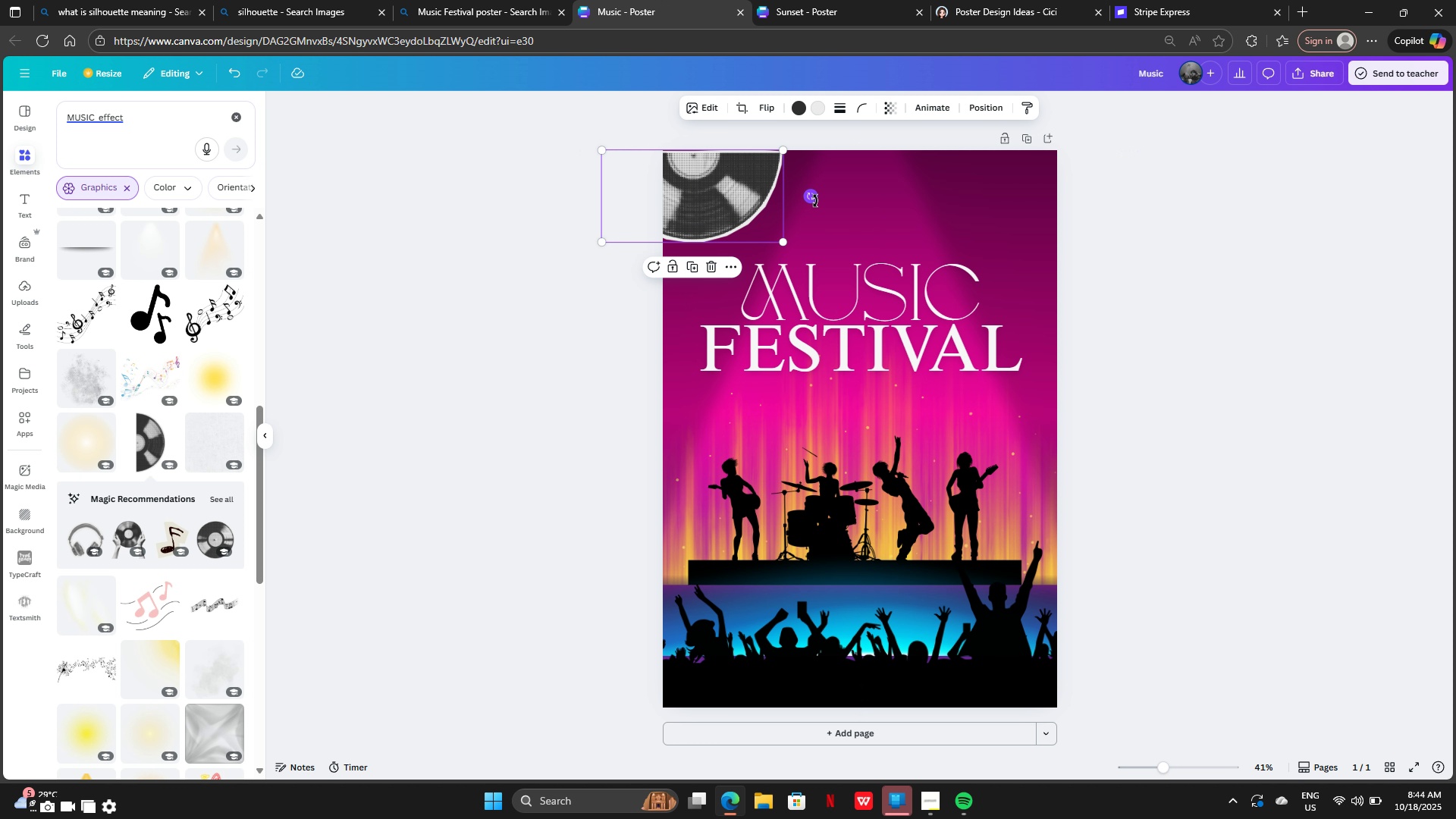 
left_click_drag(start_coordinate=[815, 201], to_coordinate=[763, 93])
 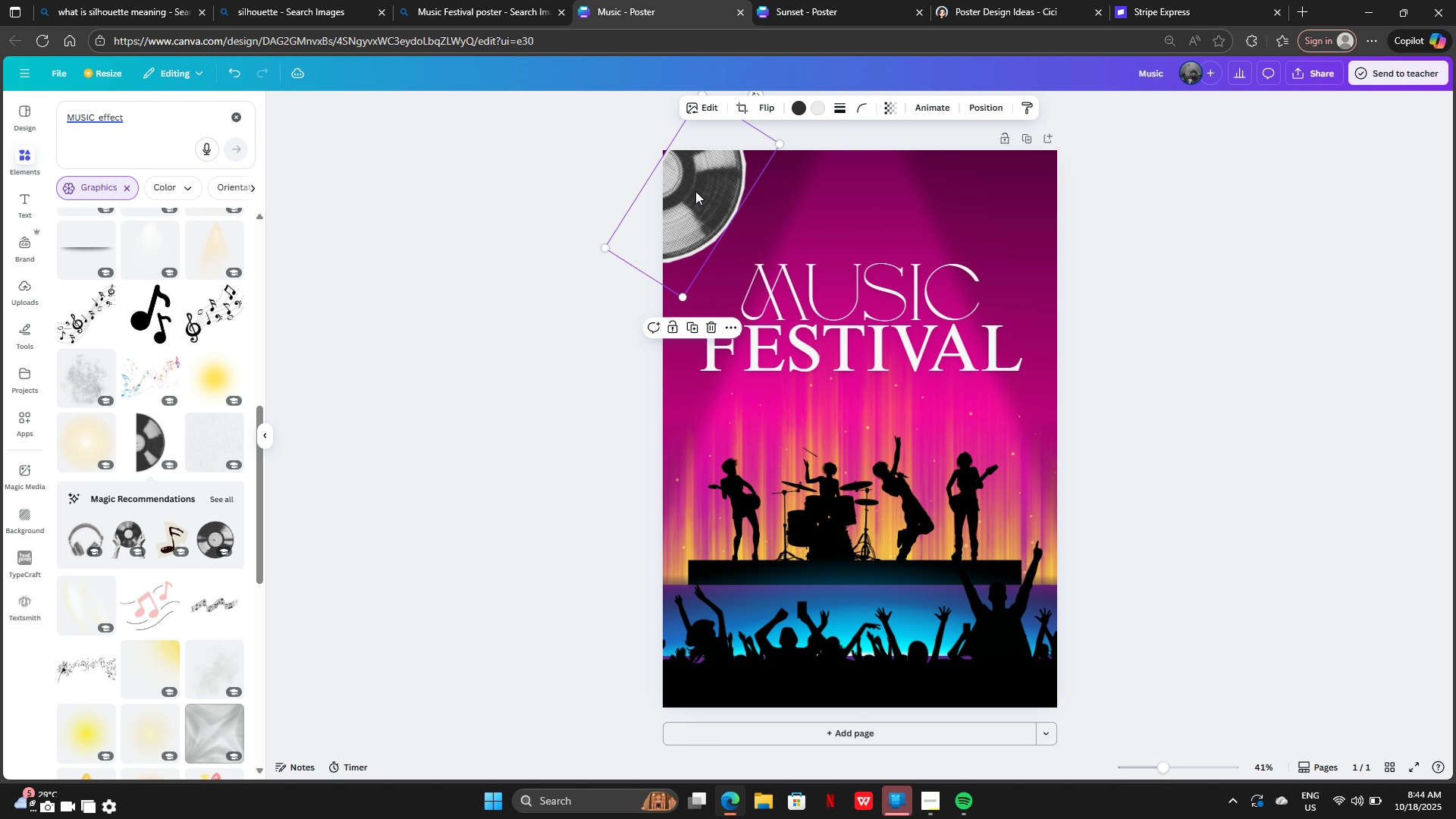 
left_click_drag(start_coordinate=[695, 191], to_coordinate=[684, 187])
 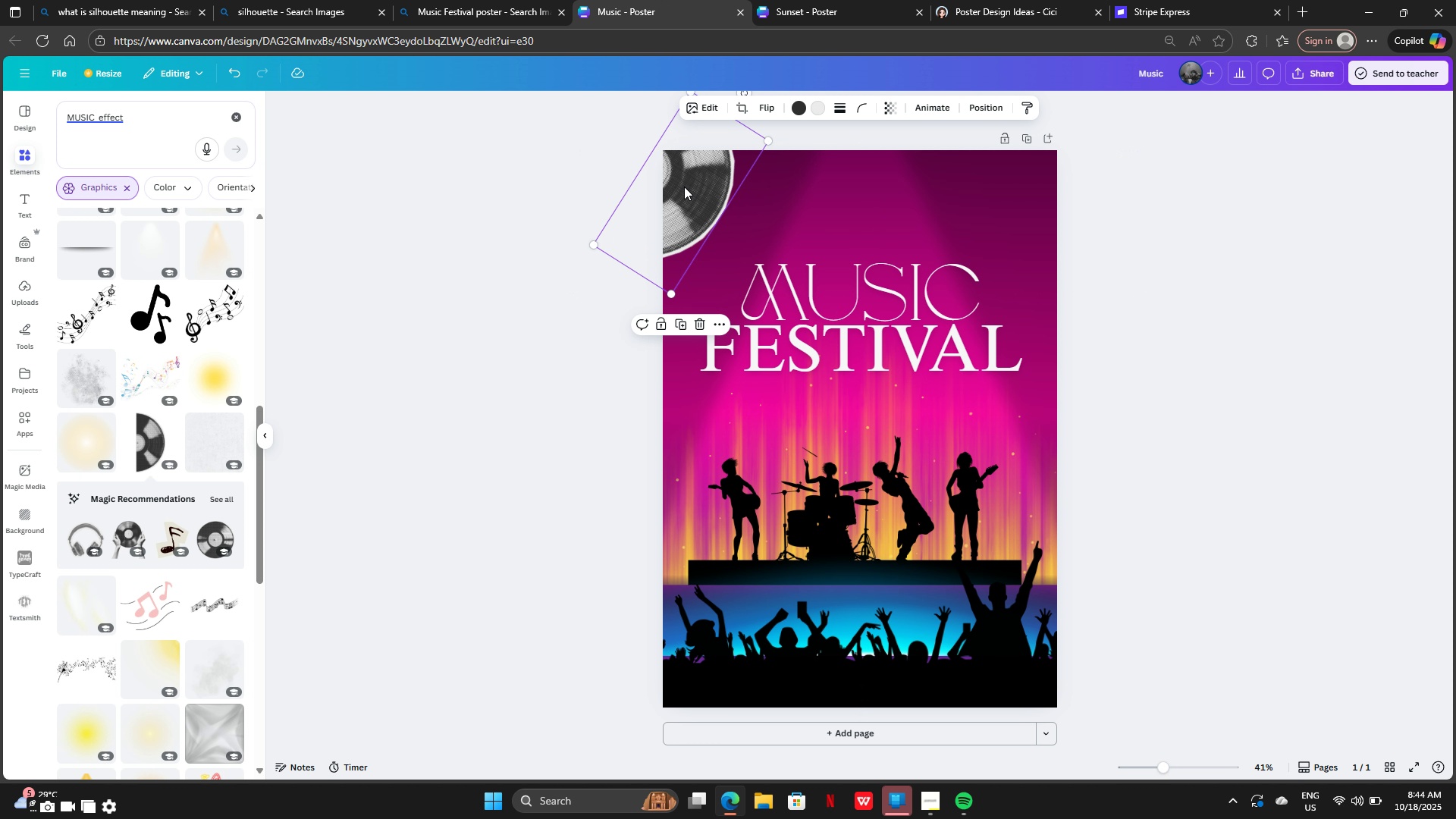 
key(Control+Z)
 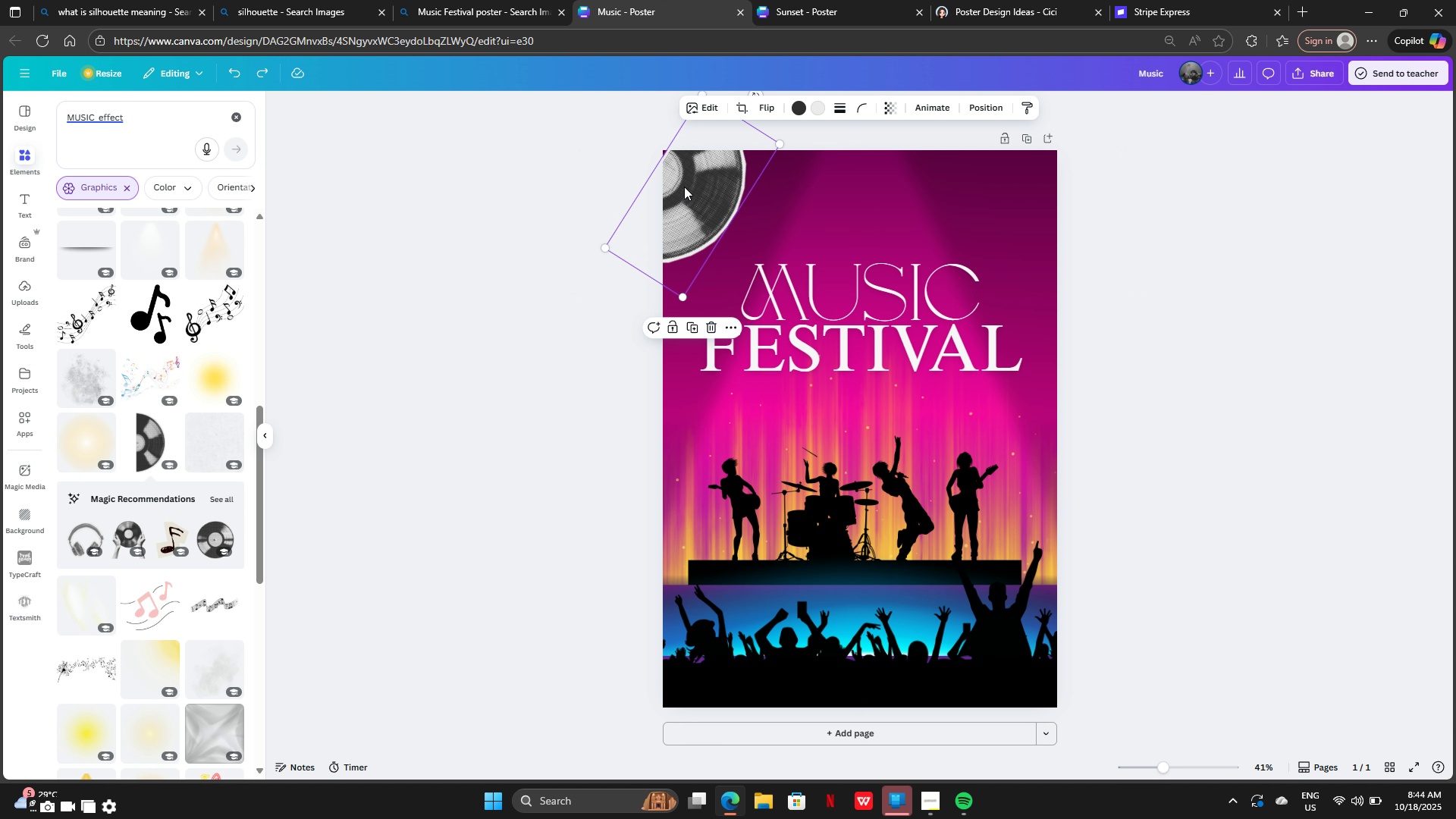 
key(Control+Z)
 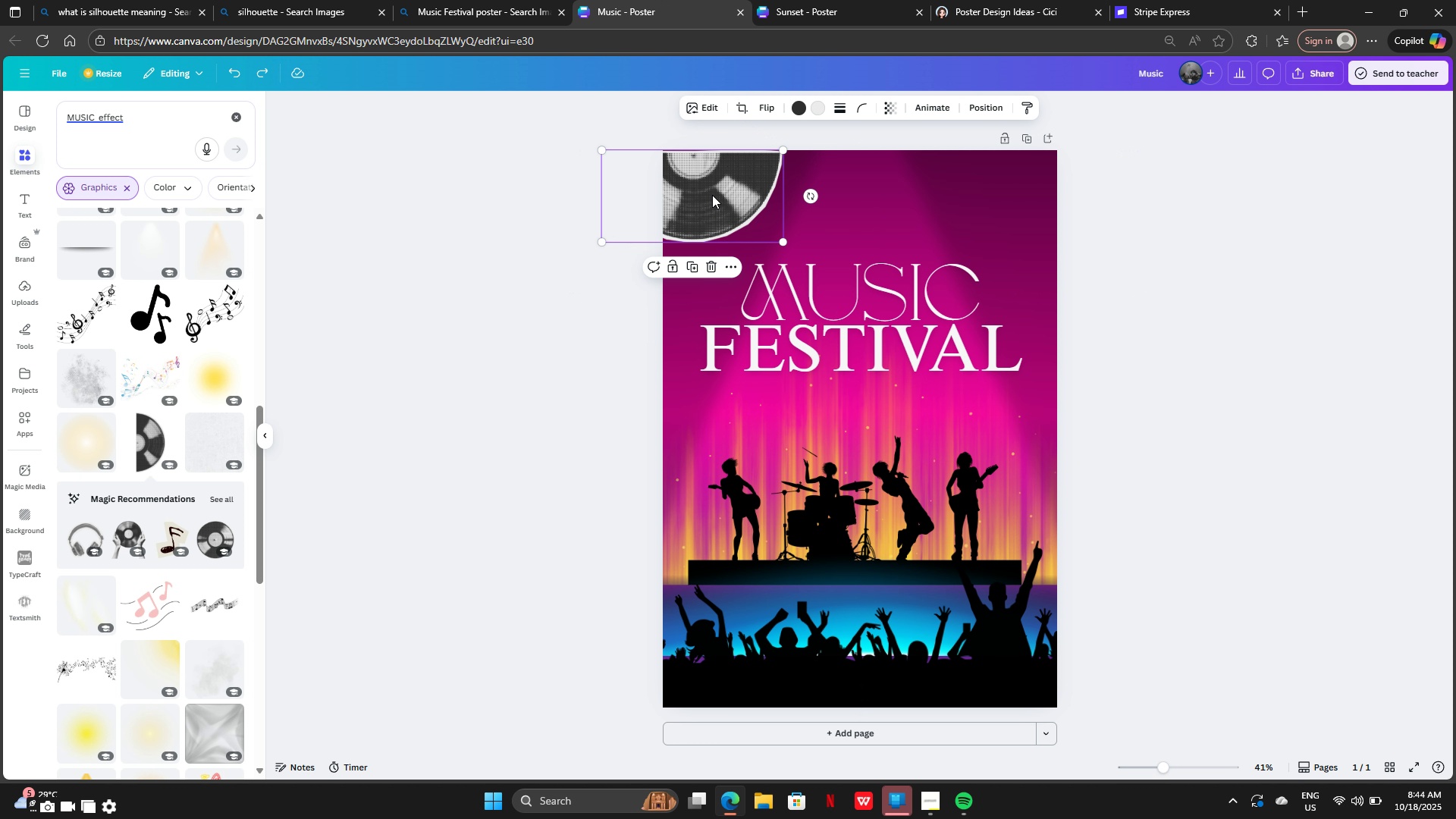 
left_click_drag(start_coordinate=[712, 195], to_coordinate=[872, 190])
 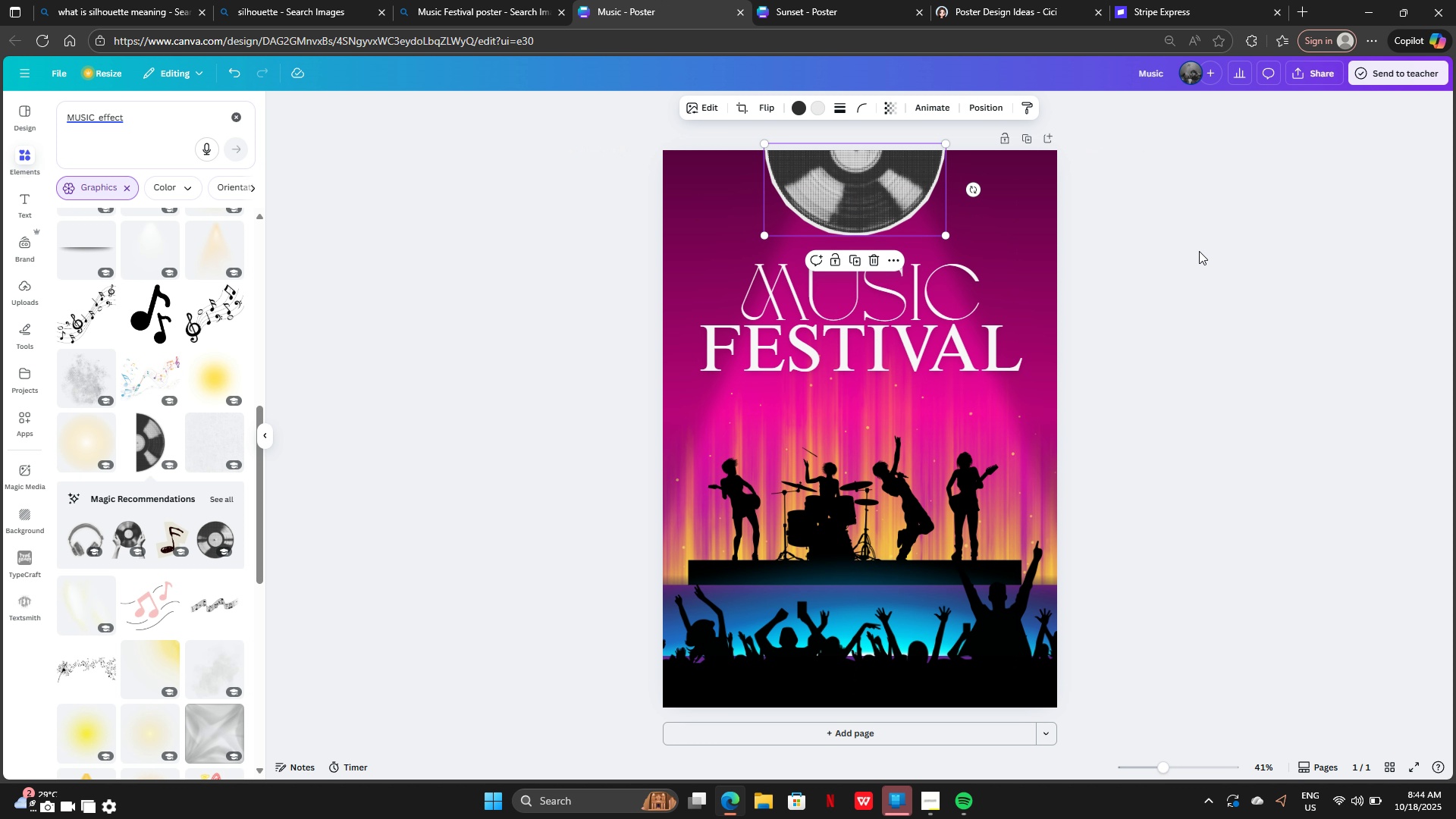 
left_click([1199, 251])
 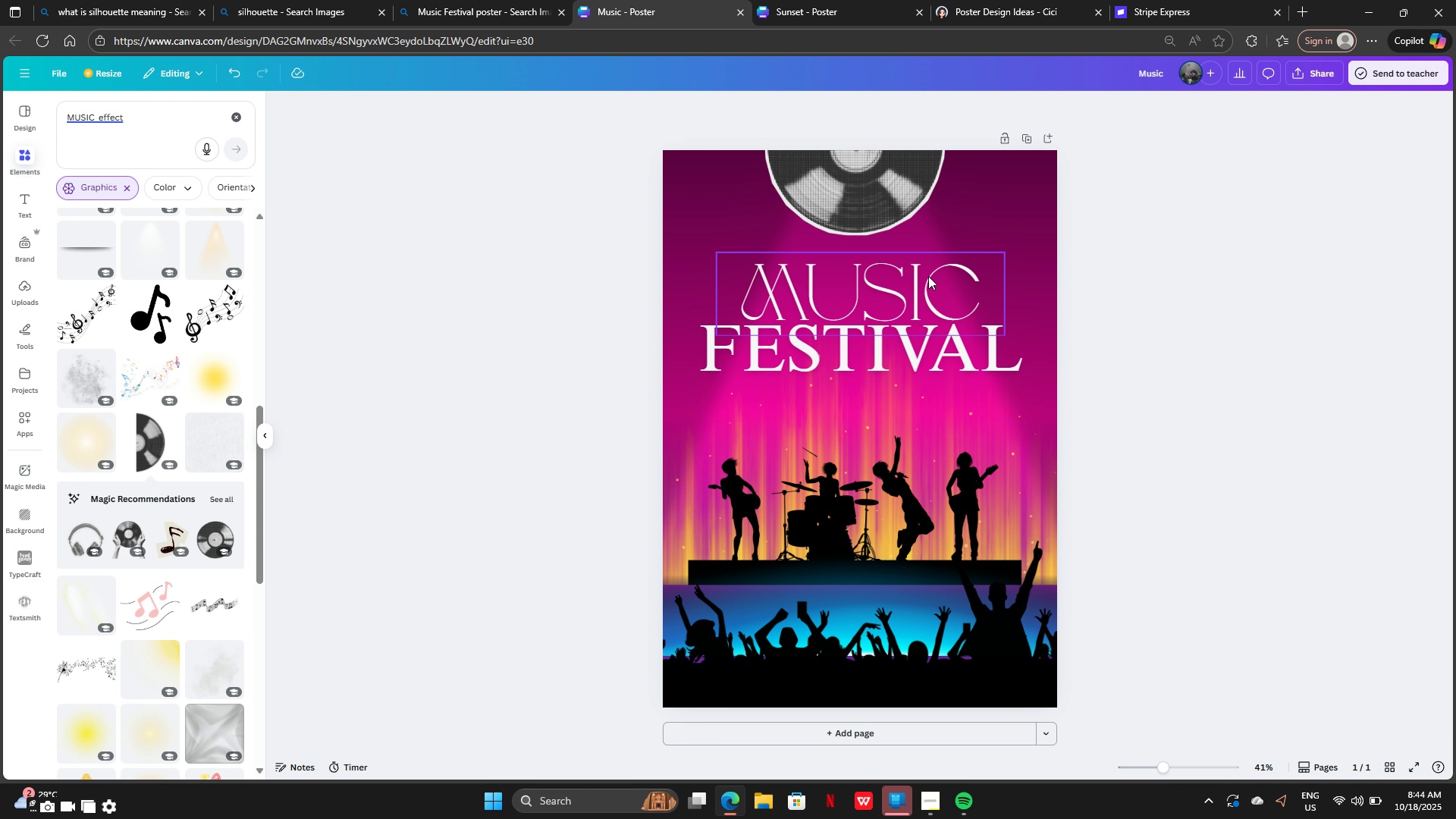 
wait(10.03)
 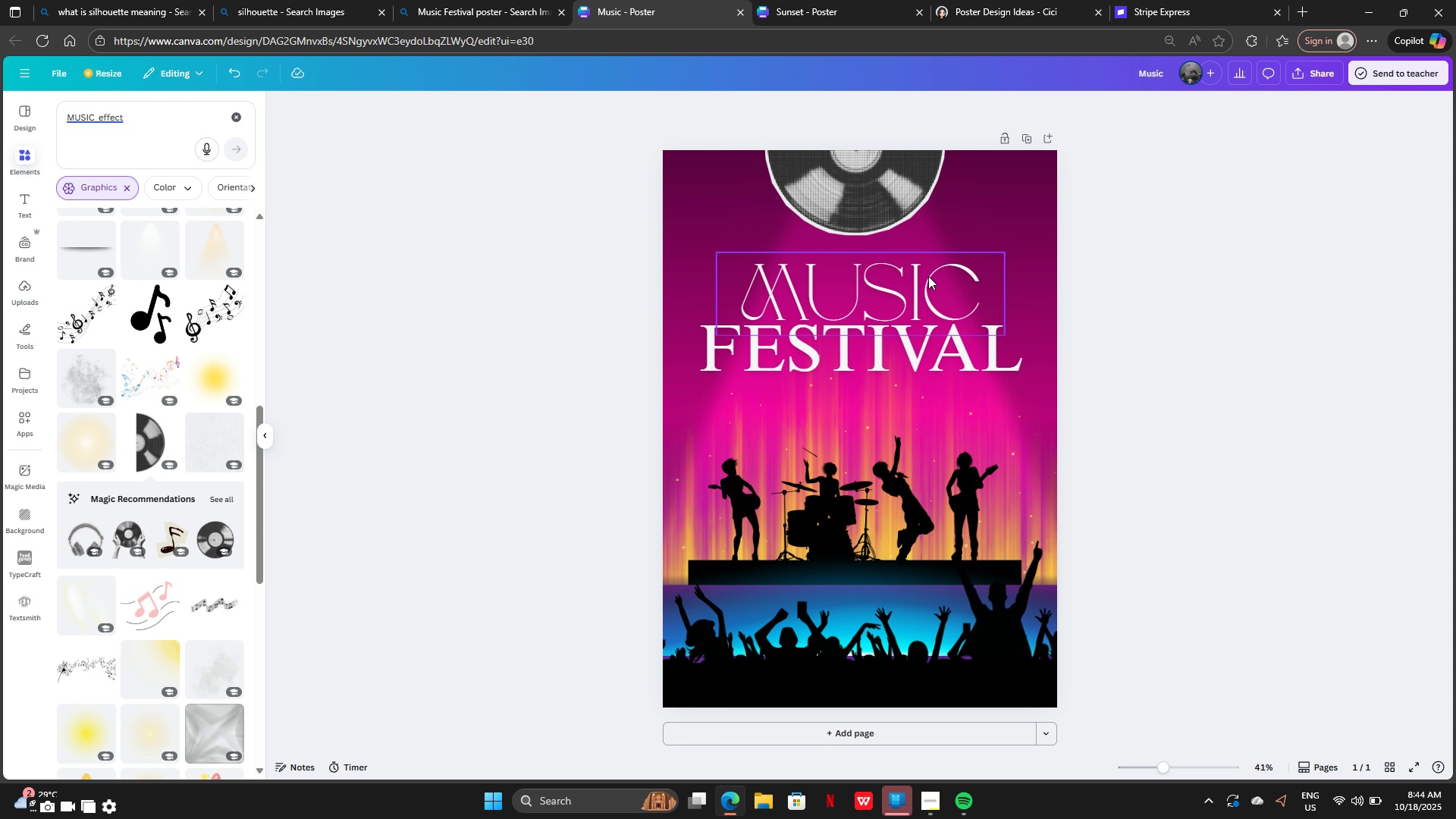 
left_click([130, 373])
 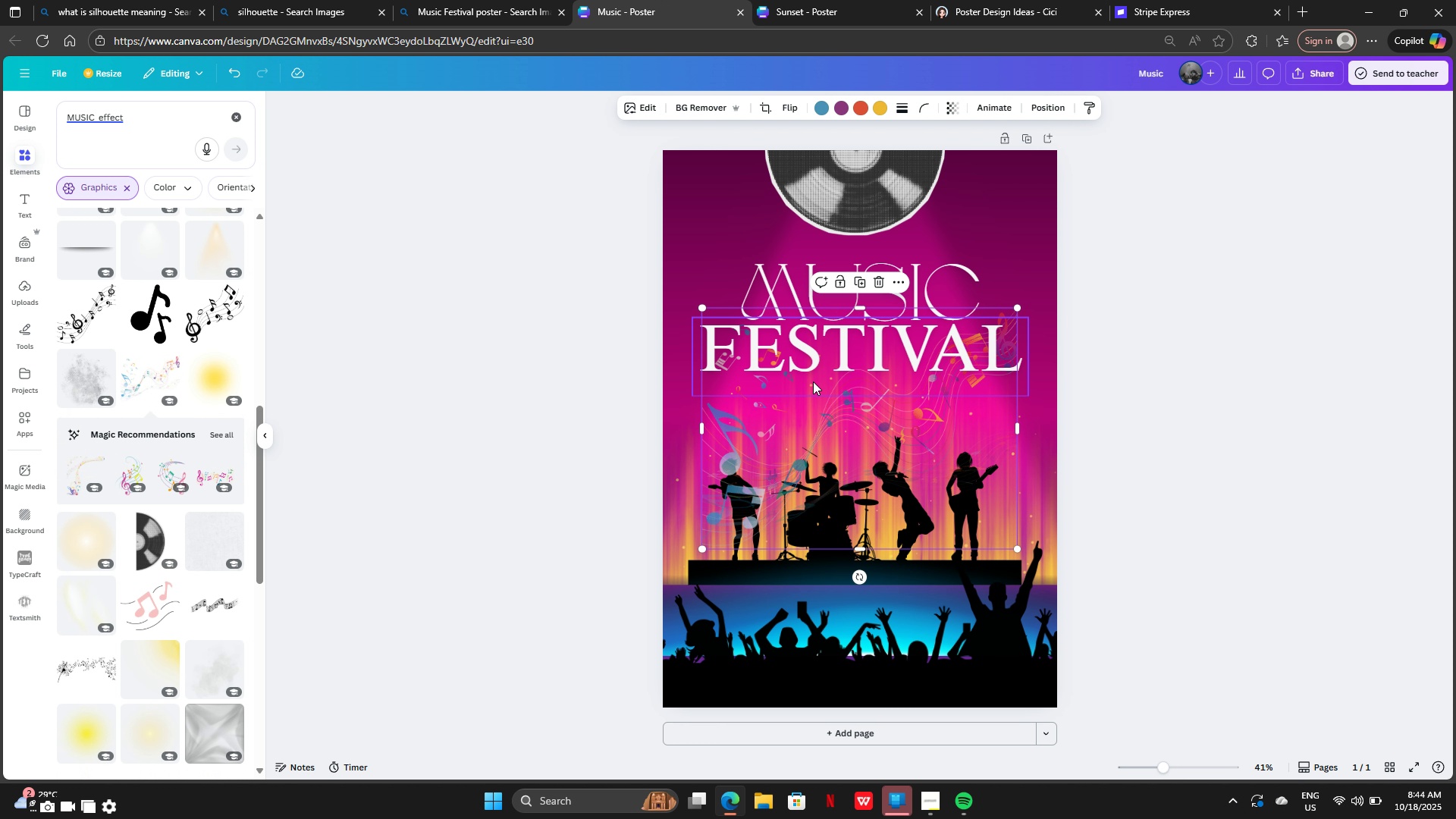 
left_click_drag(start_coordinate=[813, 382], to_coordinate=[741, 576])
 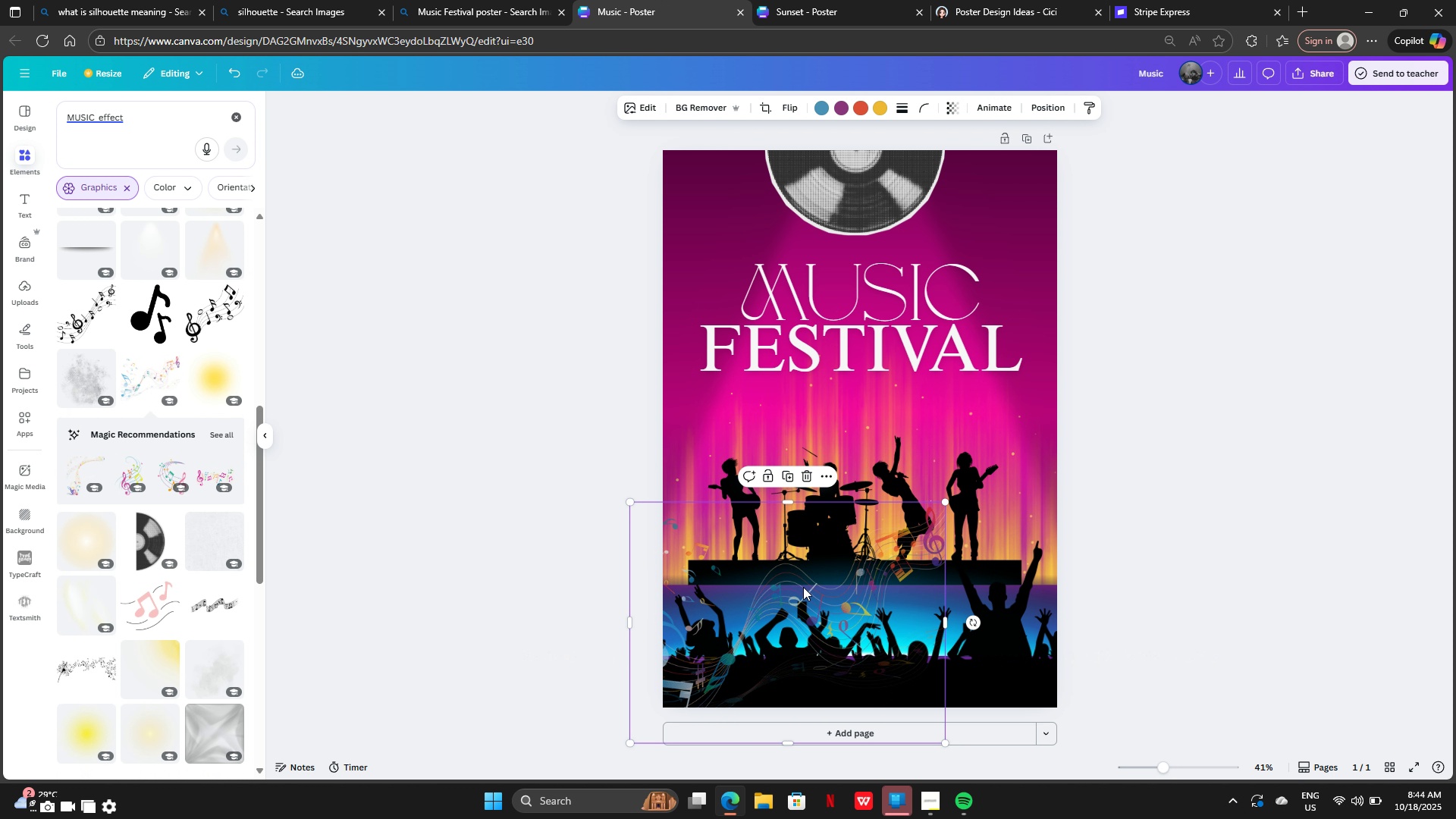 
left_click_drag(start_coordinate=[803, 587], to_coordinate=[927, 640])
 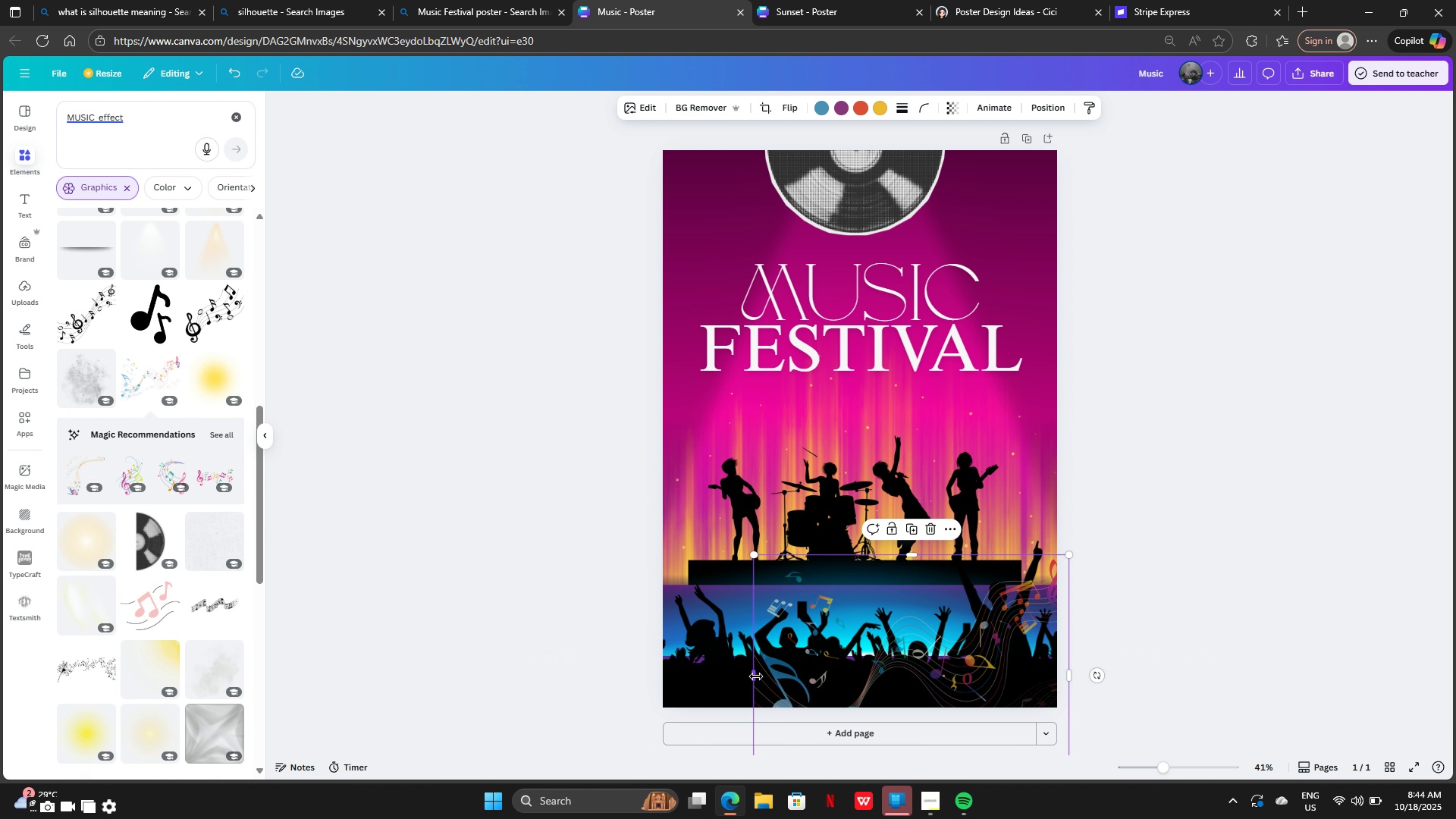 
left_click_drag(start_coordinate=[756, 676], to_coordinate=[601, 680])
 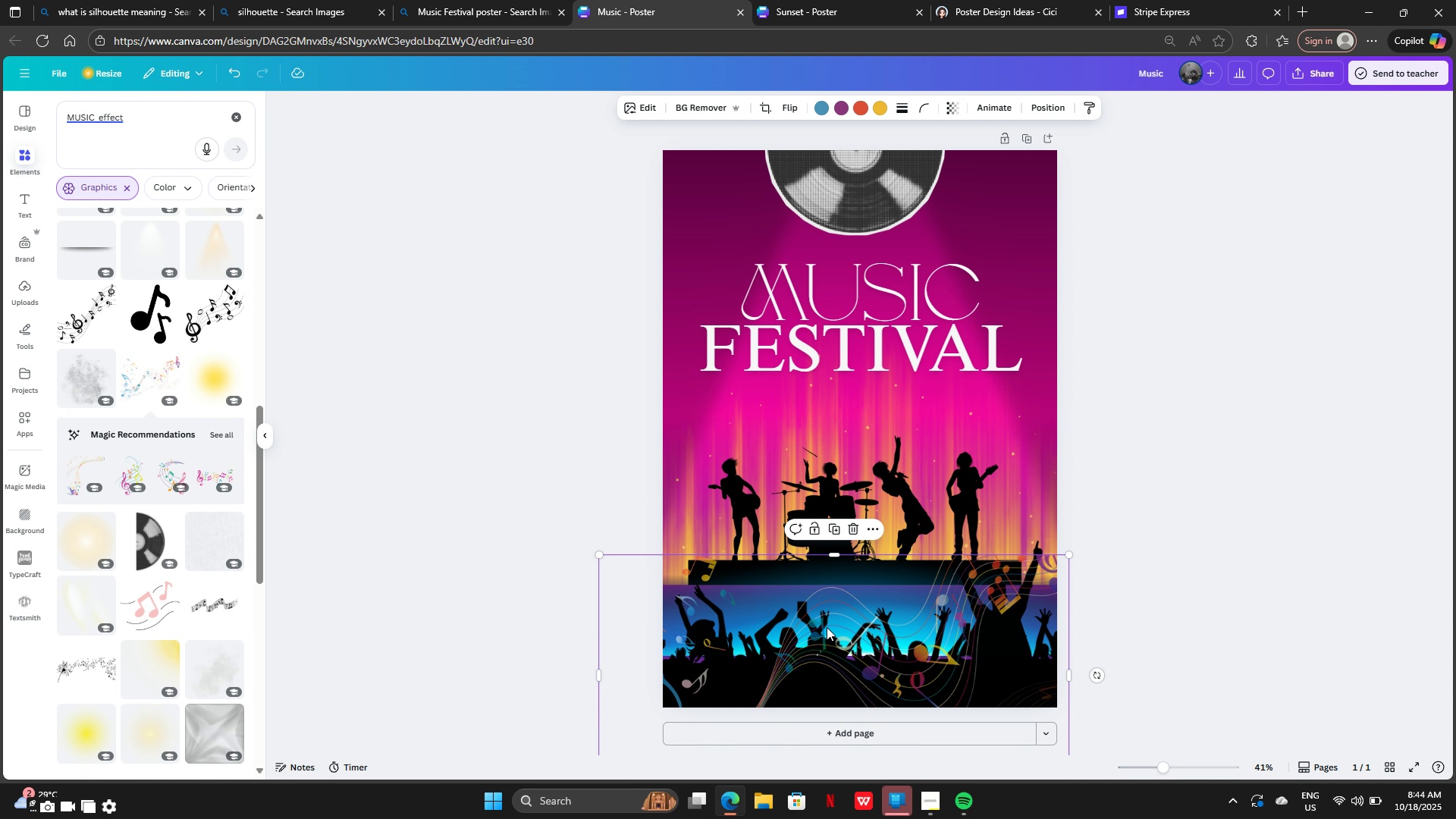 
left_click_drag(start_coordinate=[827, 627], to_coordinate=[848, 264])
 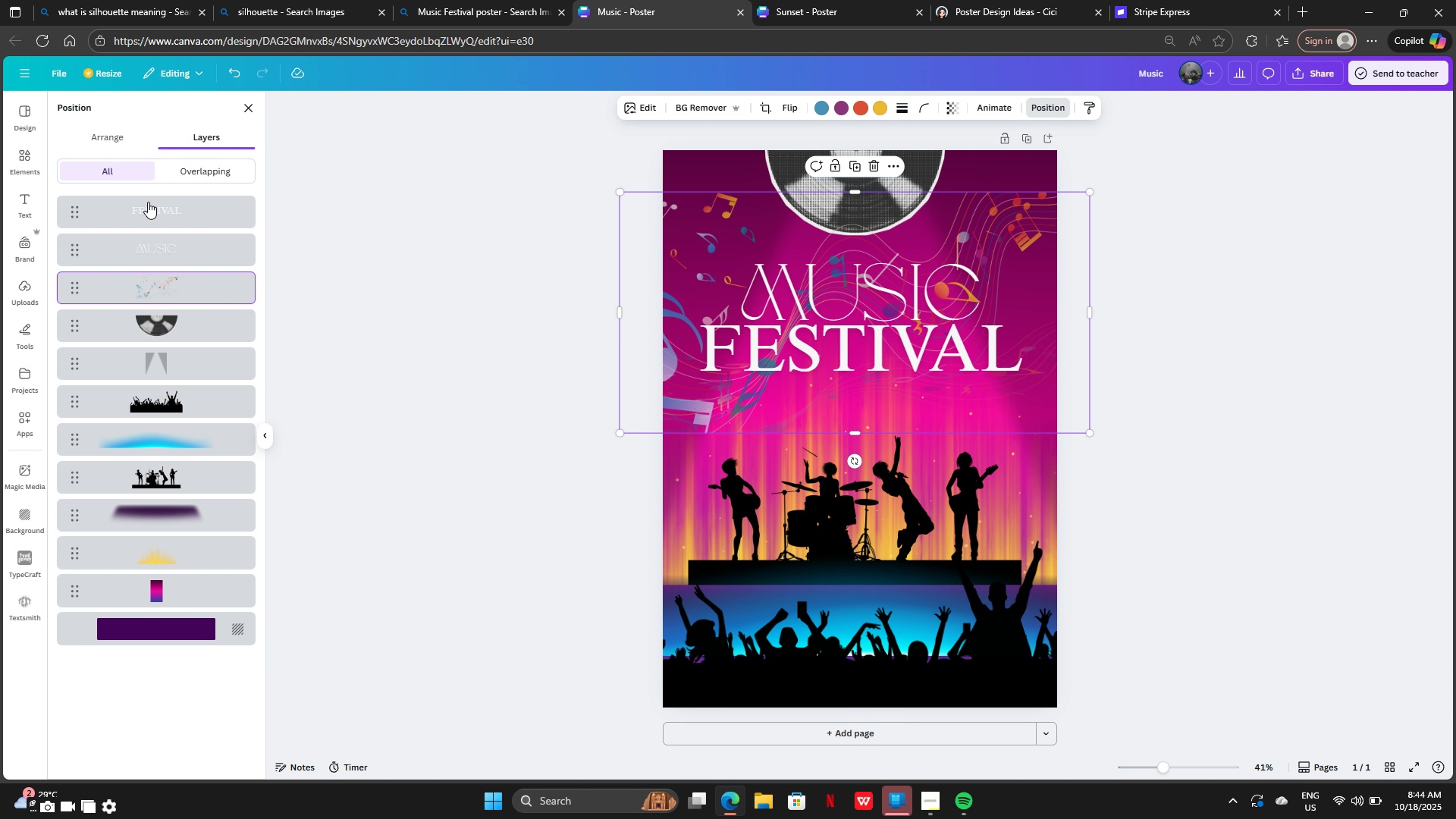 
left_click_drag(start_coordinate=[180, 287], to_coordinate=[174, 422])
 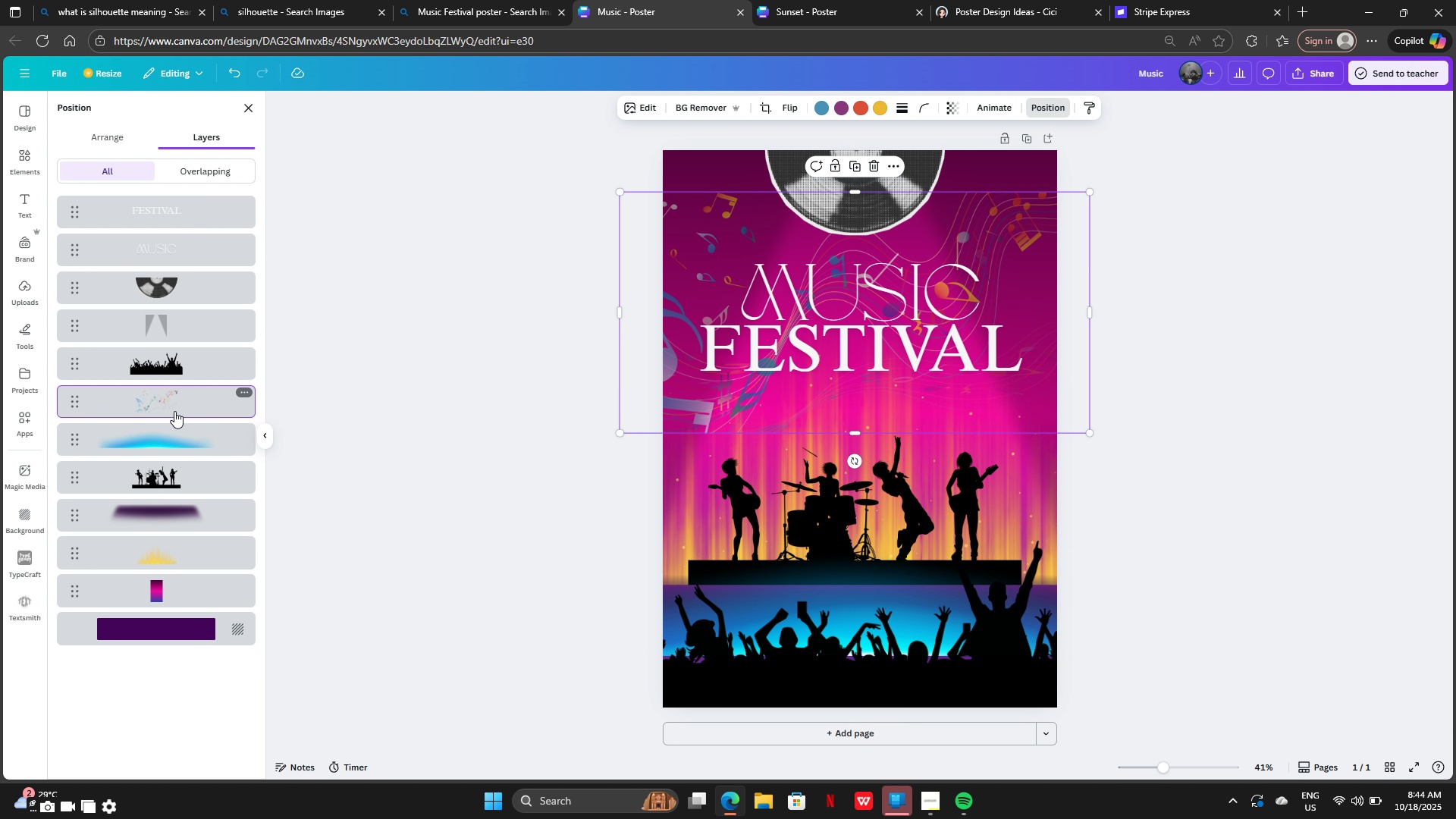 
left_click_drag(start_coordinate=[179, 400], to_coordinate=[176, 468])
 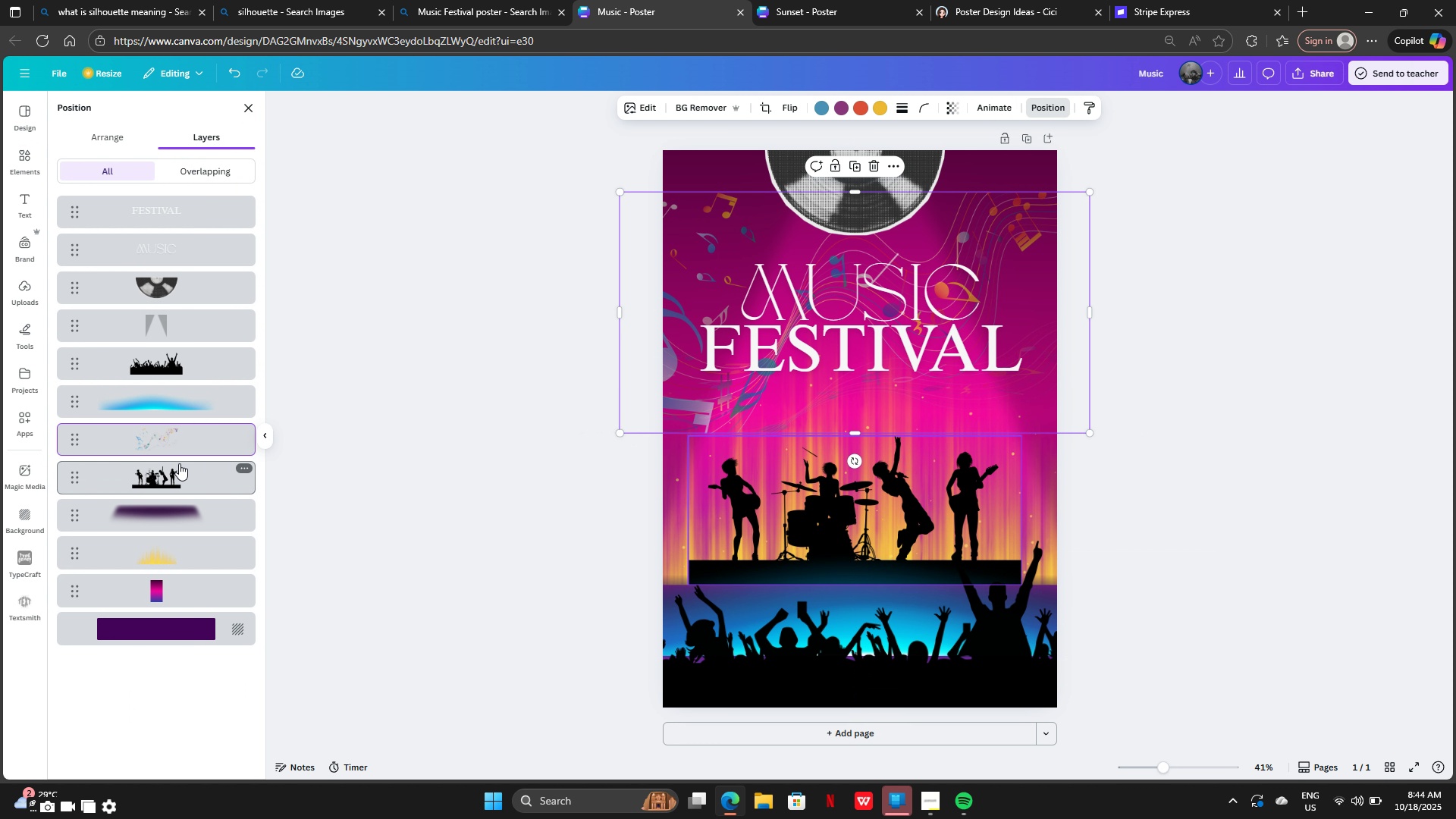 
left_click_drag(start_coordinate=[179, 461], to_coordinate=[178, 514])
 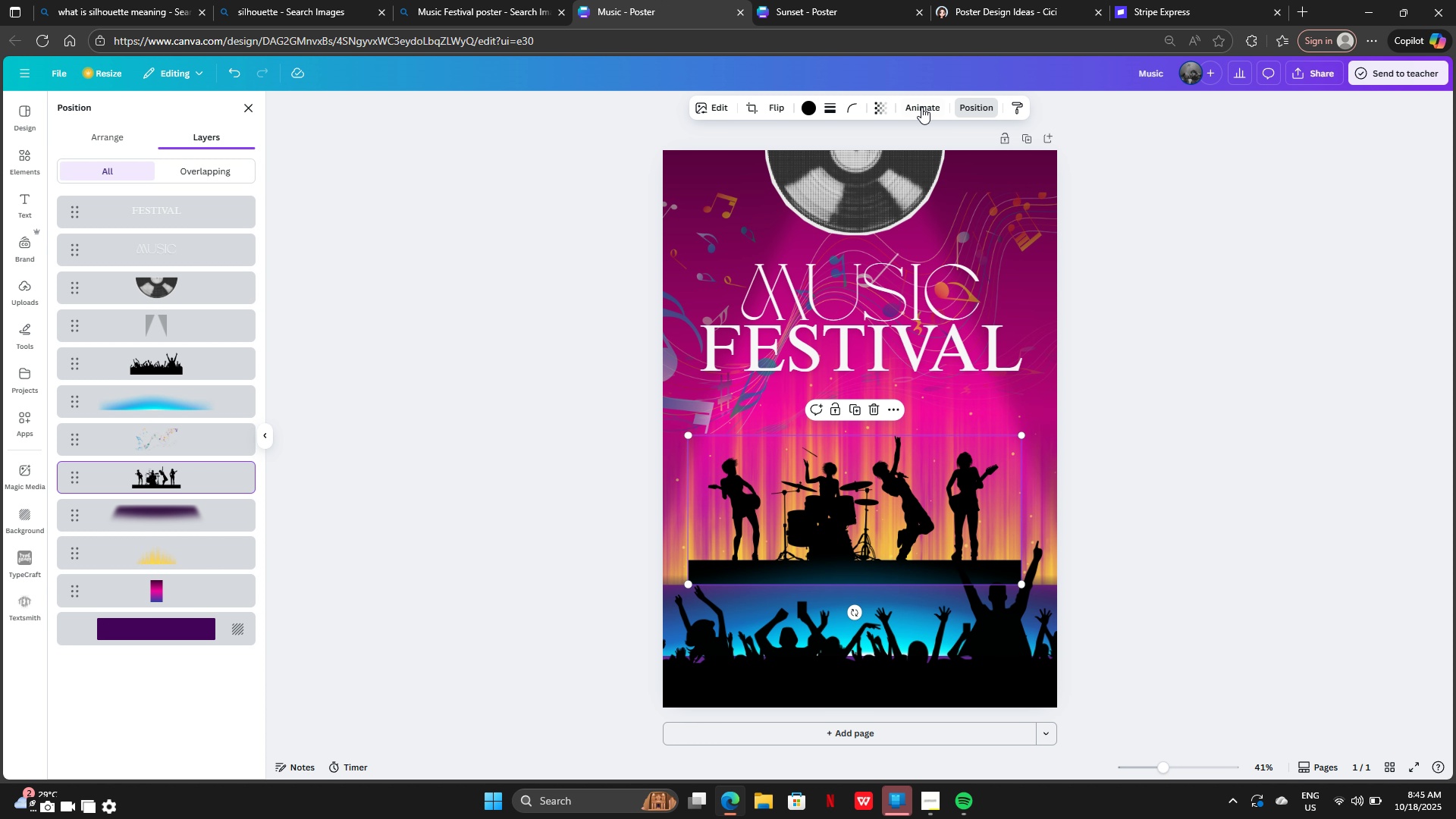 
left_click([878, 108])
 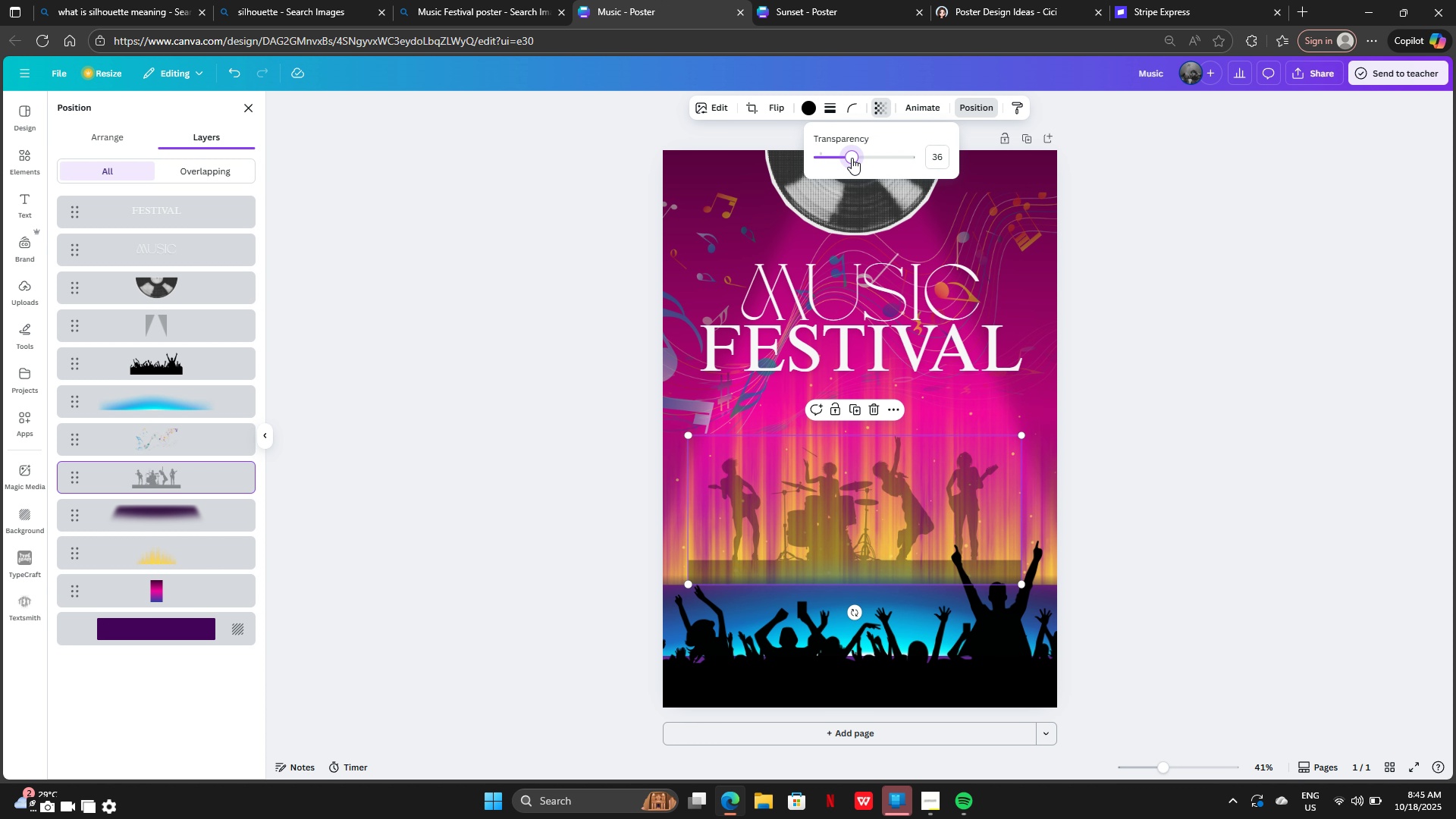 
left_click([852, 158])
 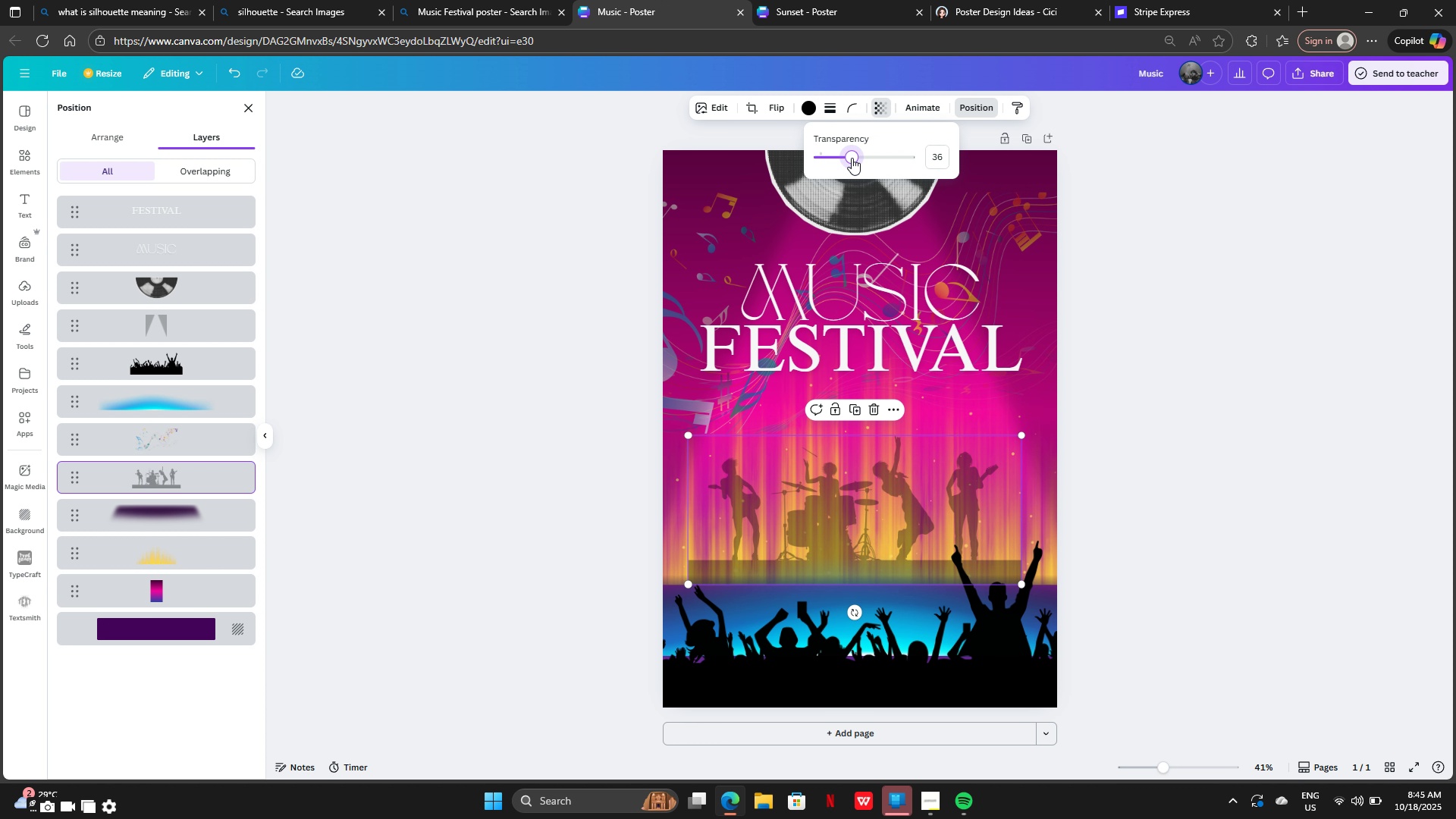 
key(Control+Z)
 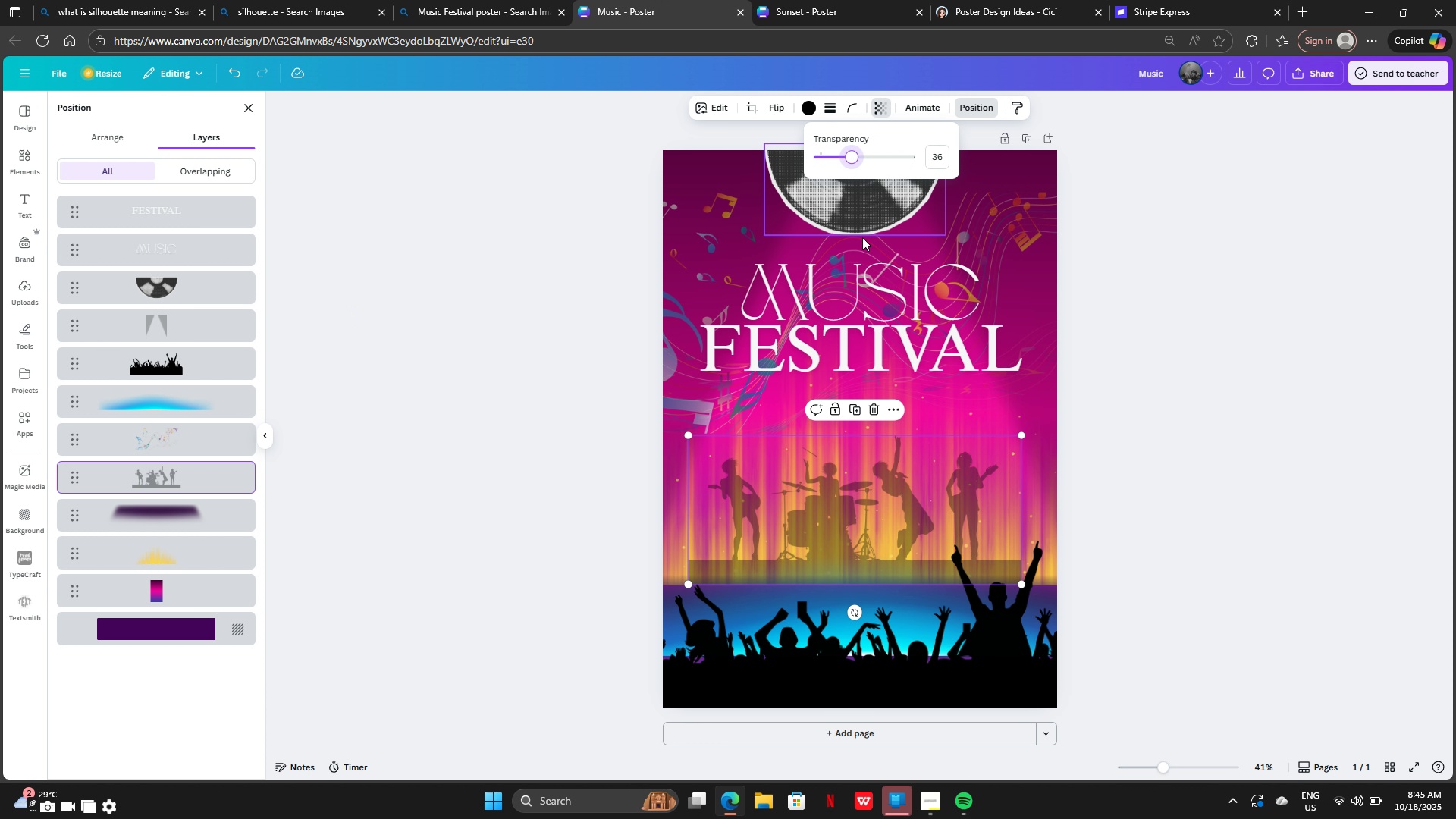 
key(Control+Z)
 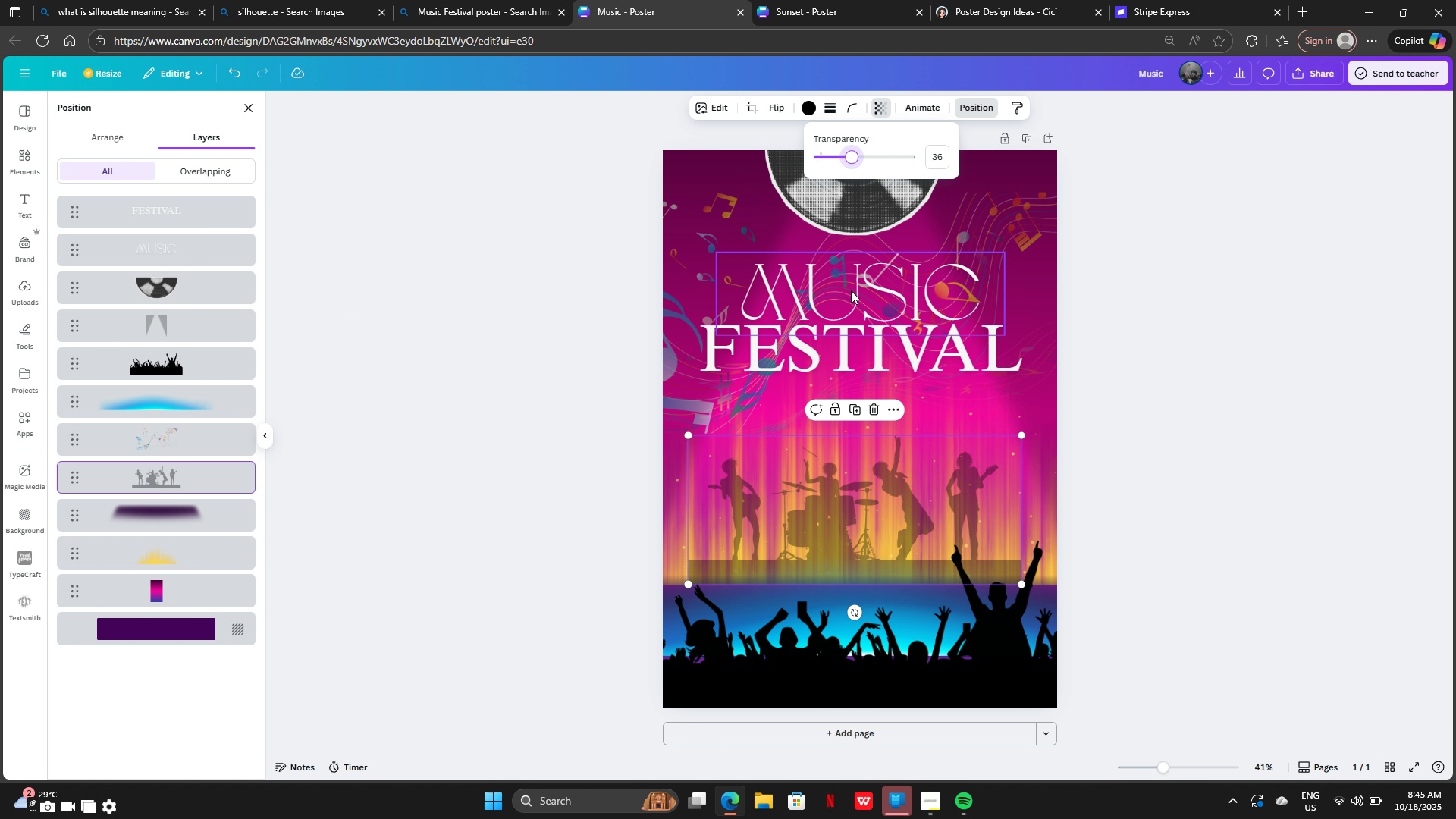 
key(Control+Z)
 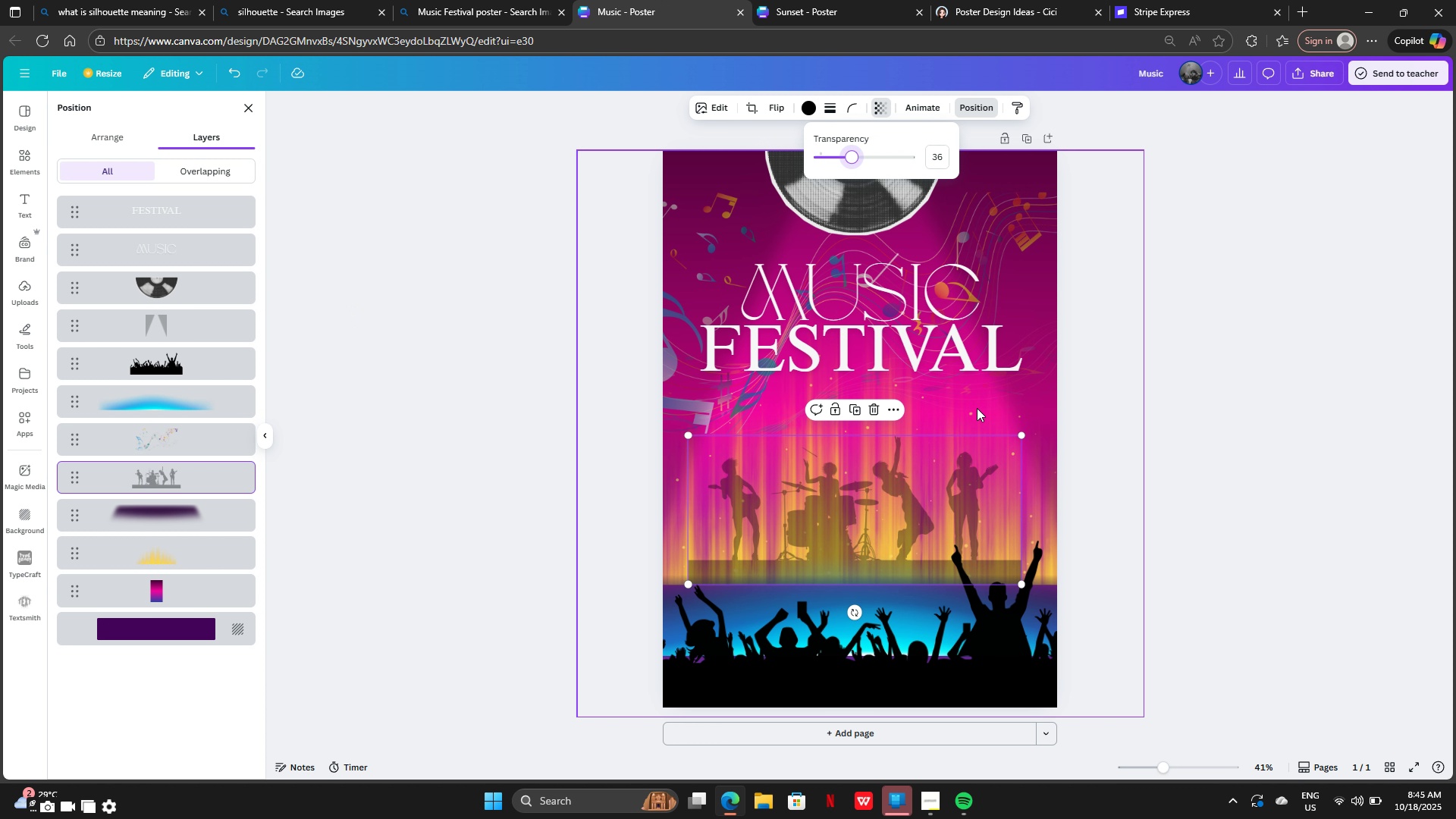 
key(Control+ControlLeft)
 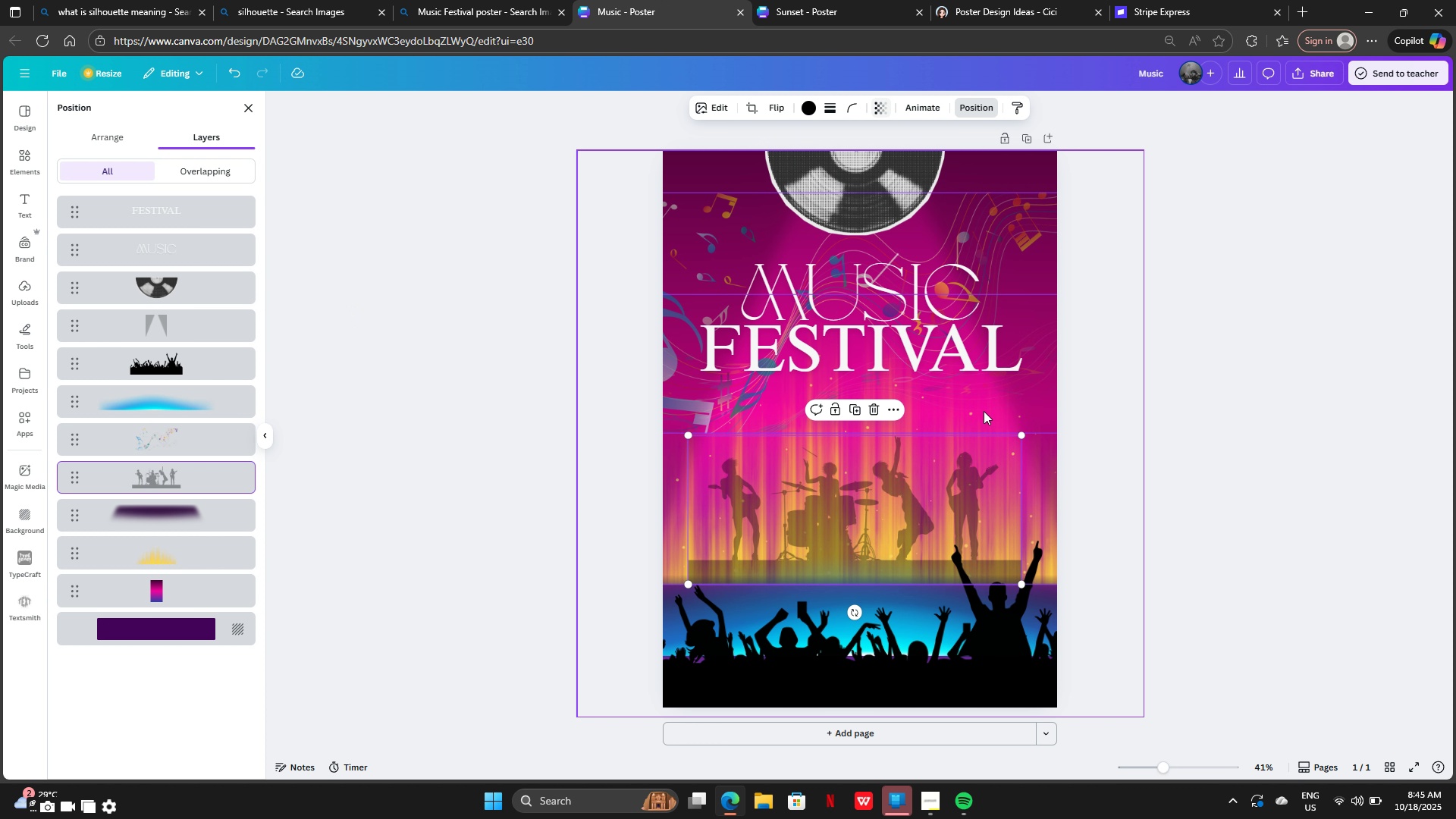 
left_click([984, 411])
 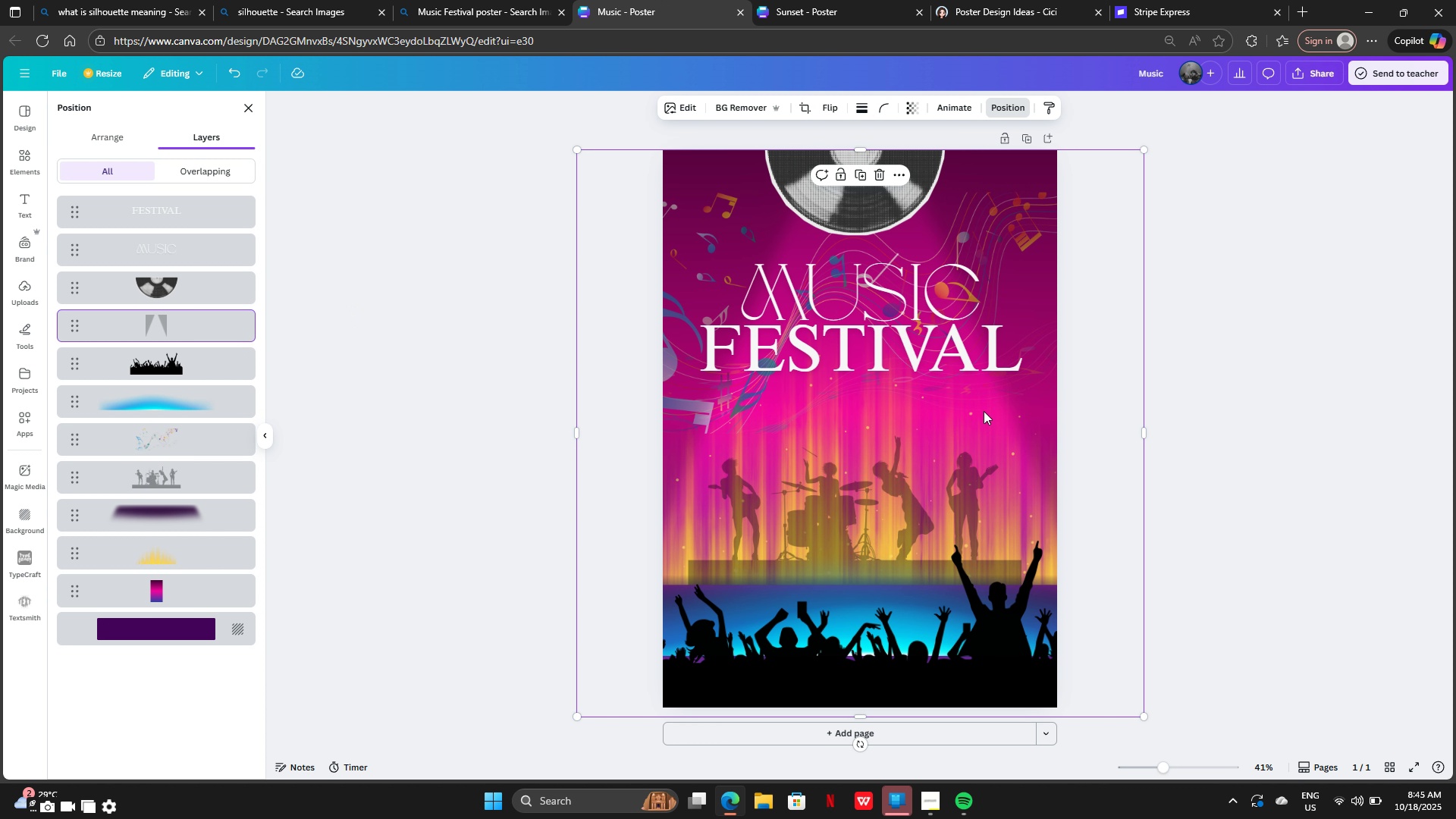 
key(Control+Z)
 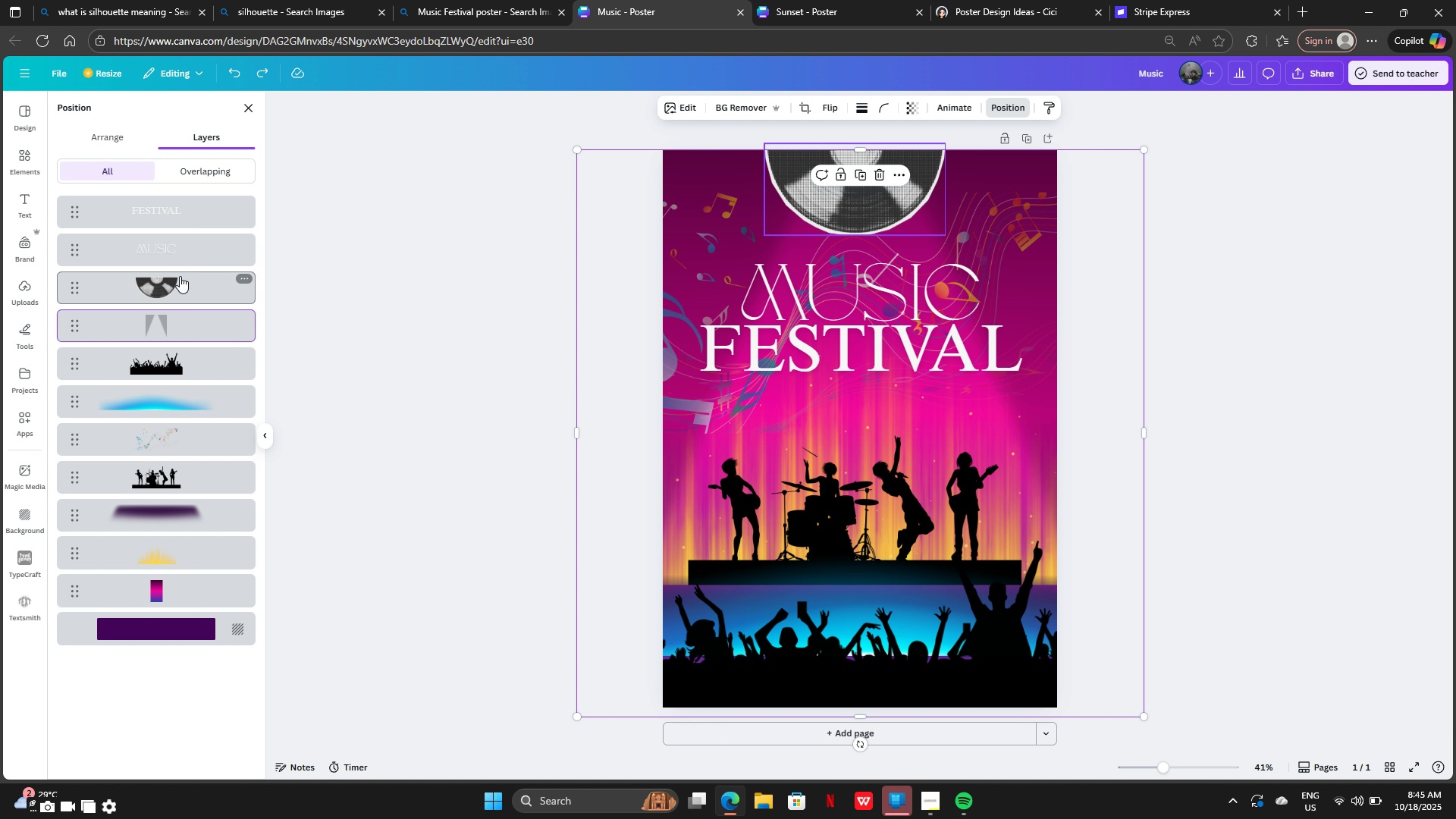 
scroll: coordinate [176, 271], scroll_direction: up, amount: 2.0
 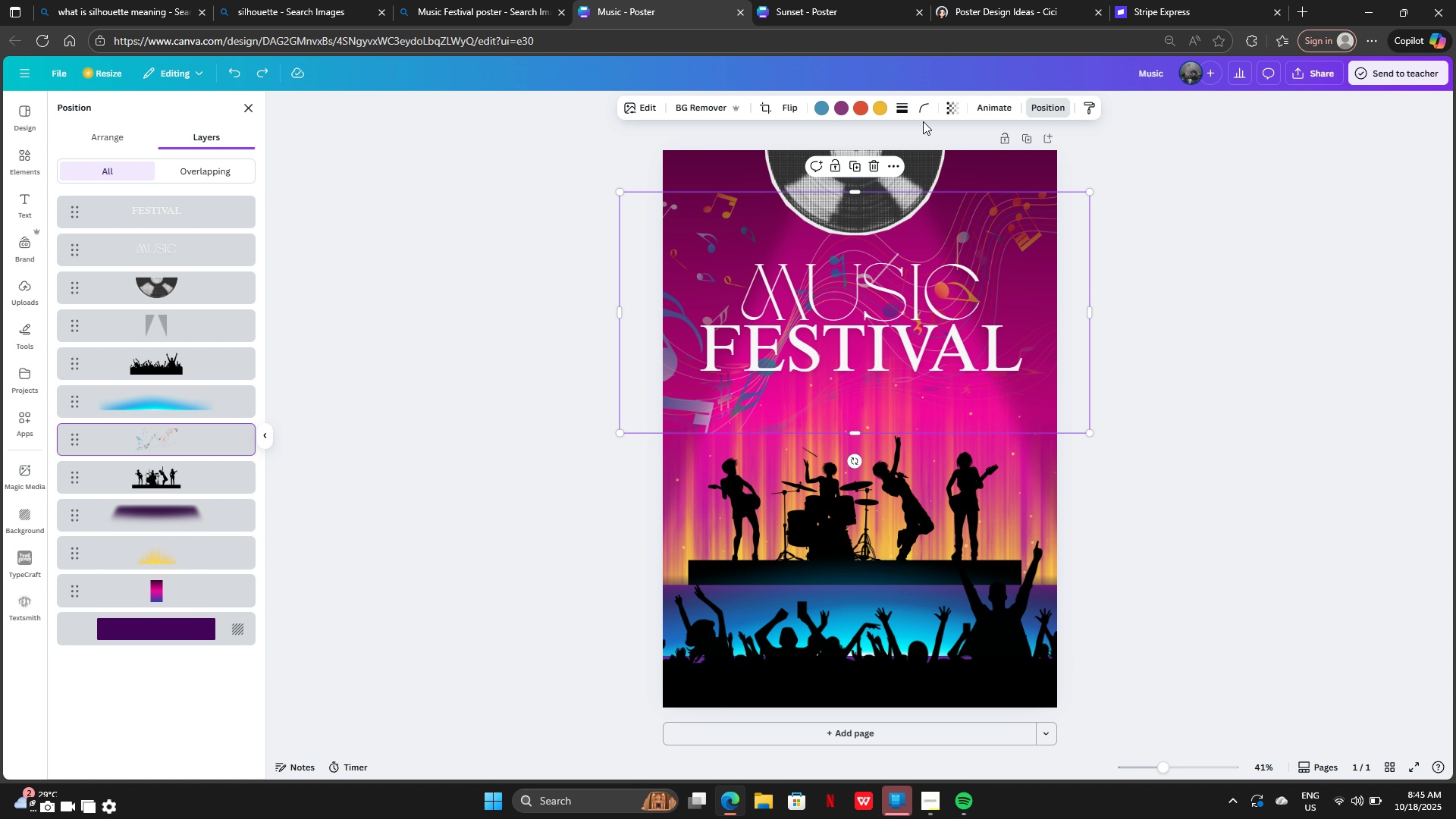 
left_click([950, 110])
 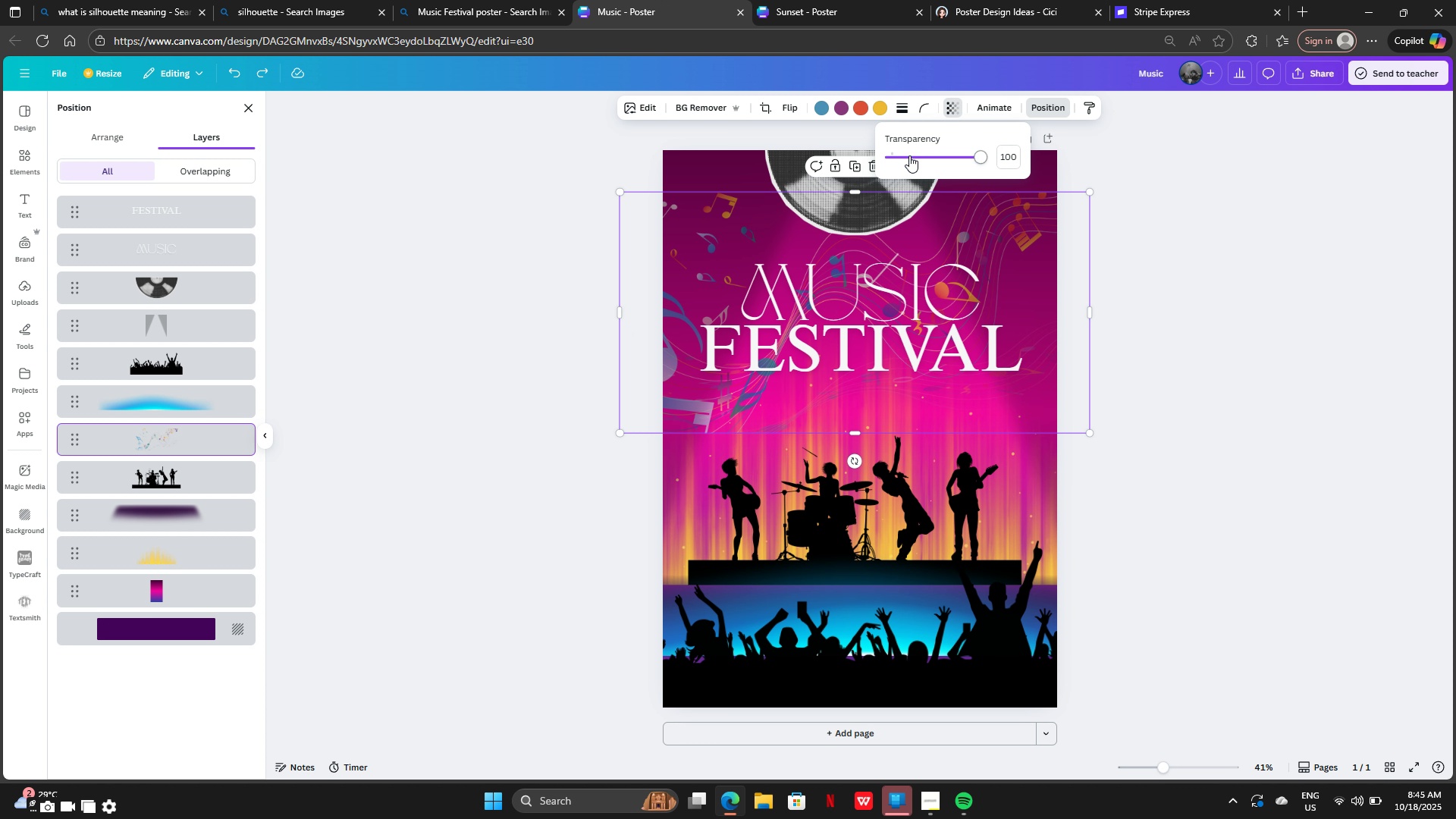 
left_click_drag(start_coordinate=[909, 155], to_coordinate=[932, 158])
 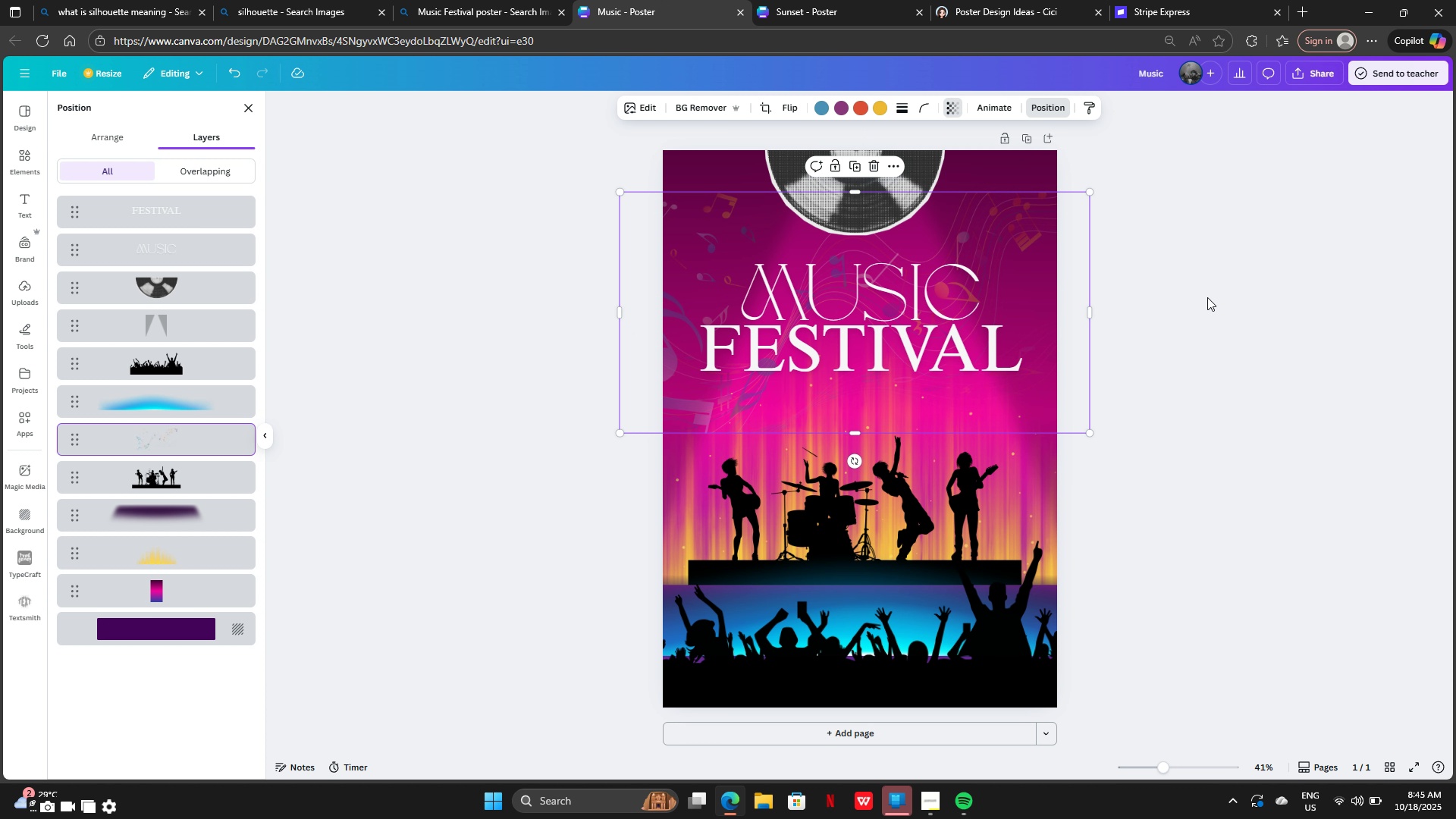 
left_click([1207, 297])
 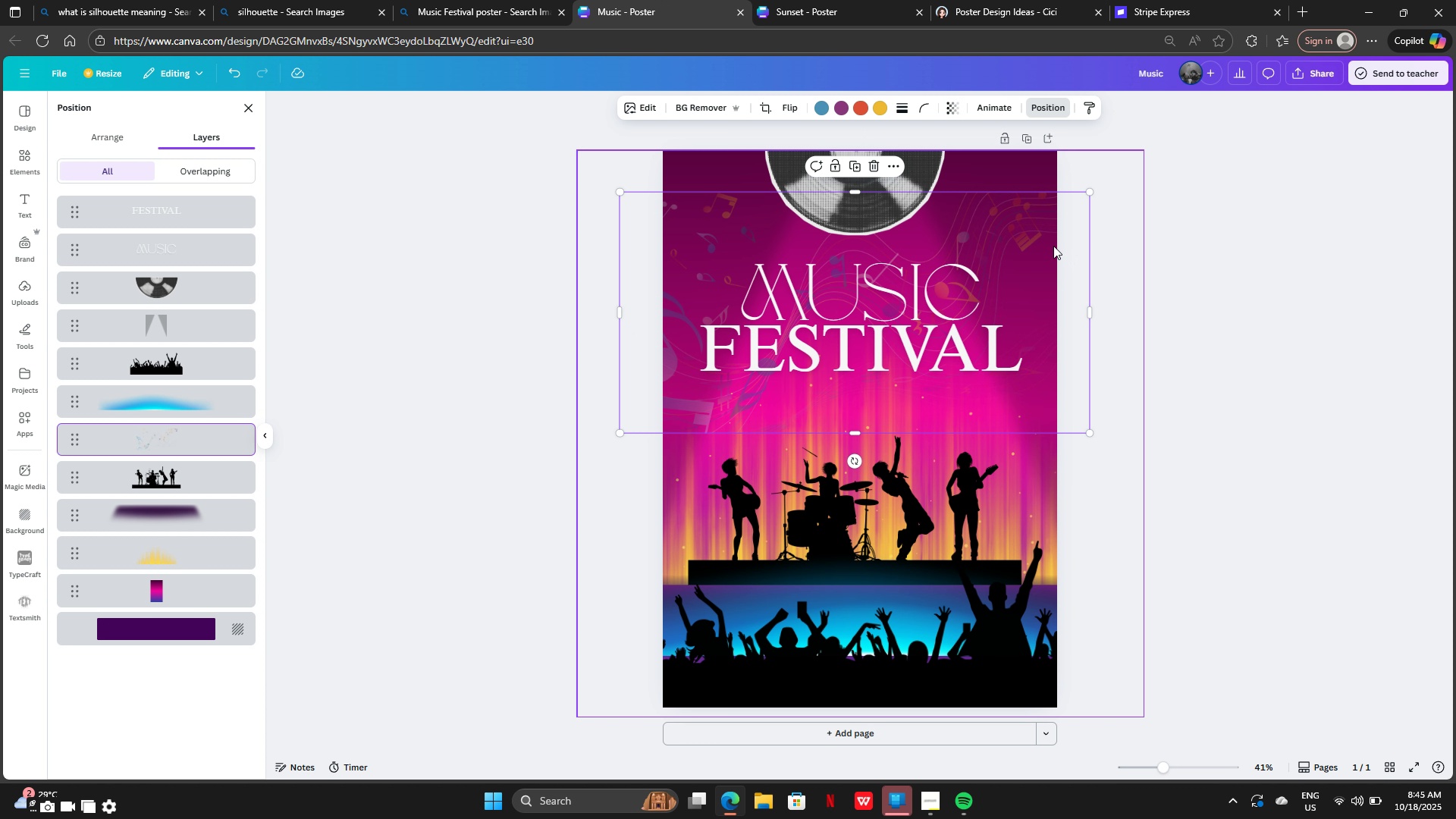 
left_click_drag(start_coordinate=[1053, 246], to_coordinate=[1047, 182])
 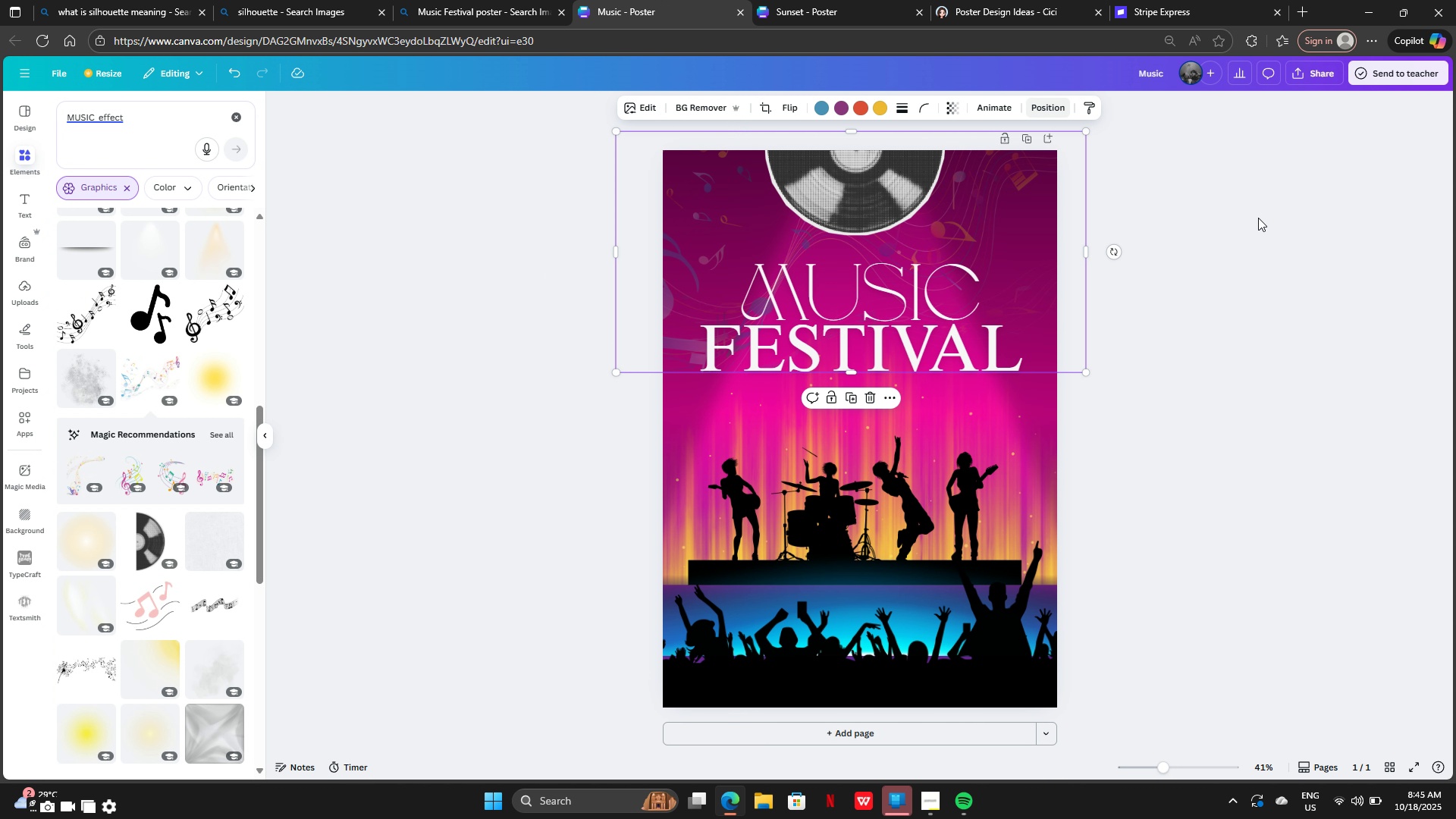 
double_click([1258, 218])
 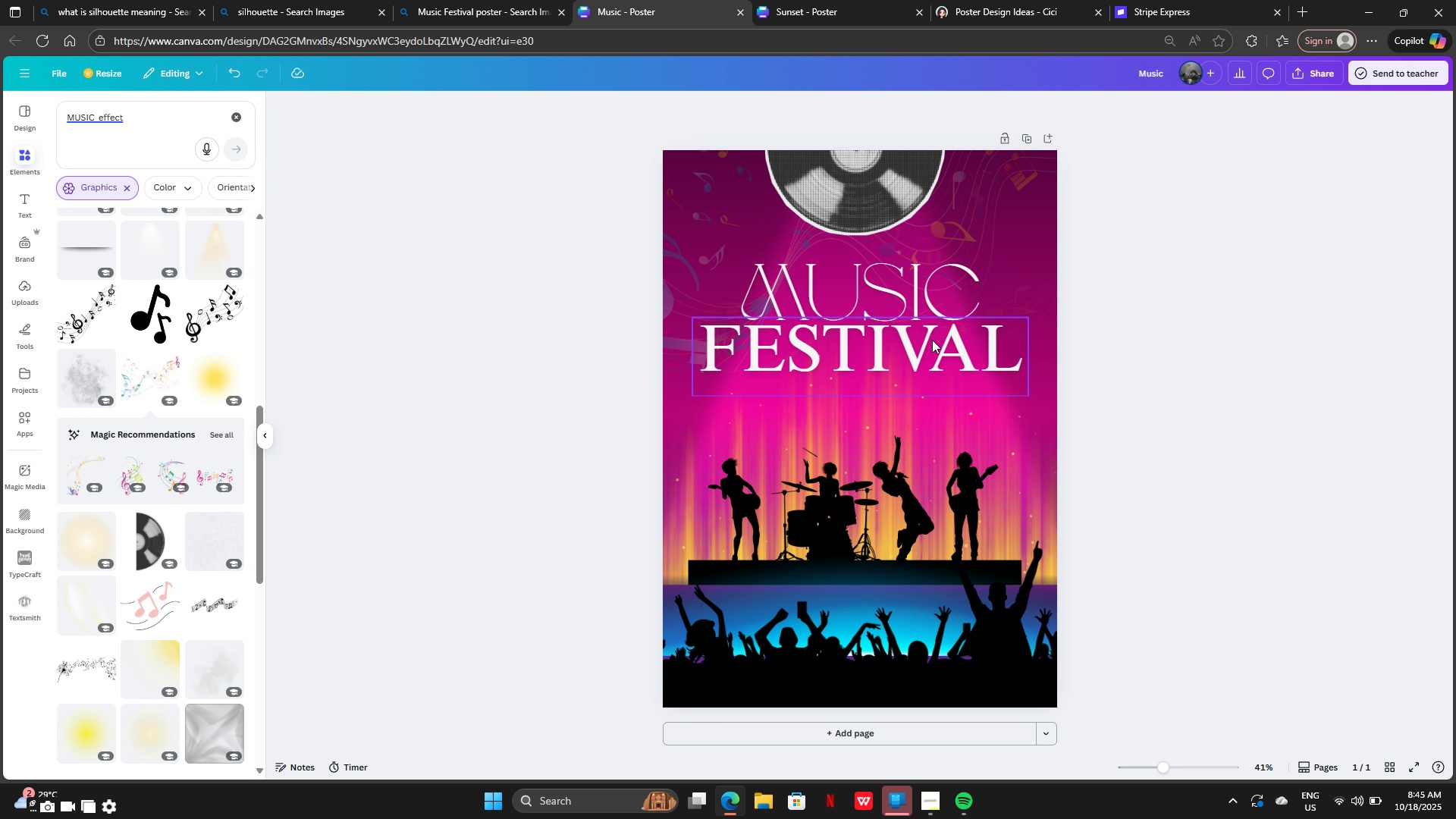 
wait(6.96)
 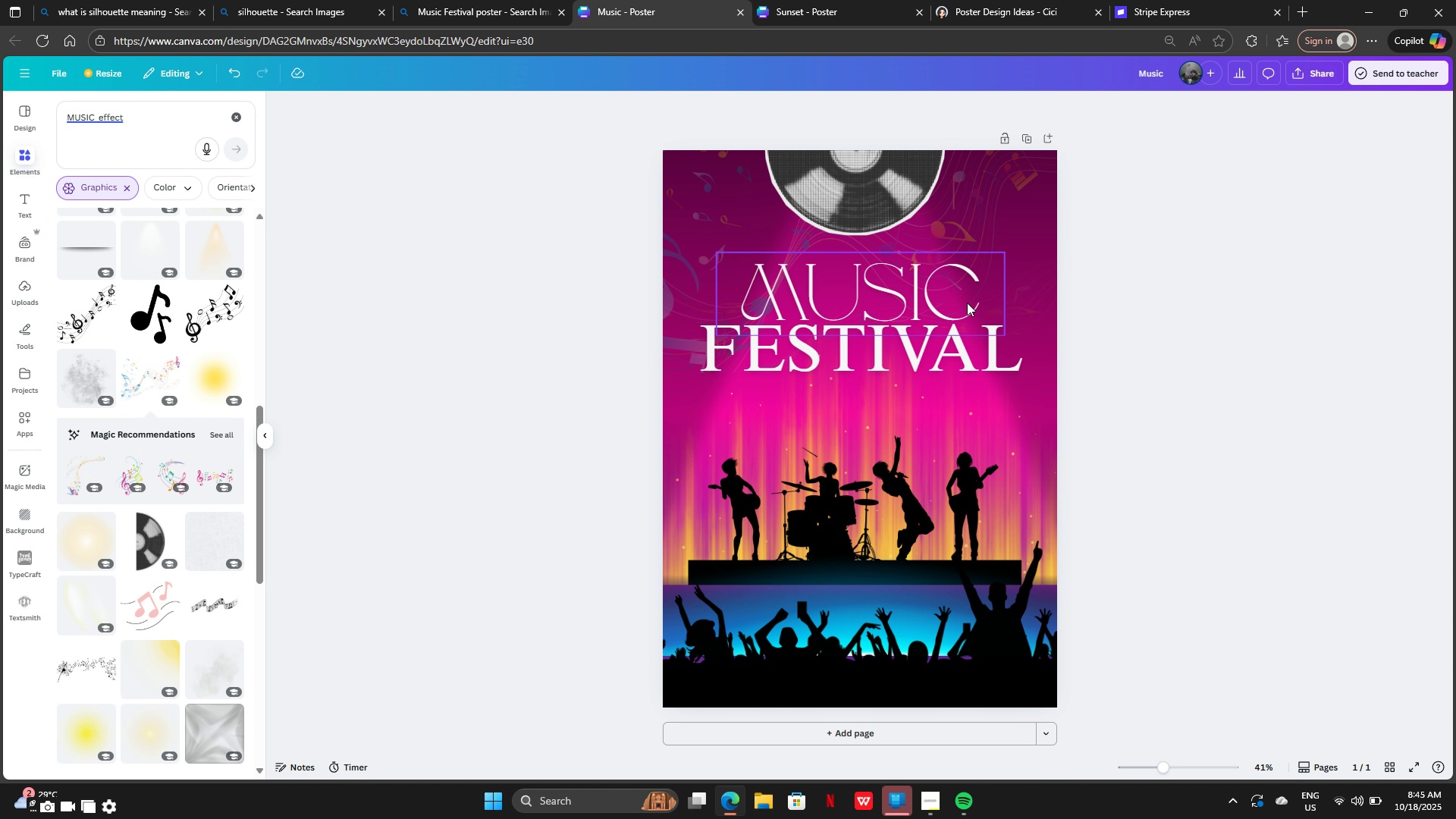 
left_click_drag(start_coordinate=[885, 368], to_coordinate=[883, 435])
 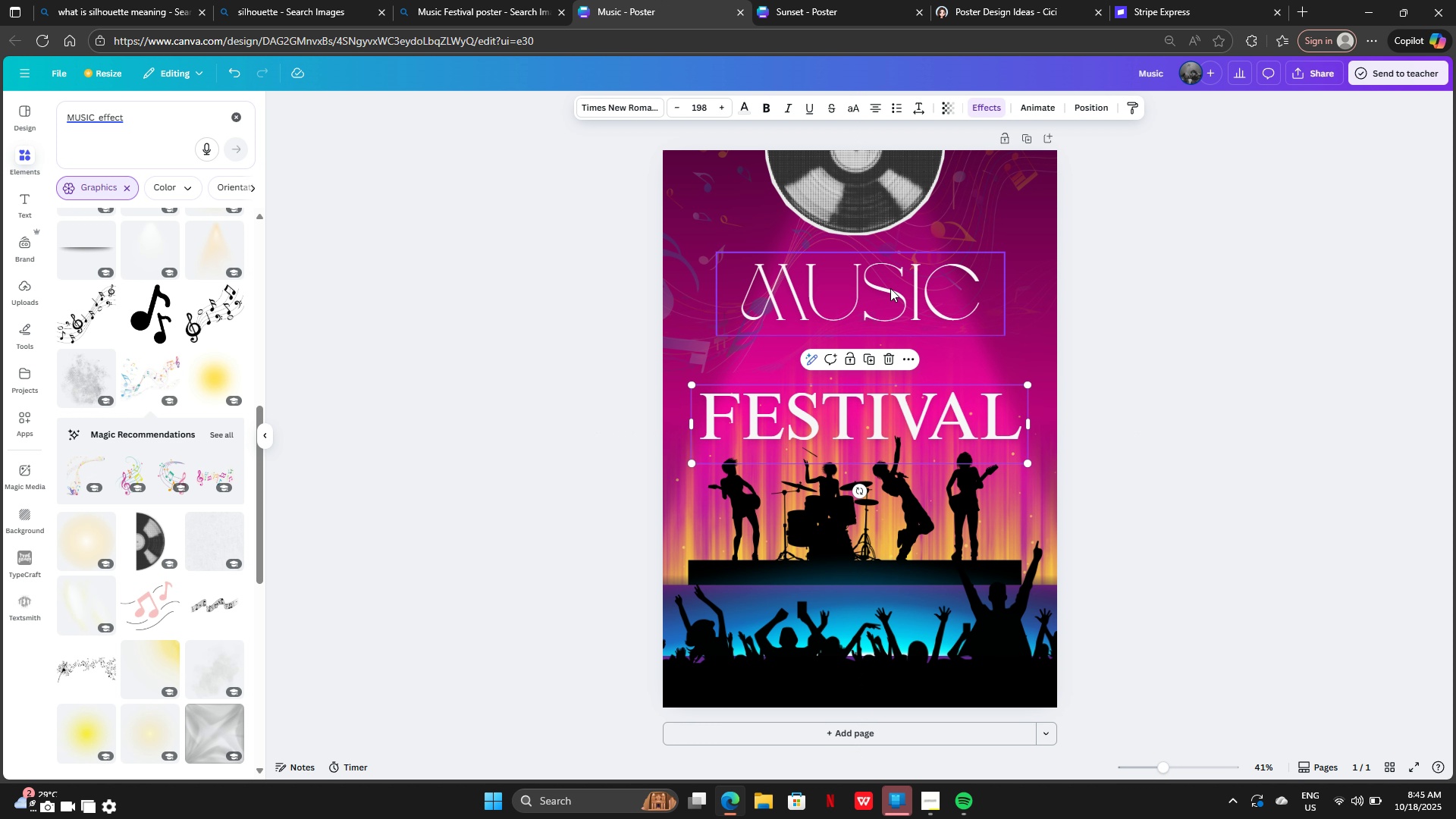 
left_click([890, 288])
 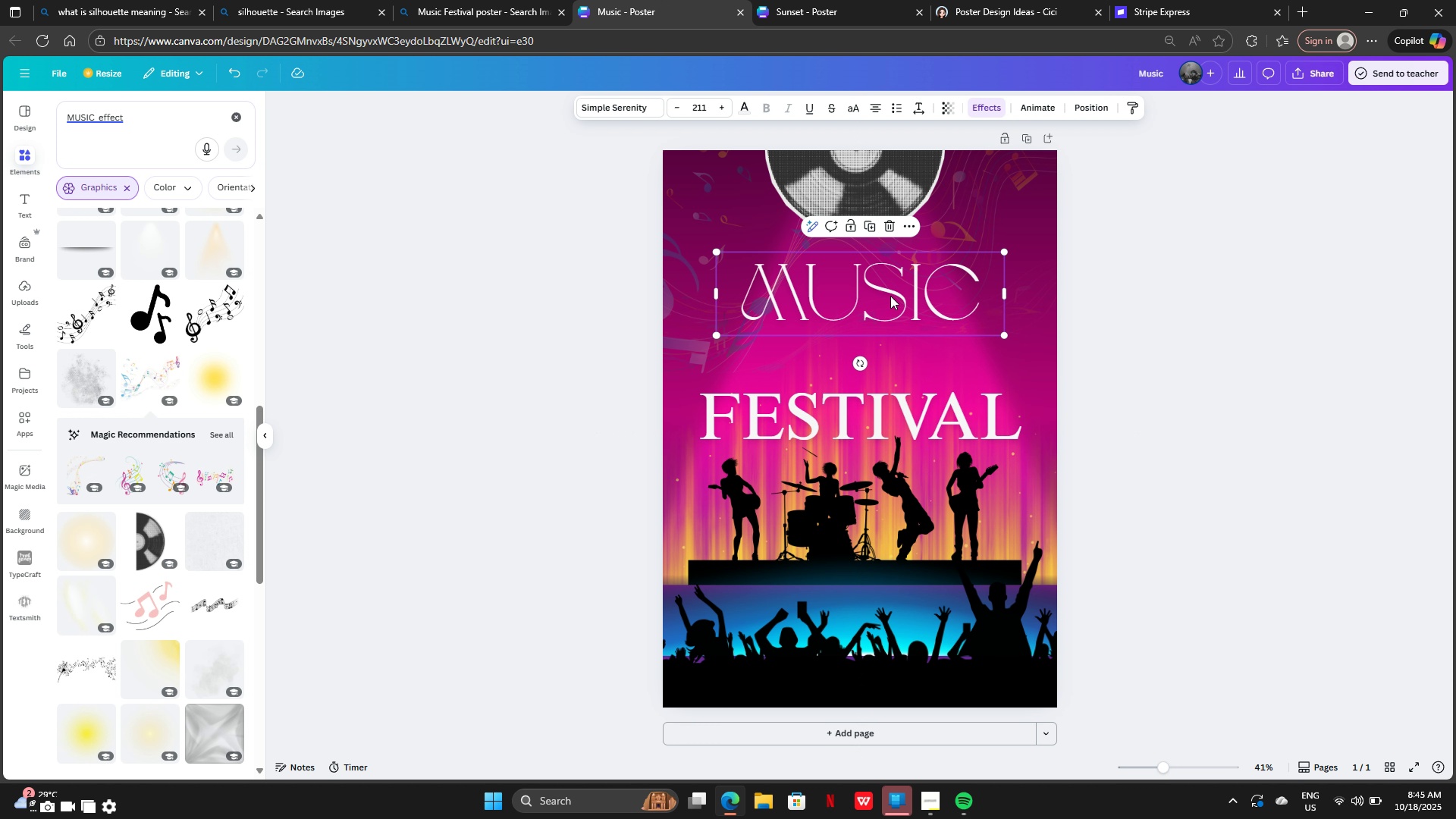 
left_click_drag(start_coordinate=[890, 288], to_coordinate=[888, 356])
 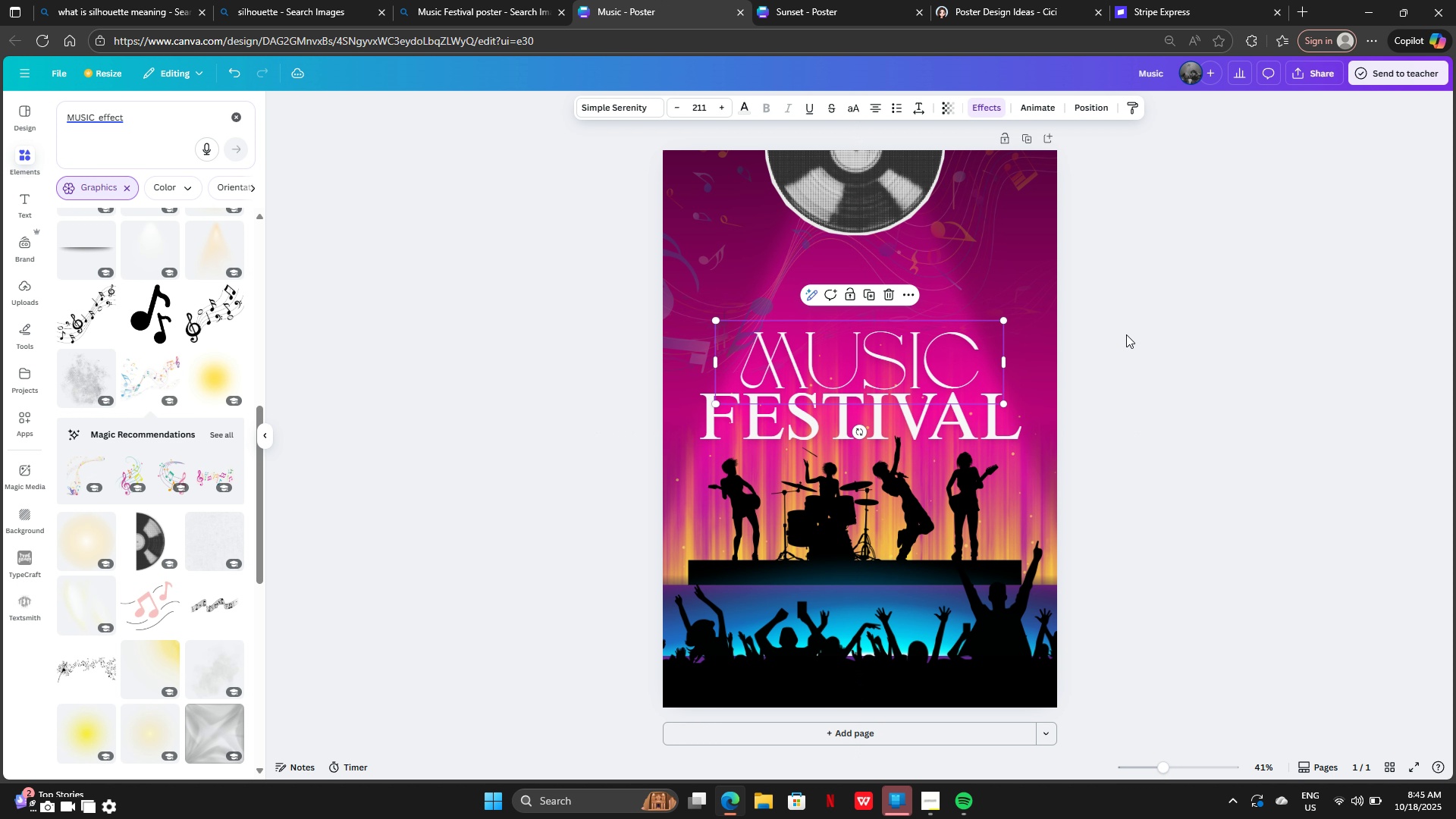 
left_click([1126, 334])
 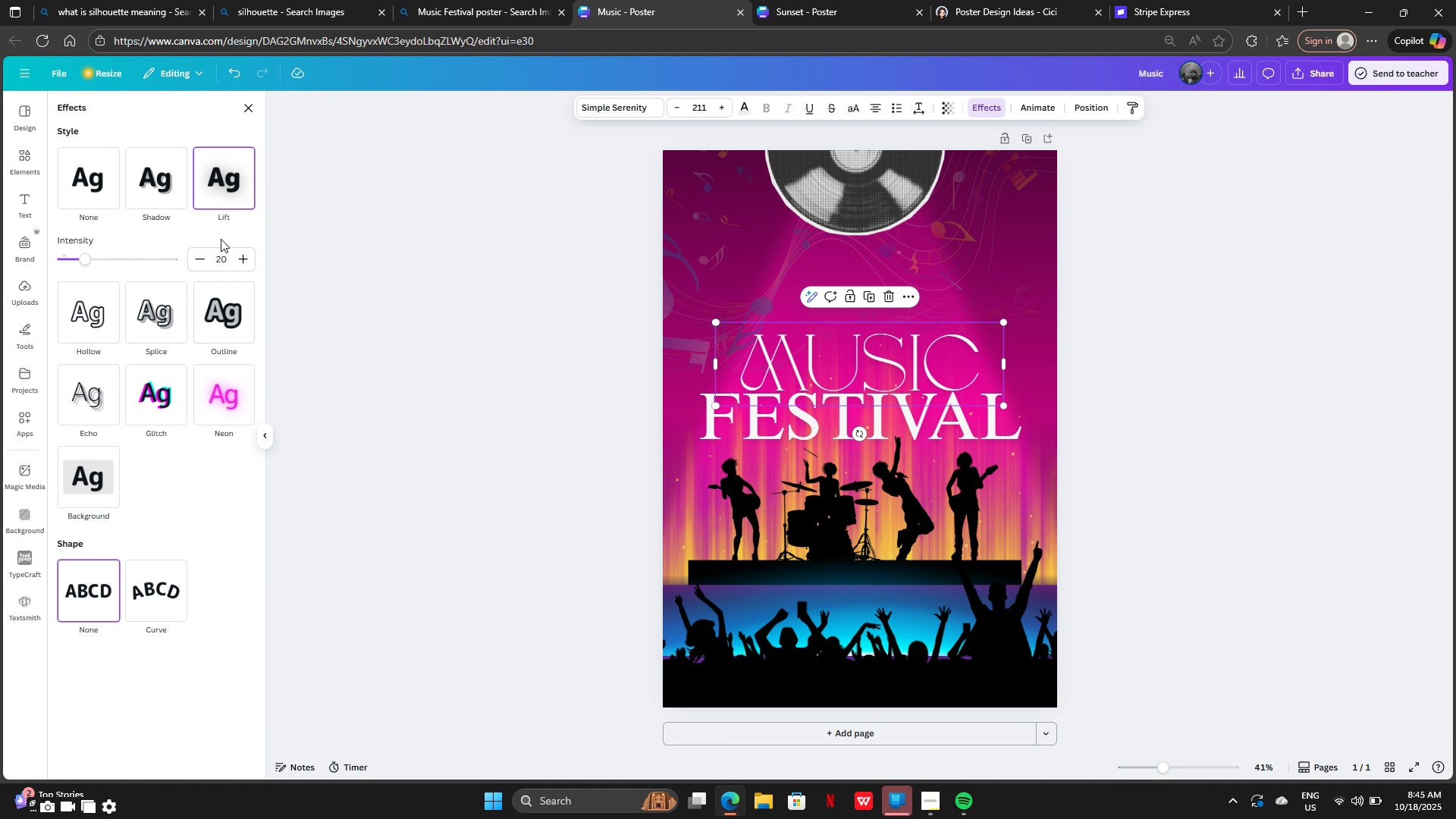 
wait(6.04)
 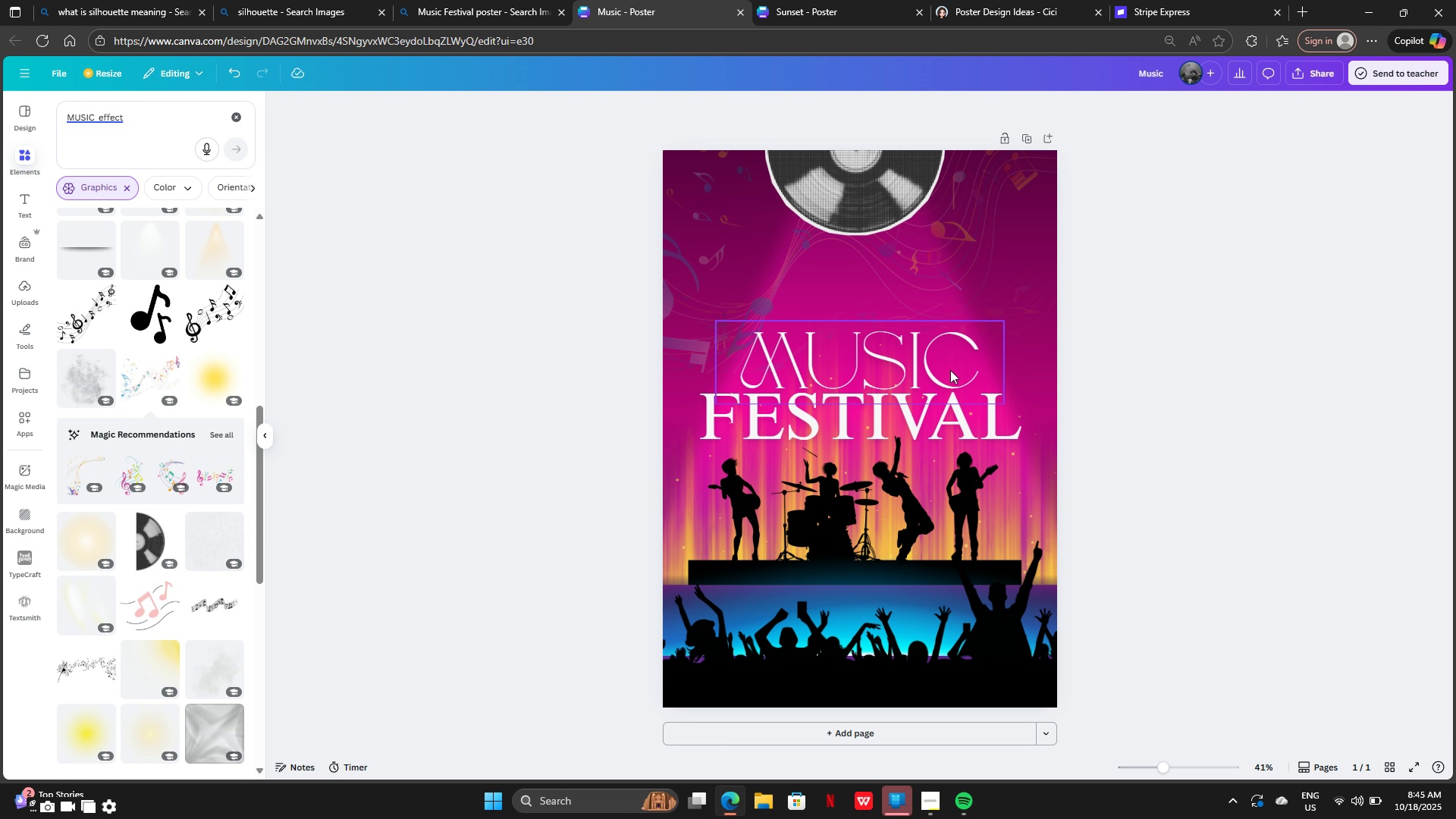 
left_click([209, 314])
 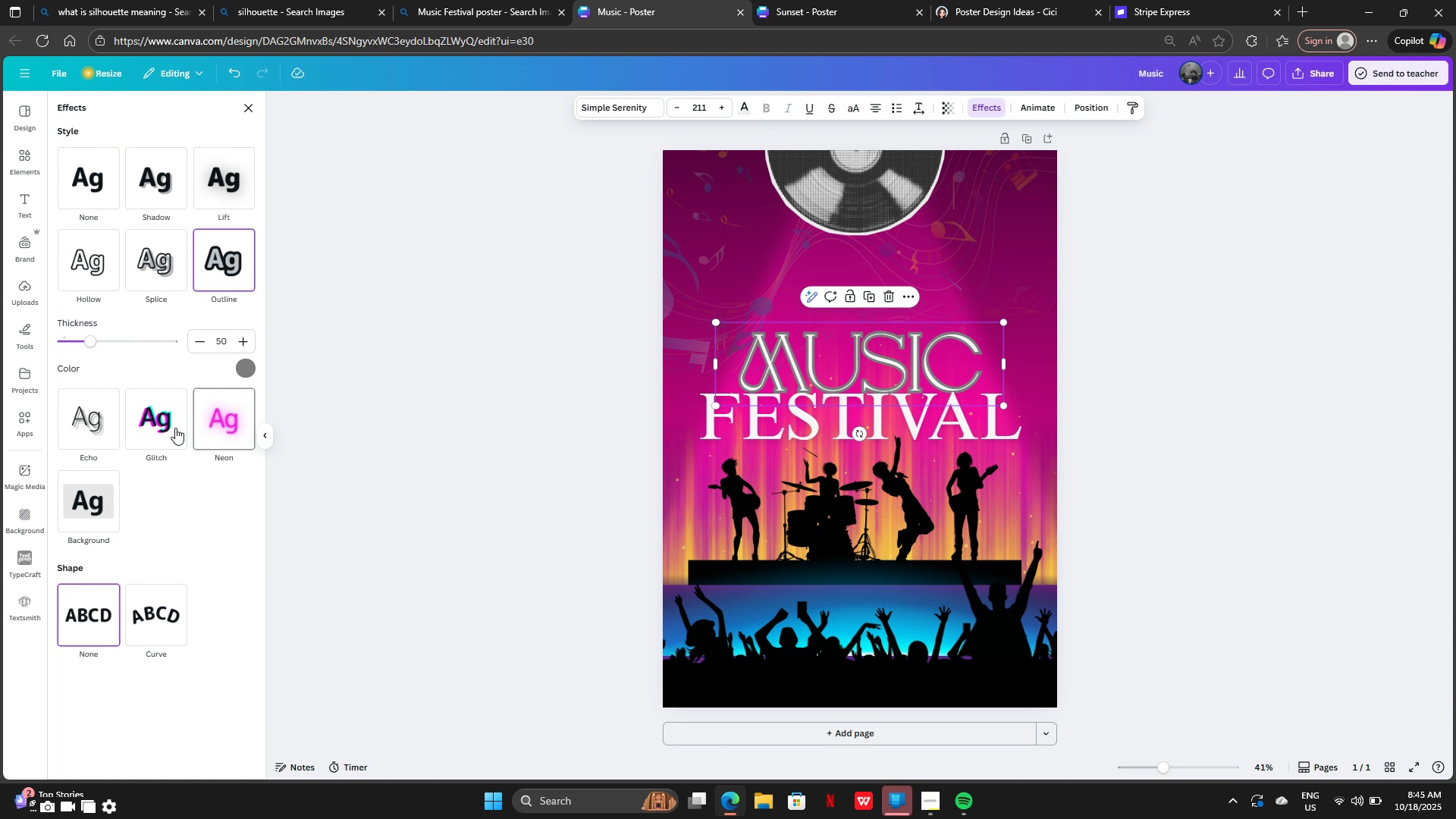 
left_click([99, 501])
 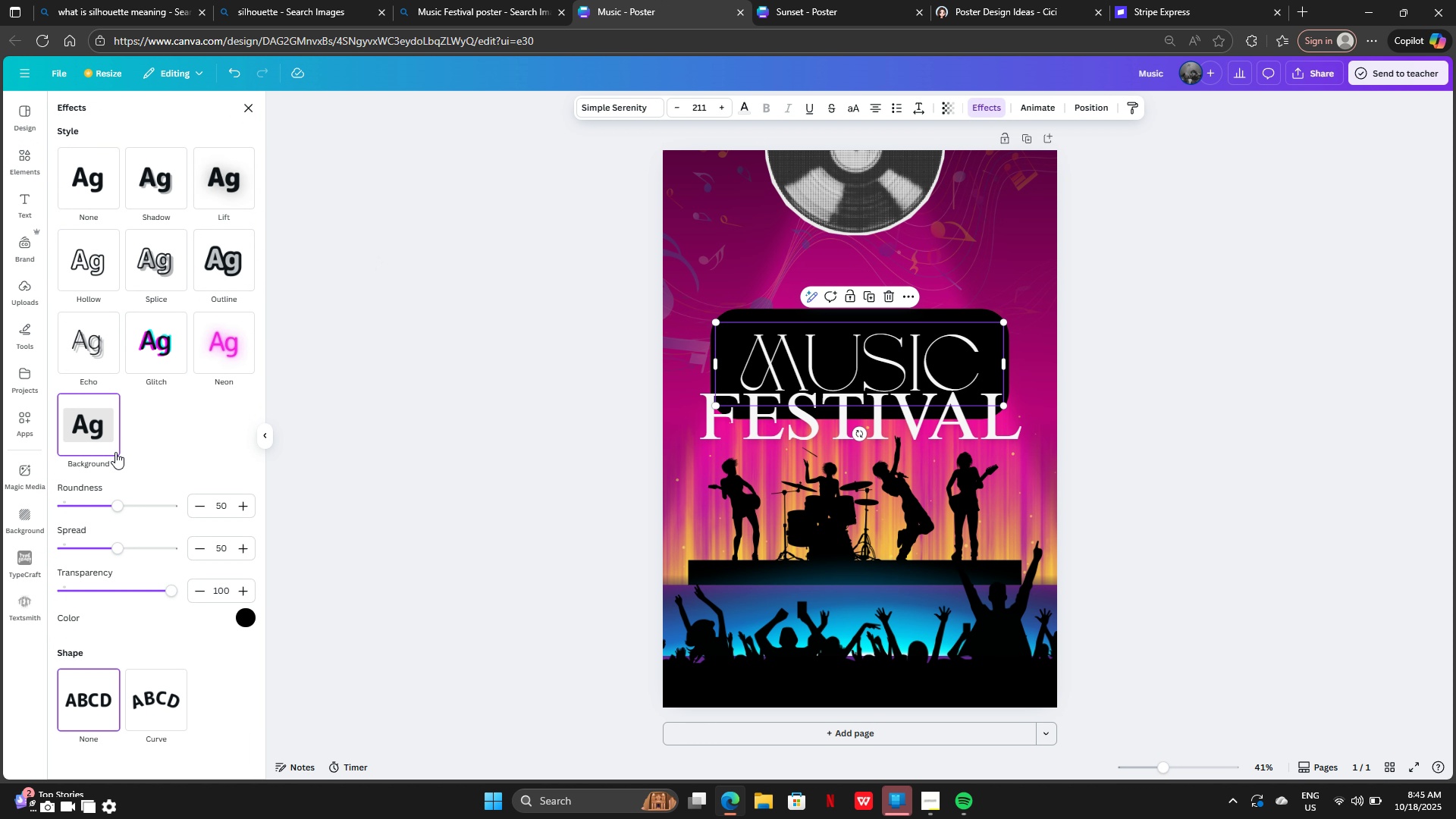 
left_click([115, 452])
 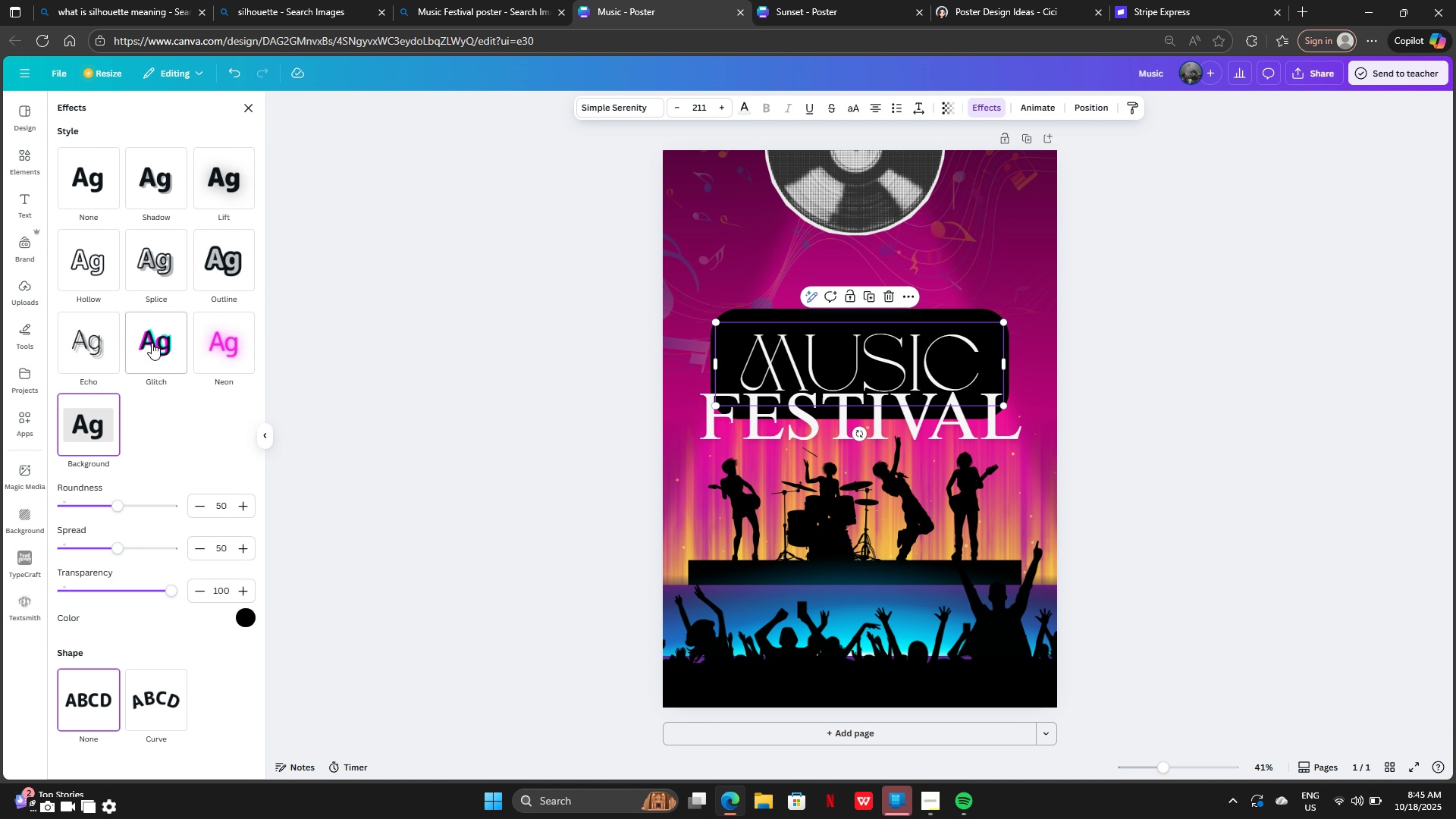 
left_click([152, 343])
 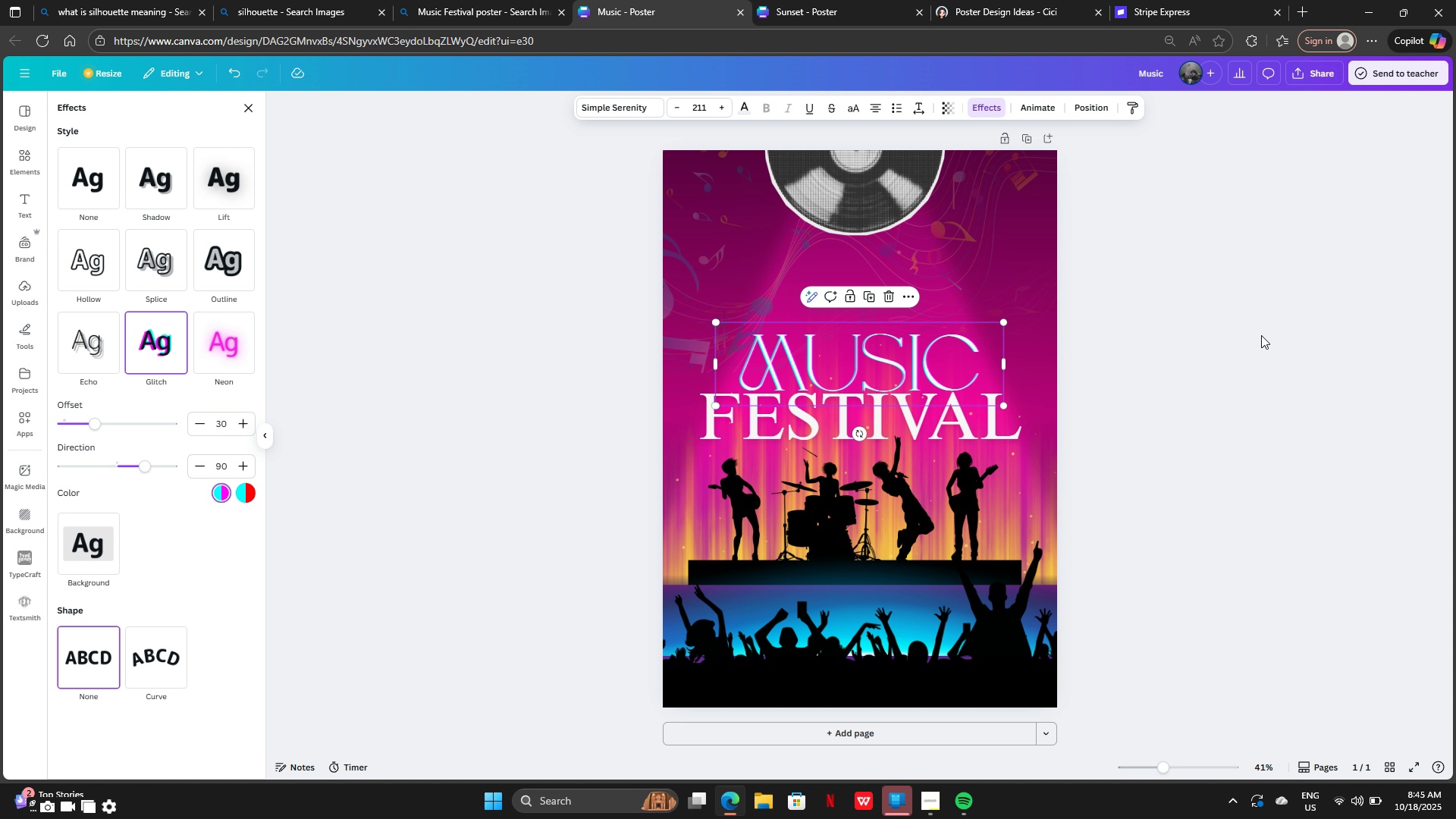 
double_click([1261, 335])
 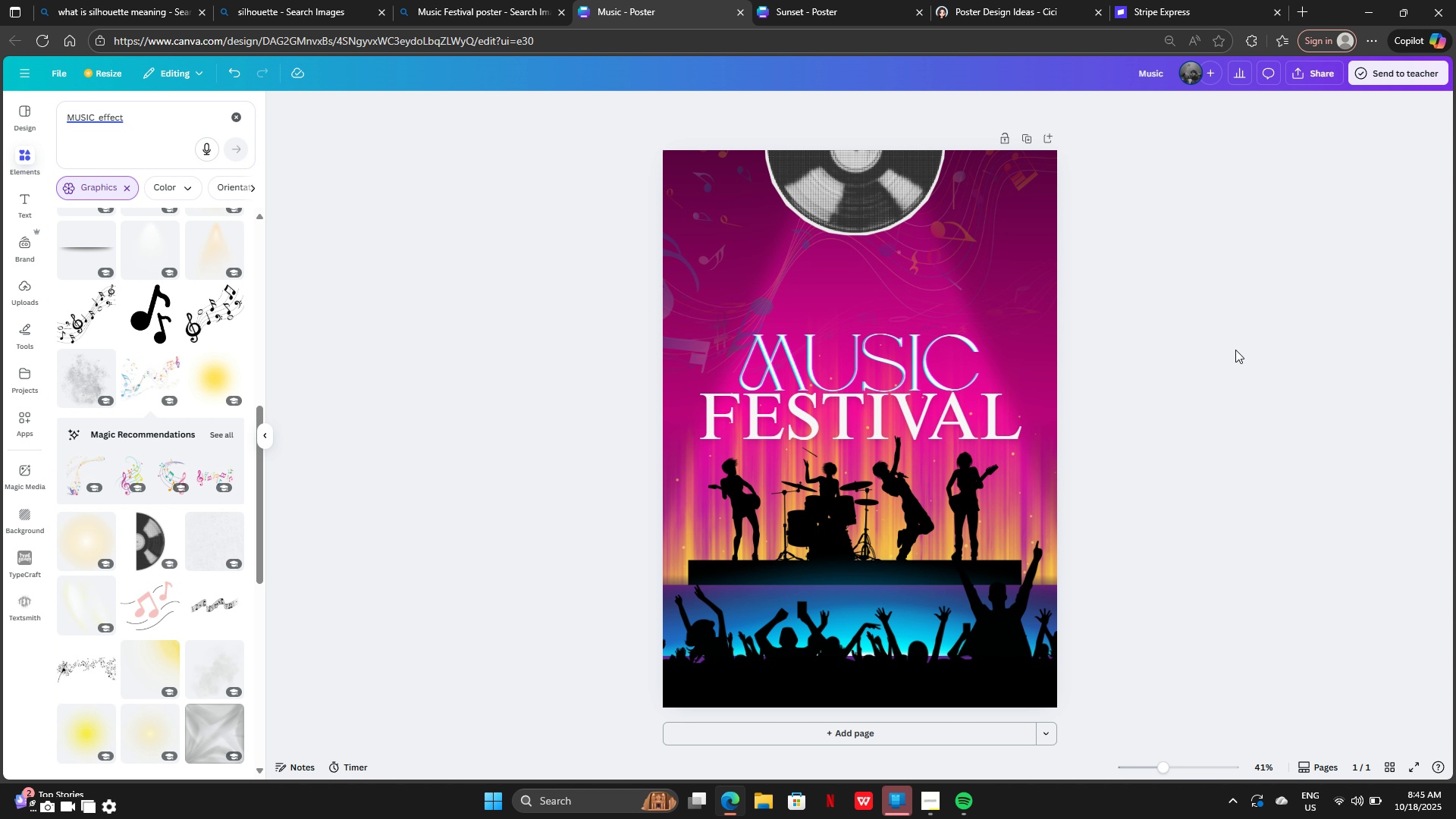 
key(Control+Z)
 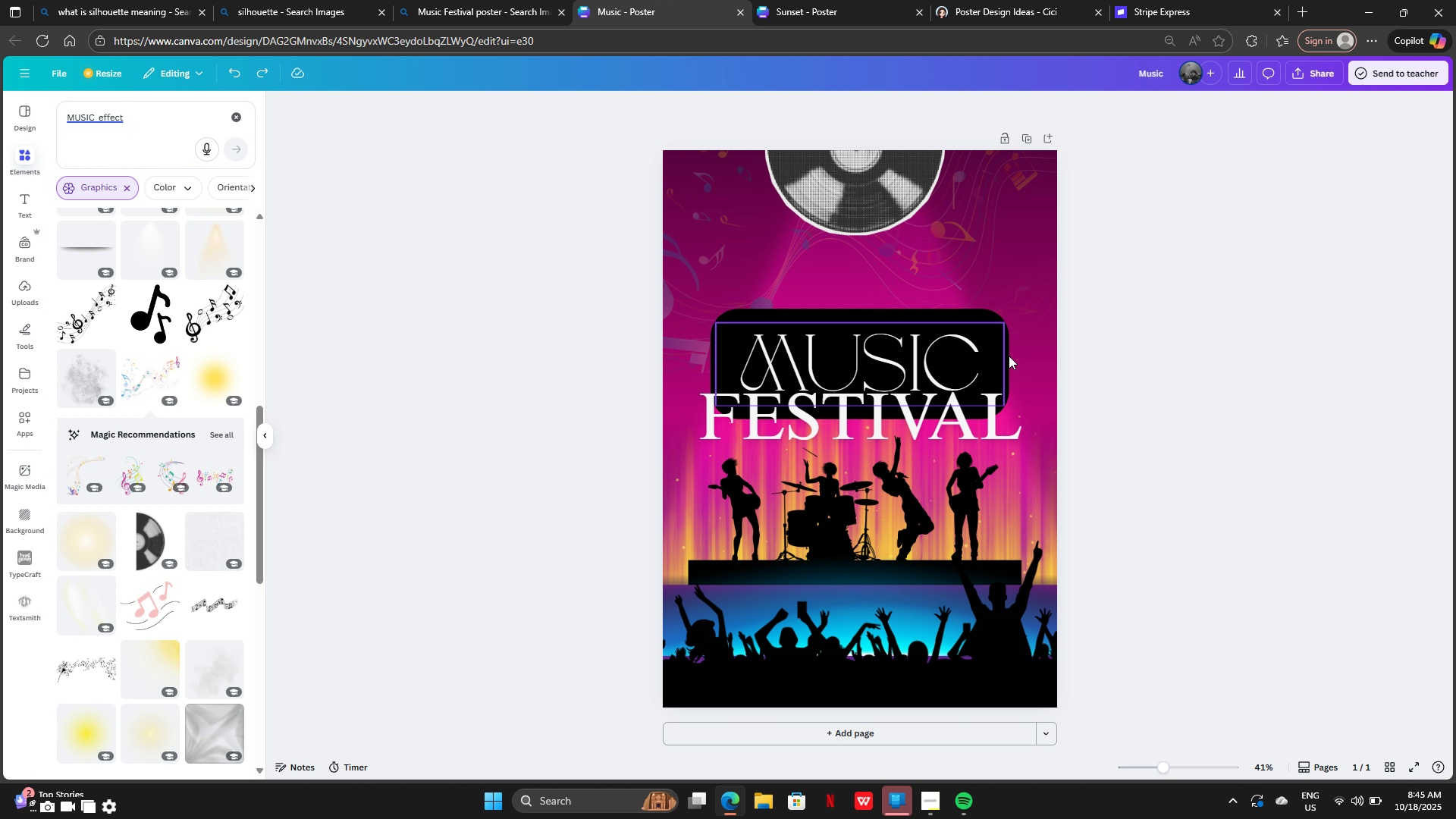 
key(Control+Z)
 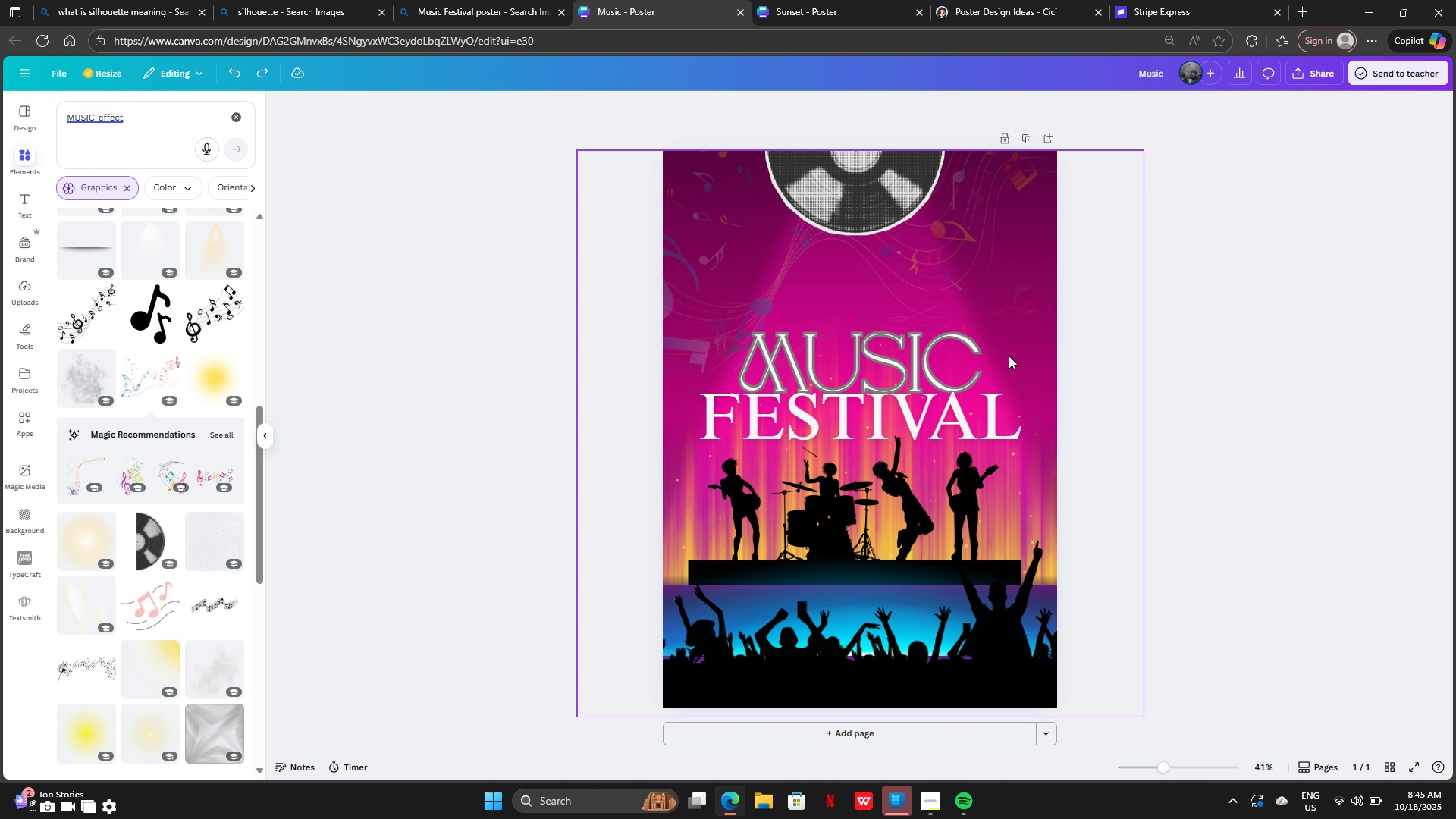 
key(Control+Z)
 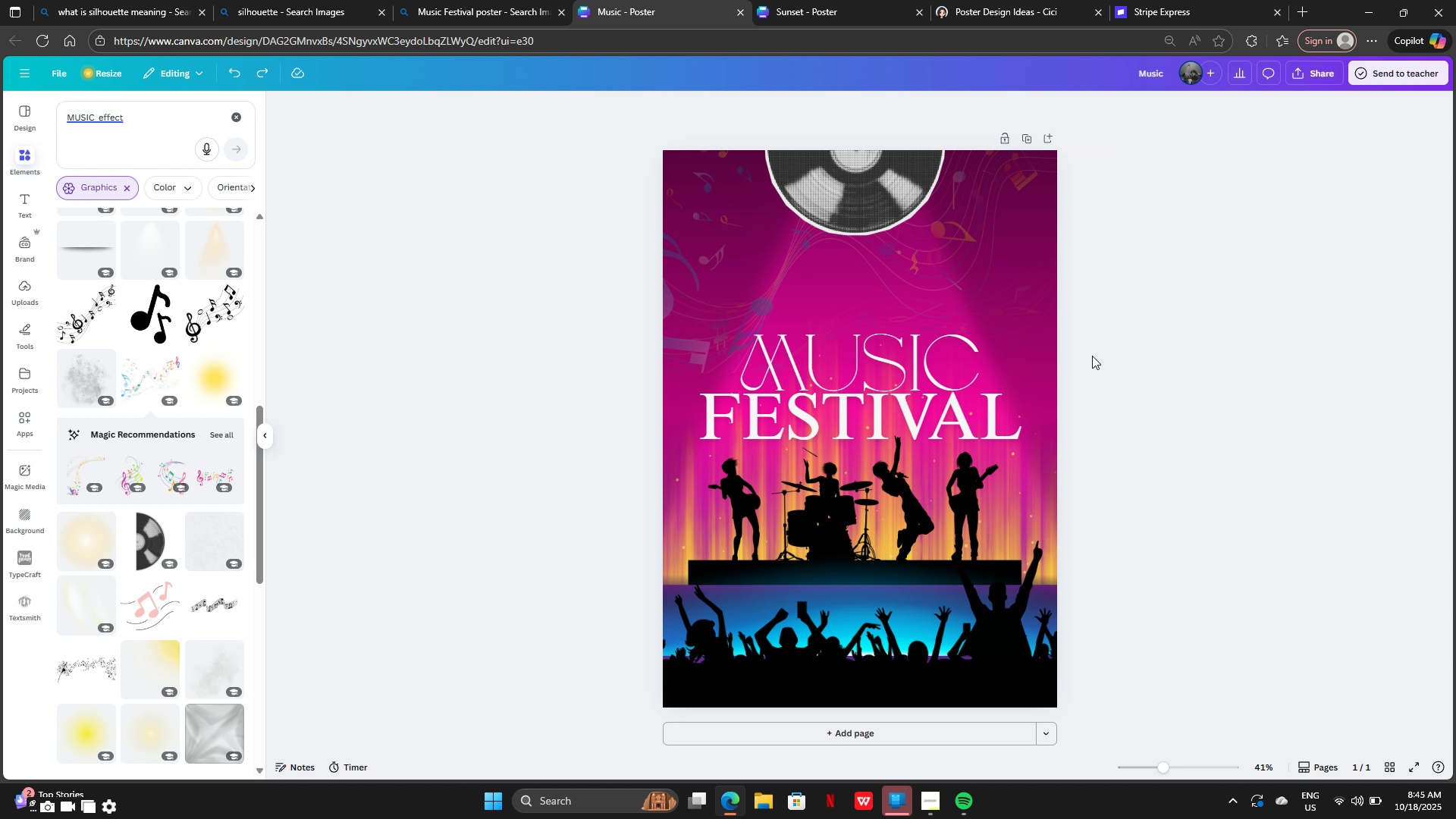 
left_click([1108, 356])
 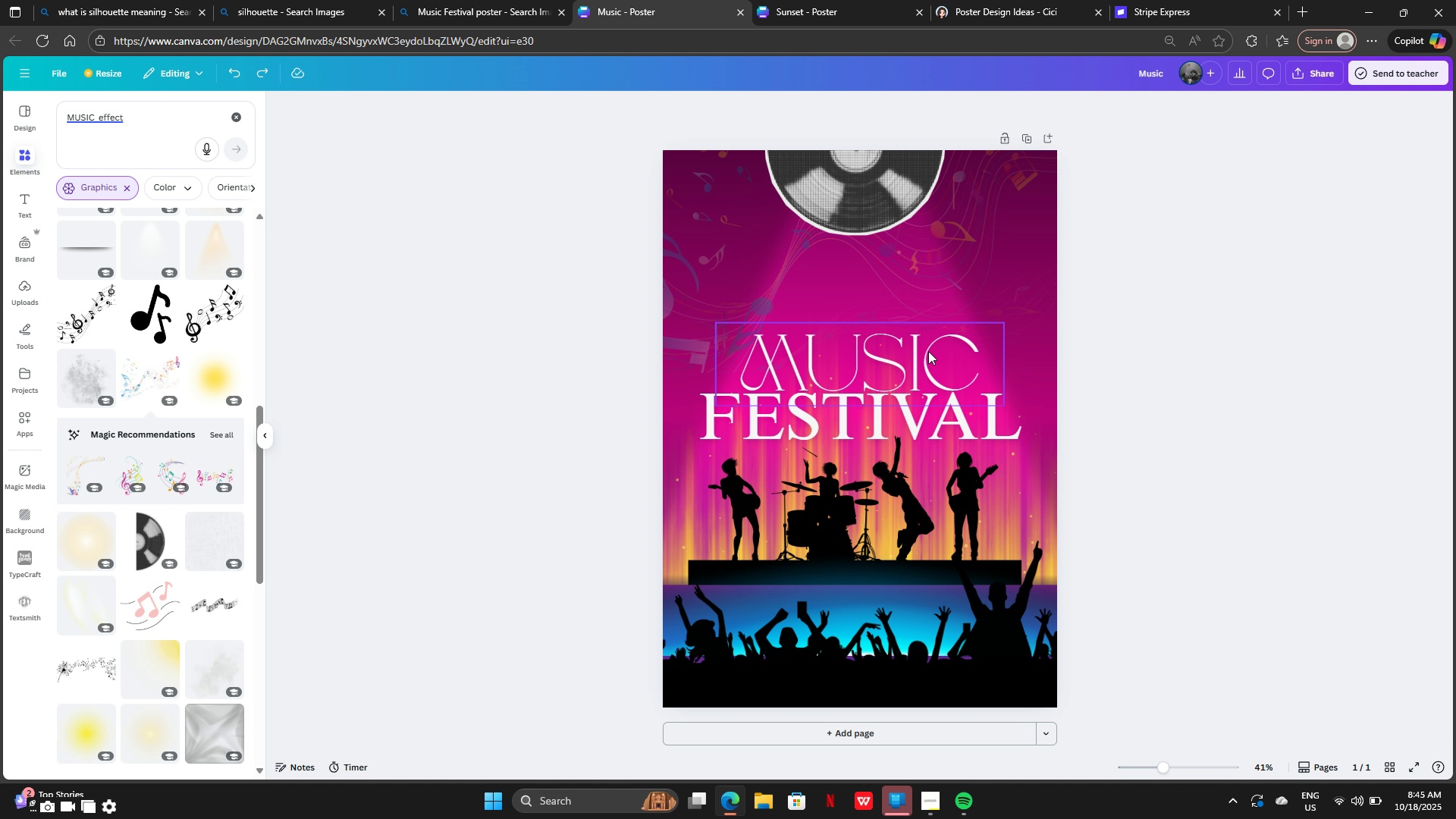 
left_click_drag(start_coordinate=[927, 351], to_coordinate=[925, 334])
 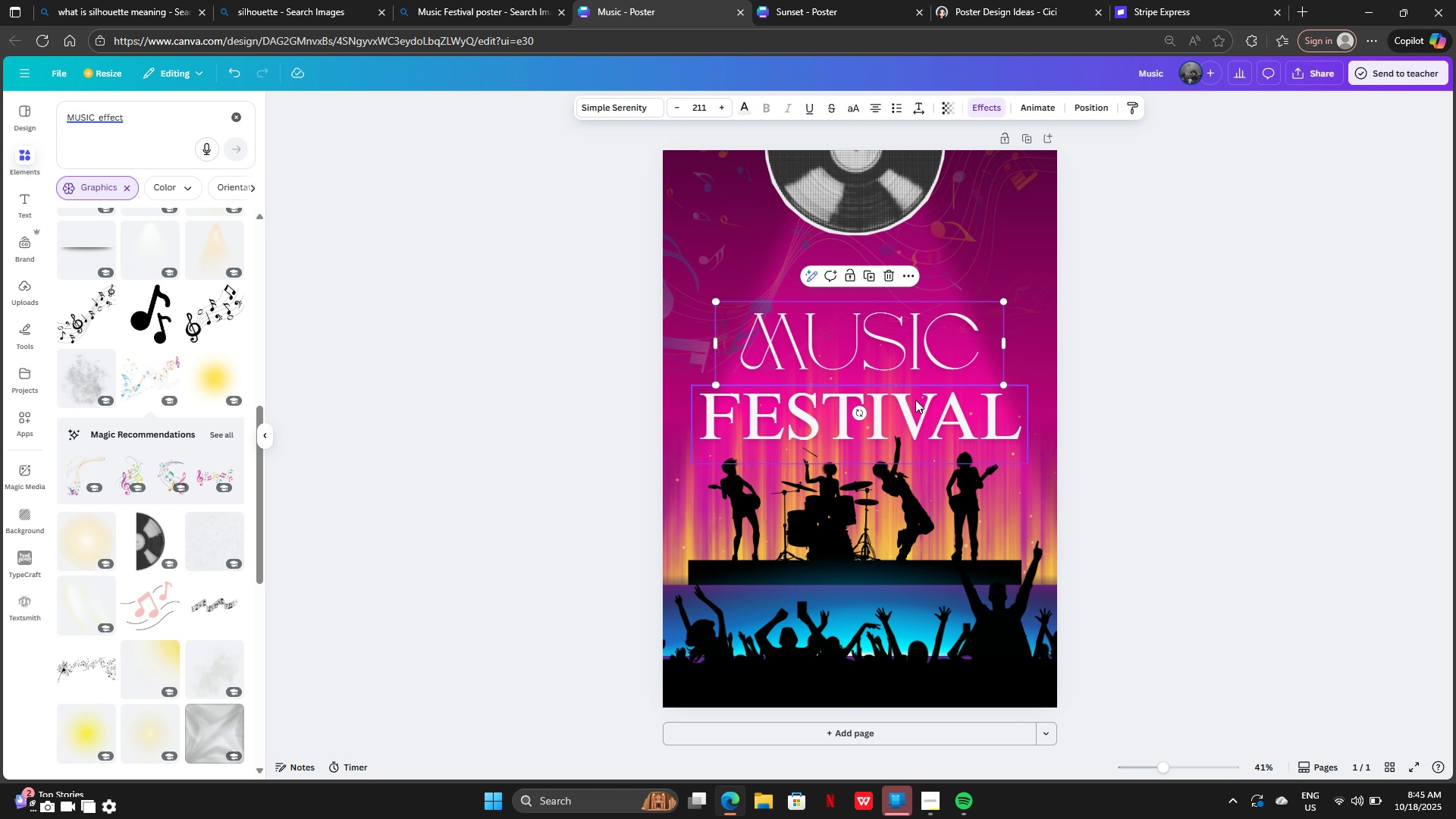 
left_click_drag(start_coordinate=[915, 400], to_coordinate=[917, 393])
 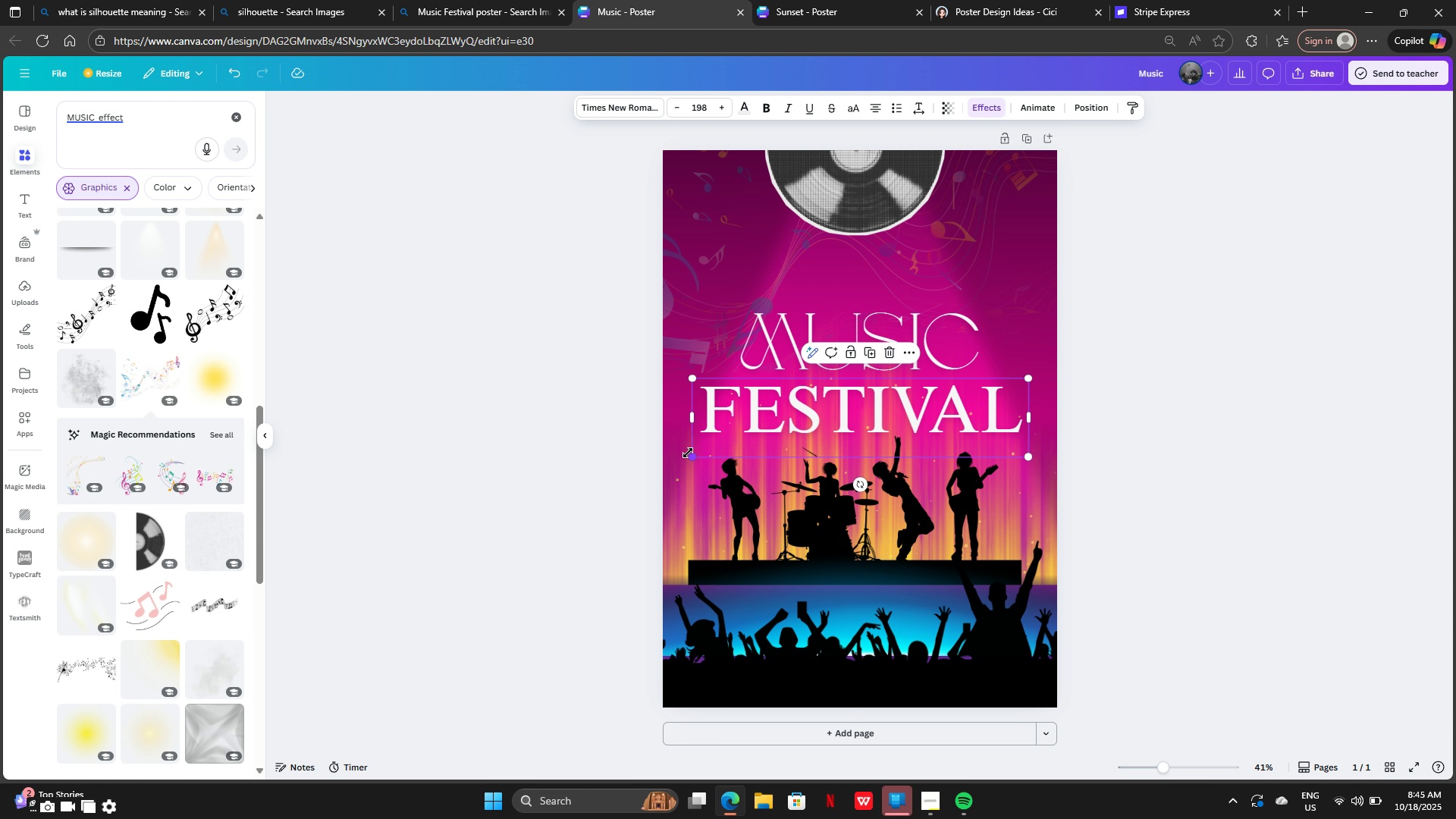 
left_click_drag(start_coordinate=[691, 456], to_coordinate=[724, 444])
 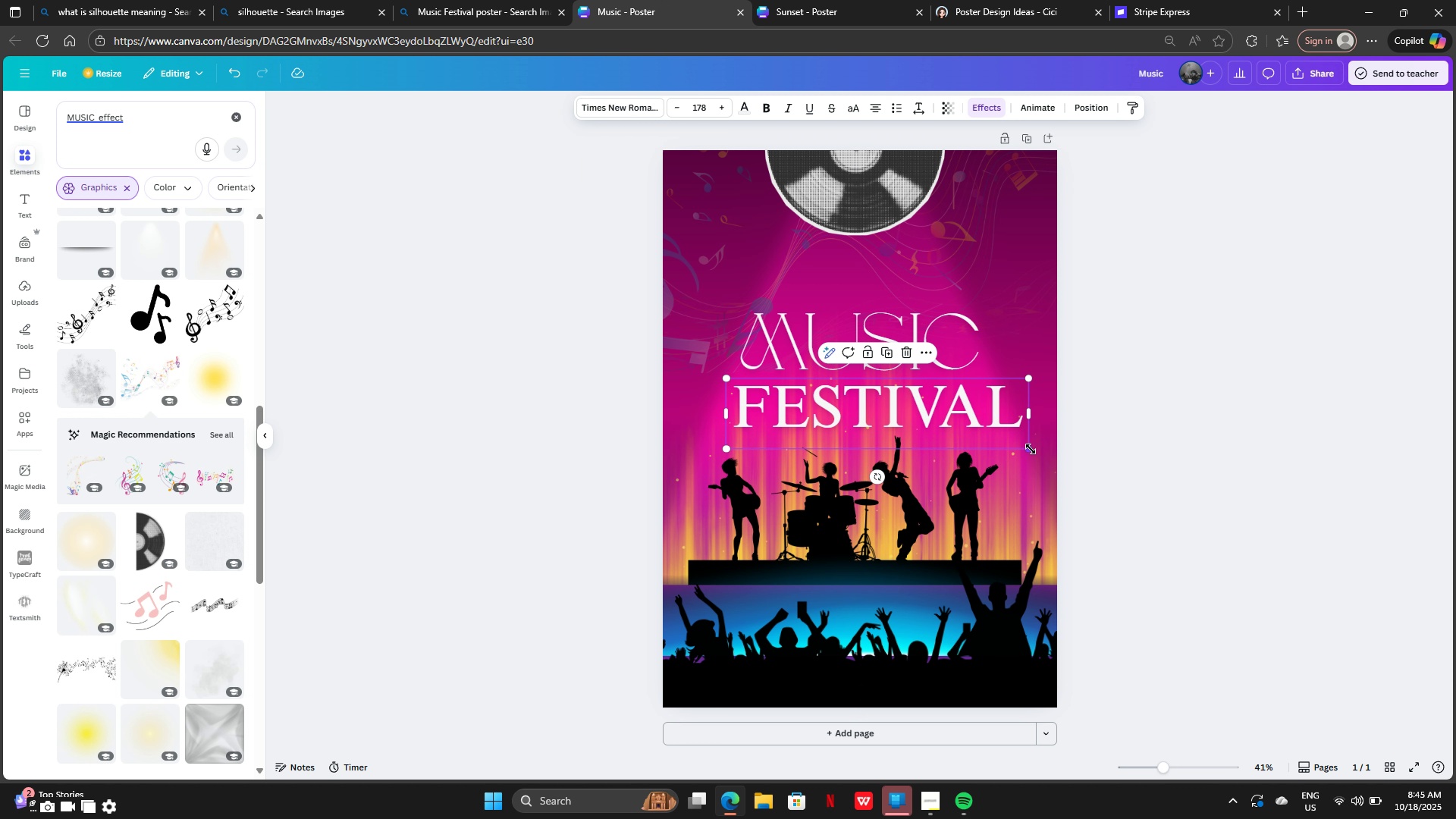 
left_click_drag(start_coordinate=[1031, 449], to_coordinate=[994, 427])
 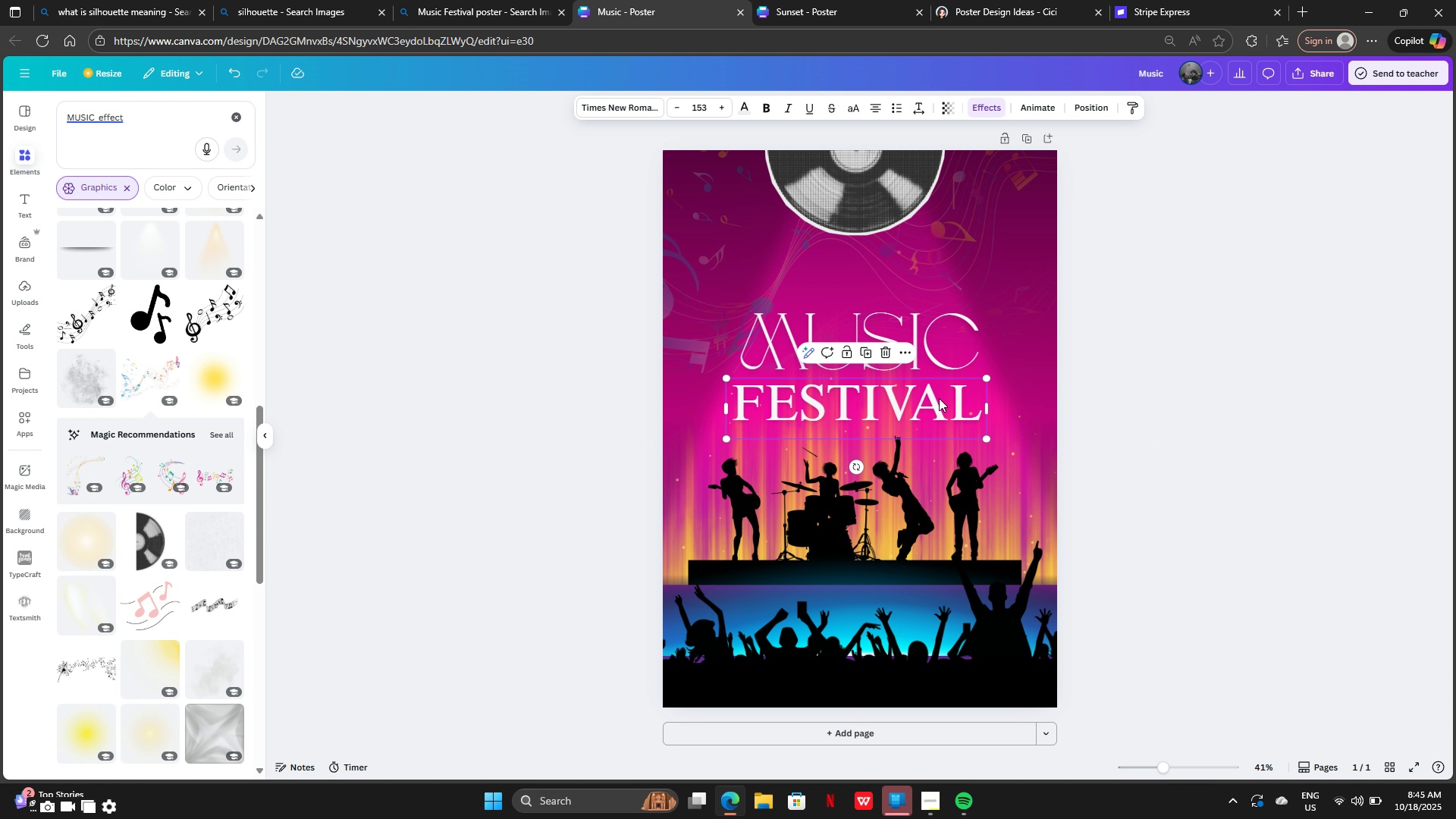 
left_click_drag(start_coordinate=[939, 398], to_coordinate=[943, 391])
 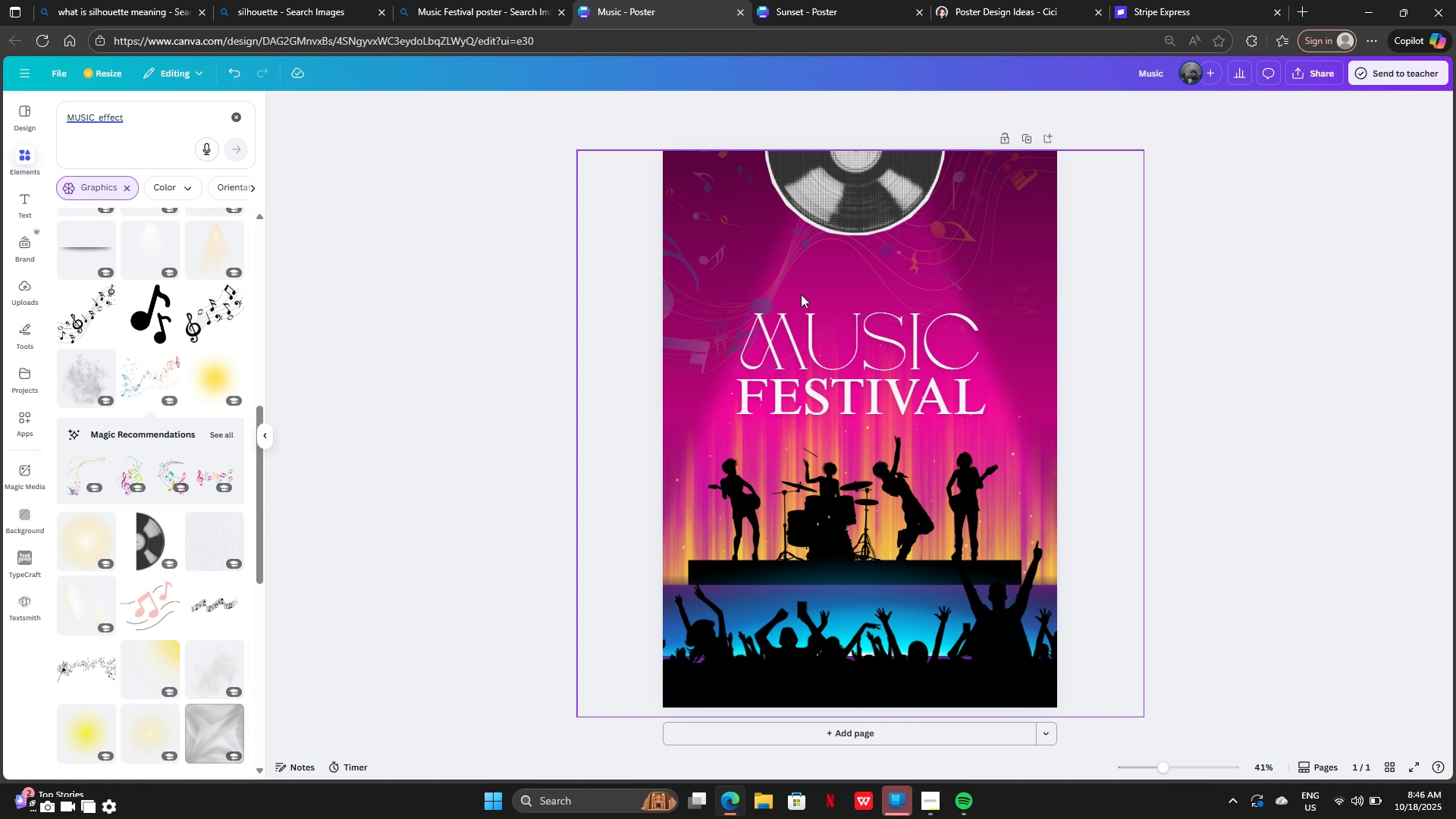 
left_click([816, 284])
 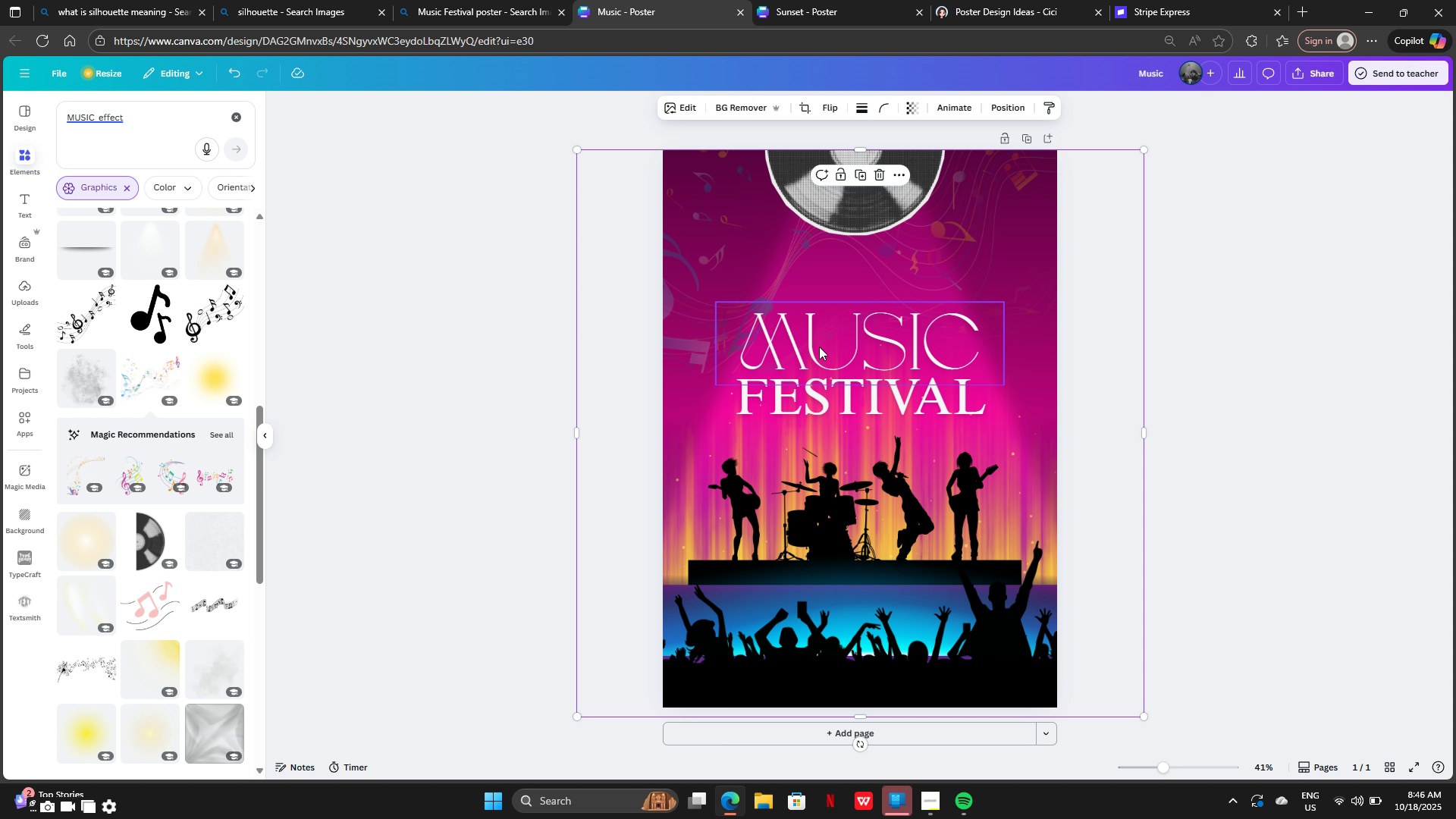 
left_click_drag(start_coordinate=[819, 347], to_coordinate=[822, 318])
 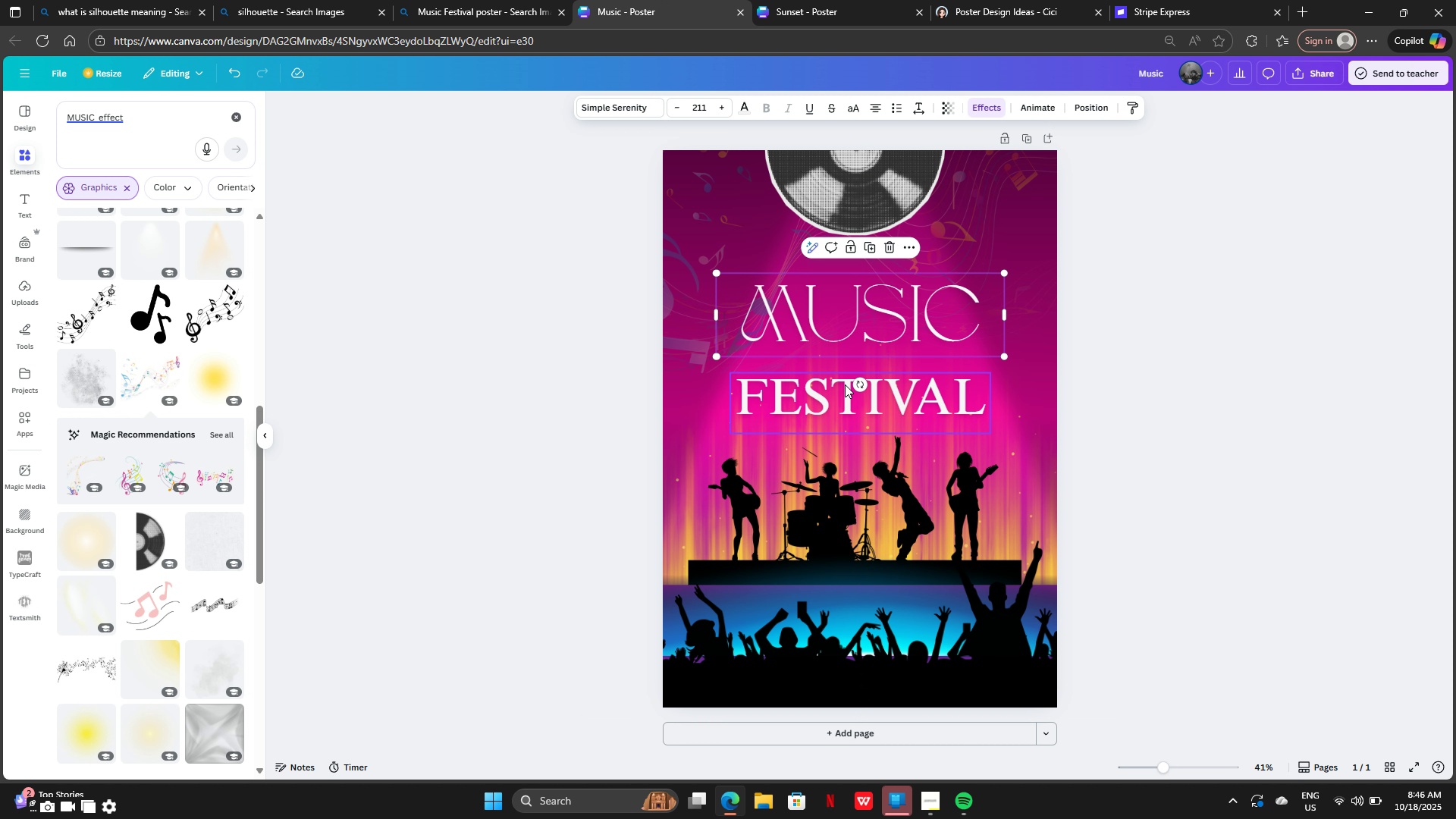 
left_click_drag(start_coordinate=[845, 384], to_coordinate=[846, 359])
 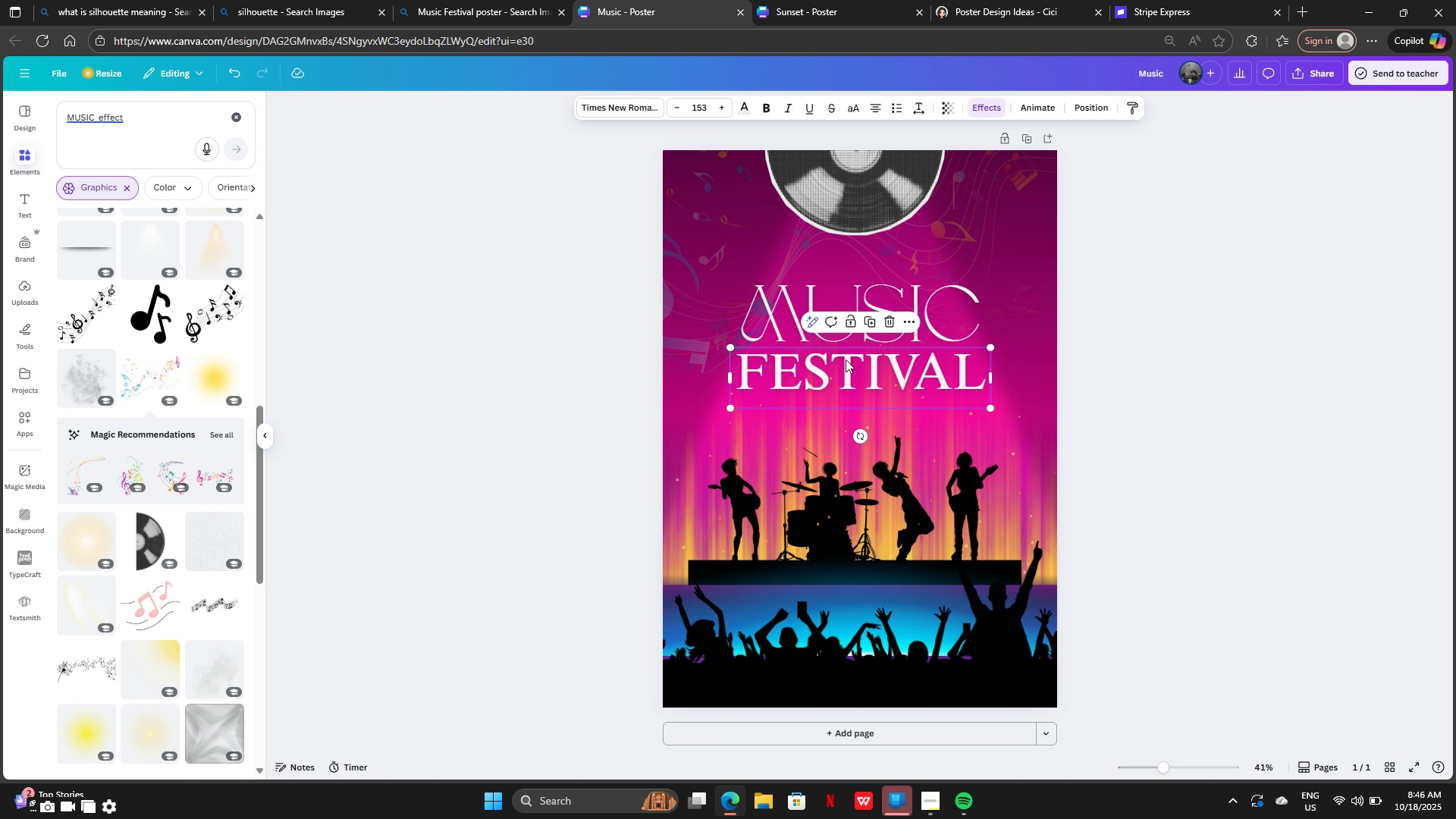 
left_click_drag(start_coordinate=[846, 359], to_coordinate=[846, 373])
 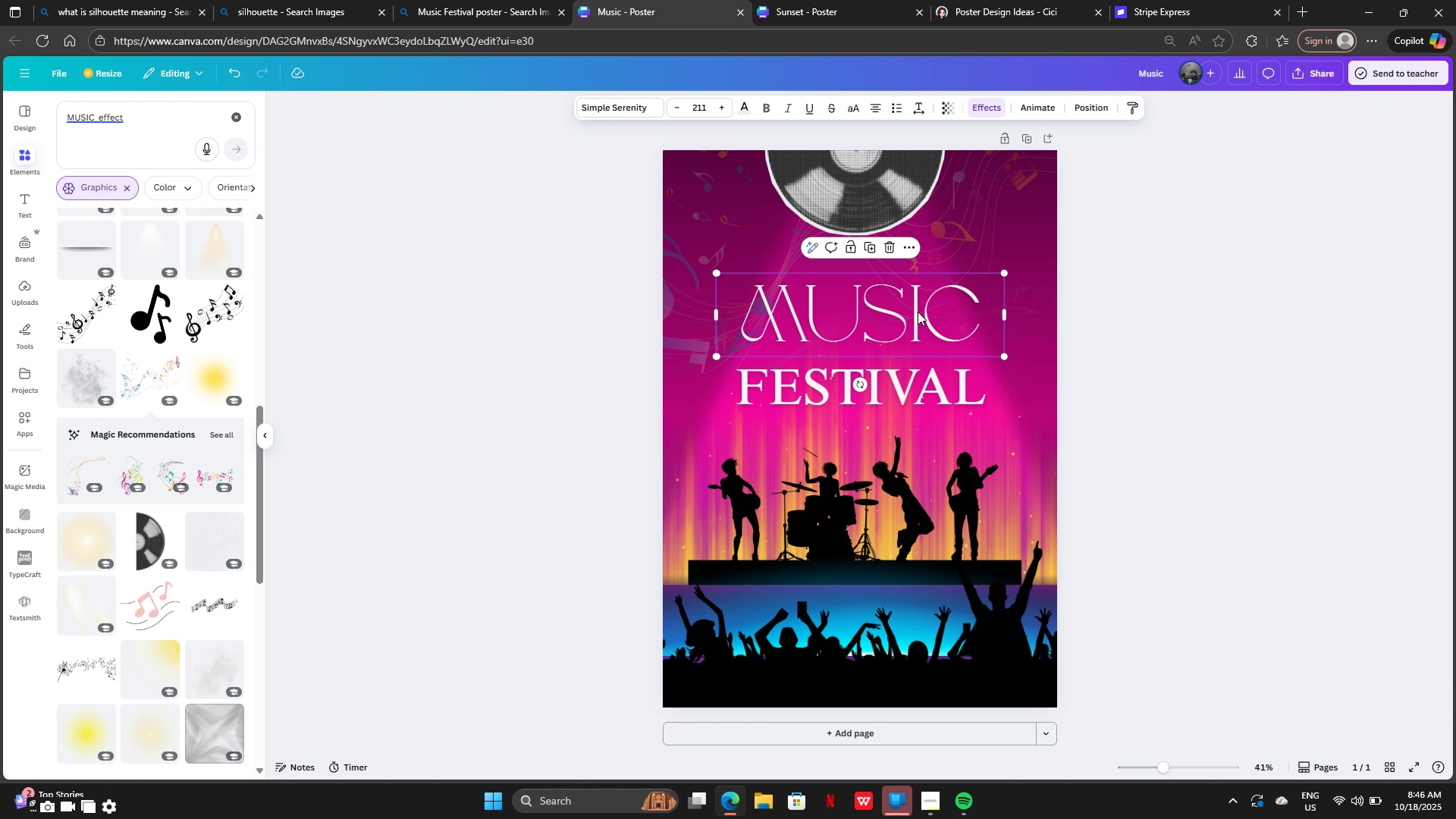 
left_click([918, 312])
 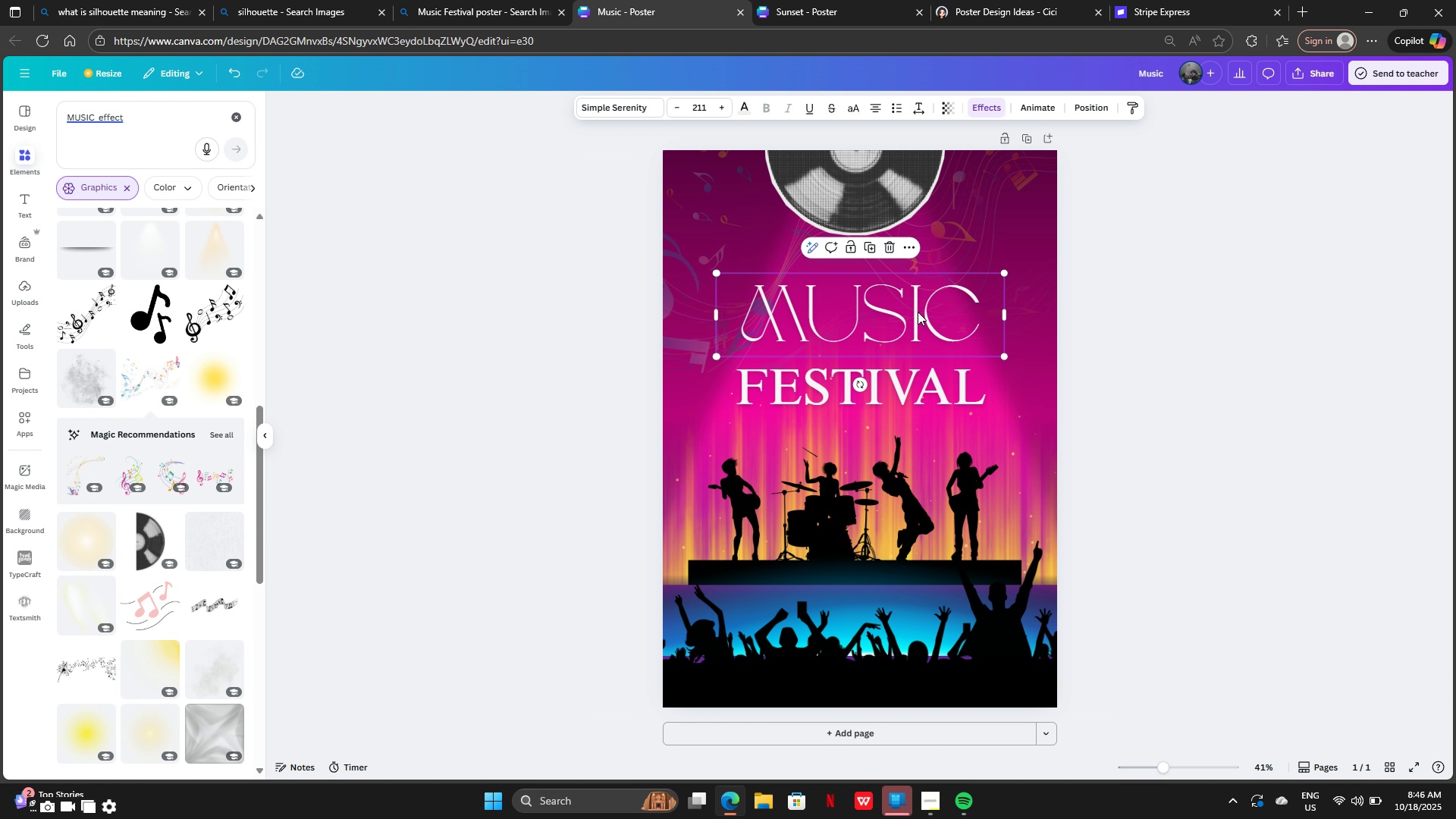 
left_click_drag(start_coordinate=[918, 312], to_coordinate=[918, 335])
 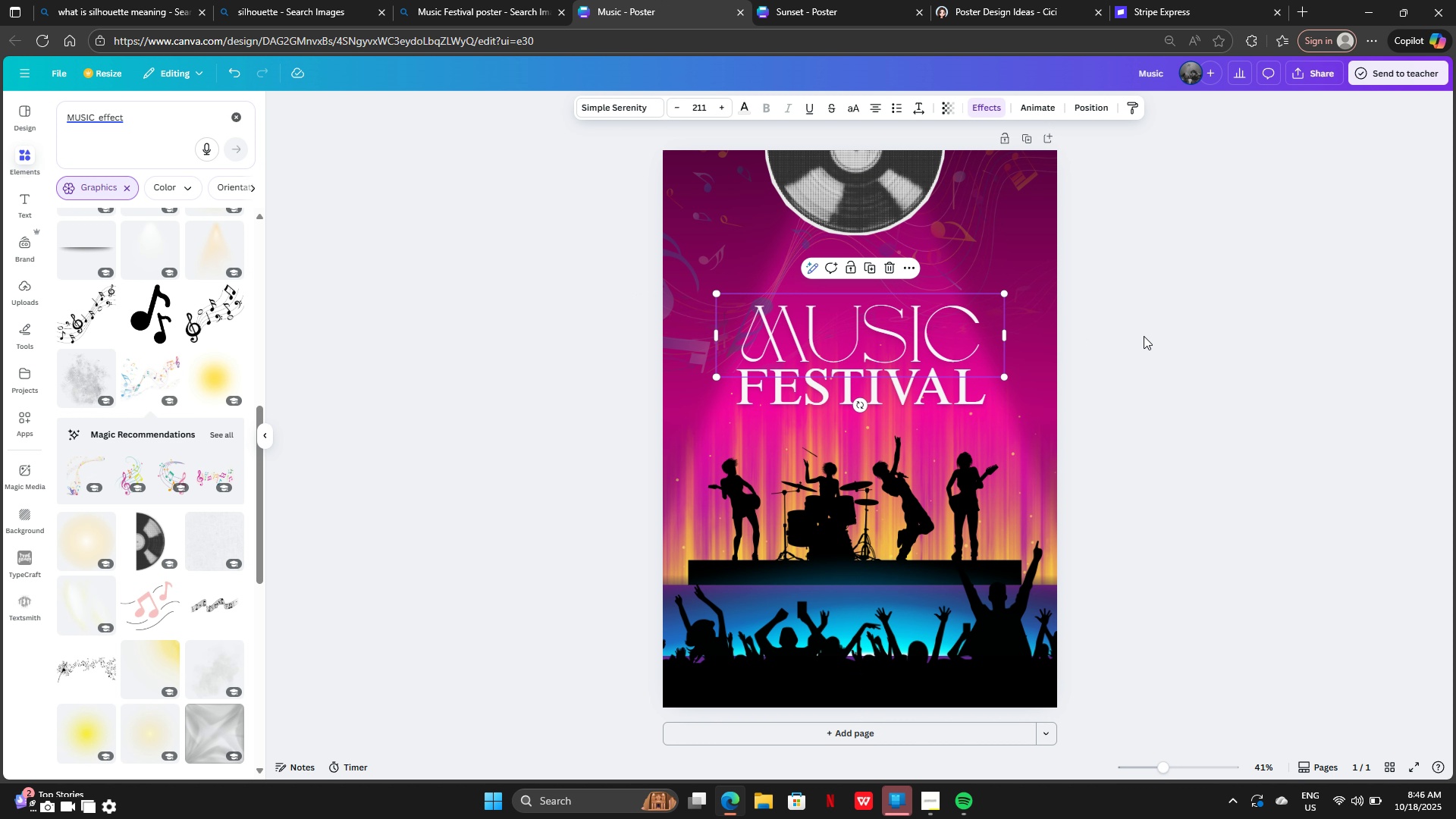 
left_click([1144, 336])
 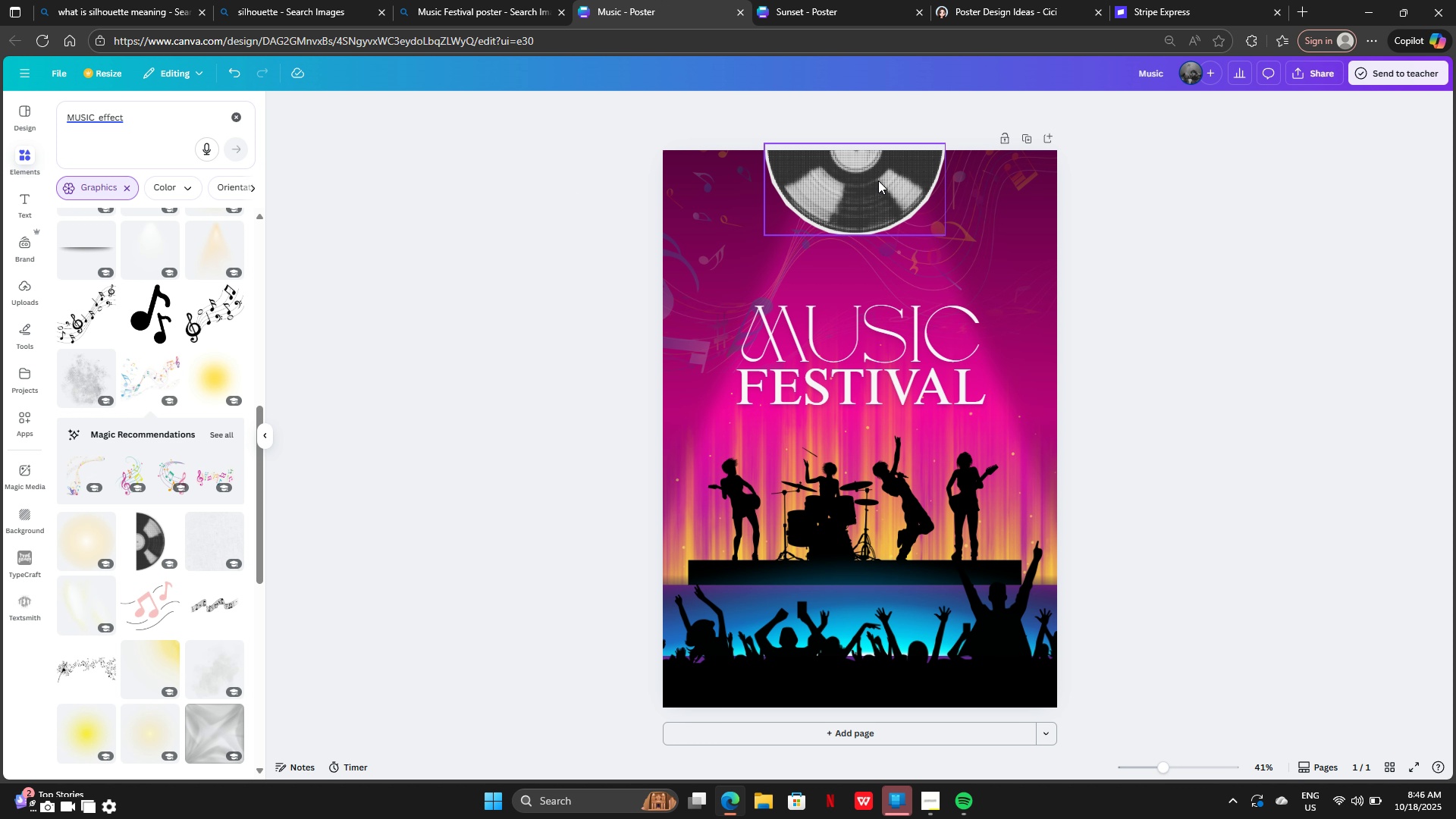 
left_click([878, 180])
 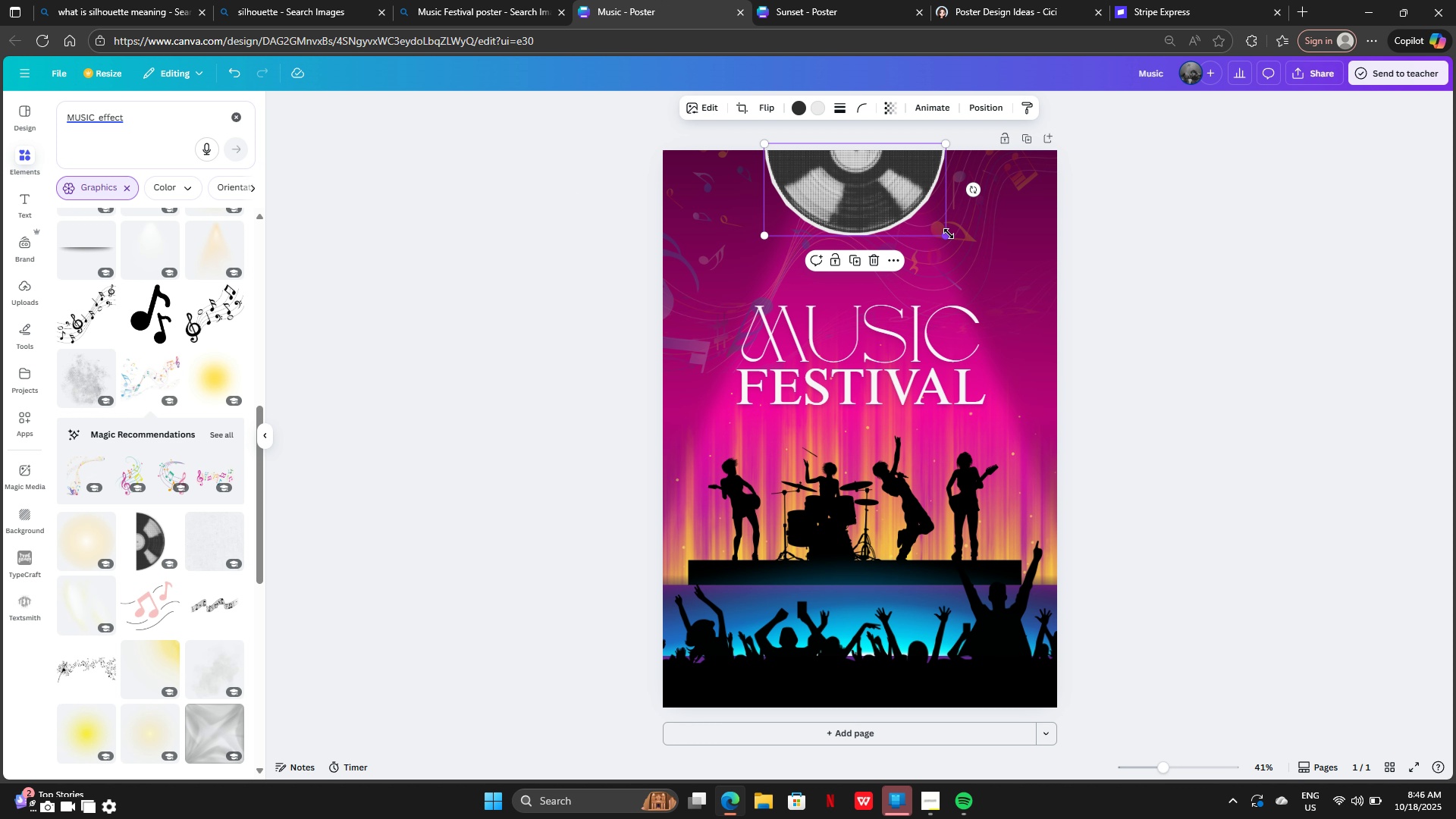 
left_click_drag(start_coordinate=[949, 234], to_coordinate=[921, 212])
 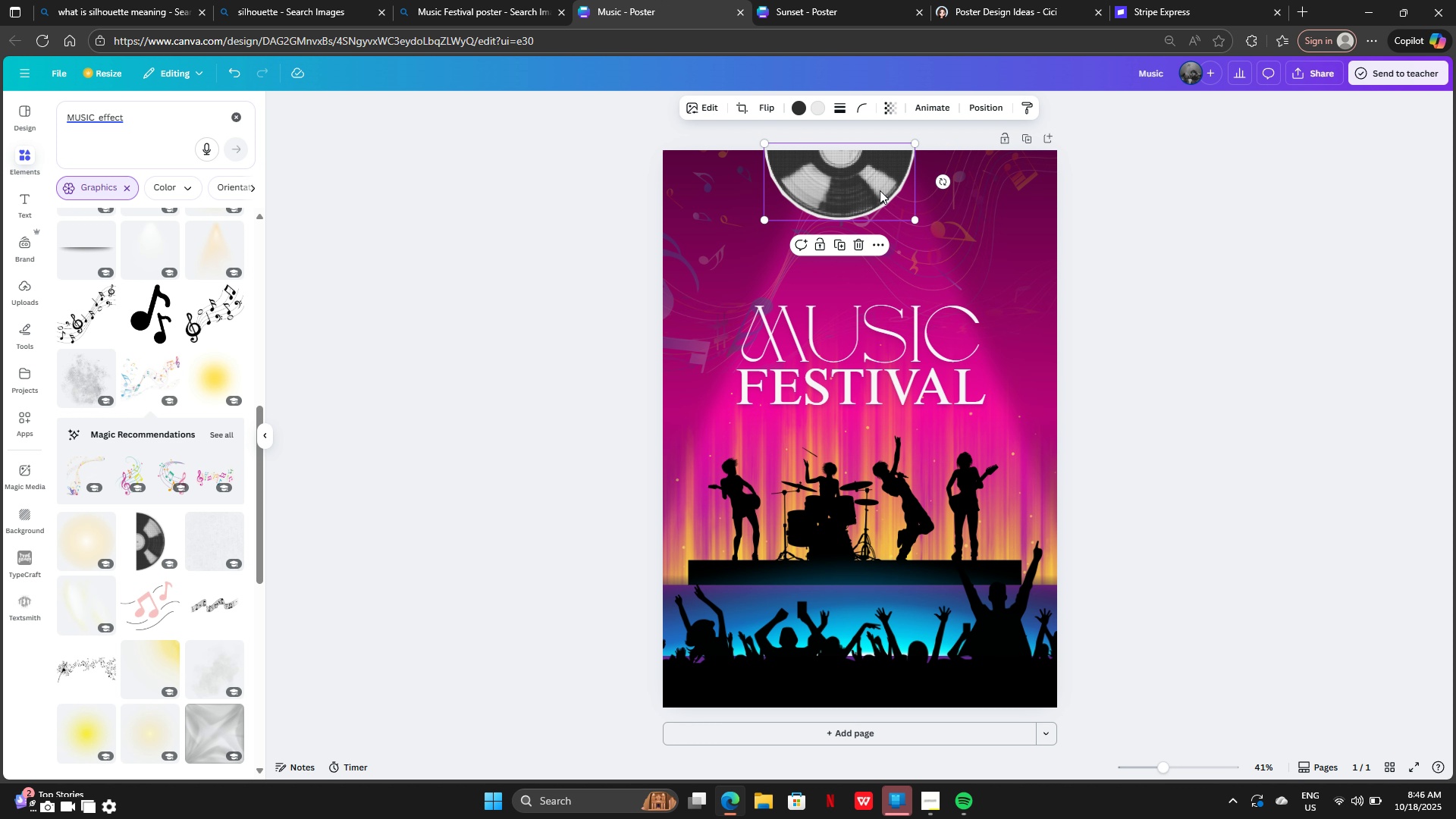 
left_click_drag(start_coordinate=[880, 190], to_coordinate=[895, 229])
 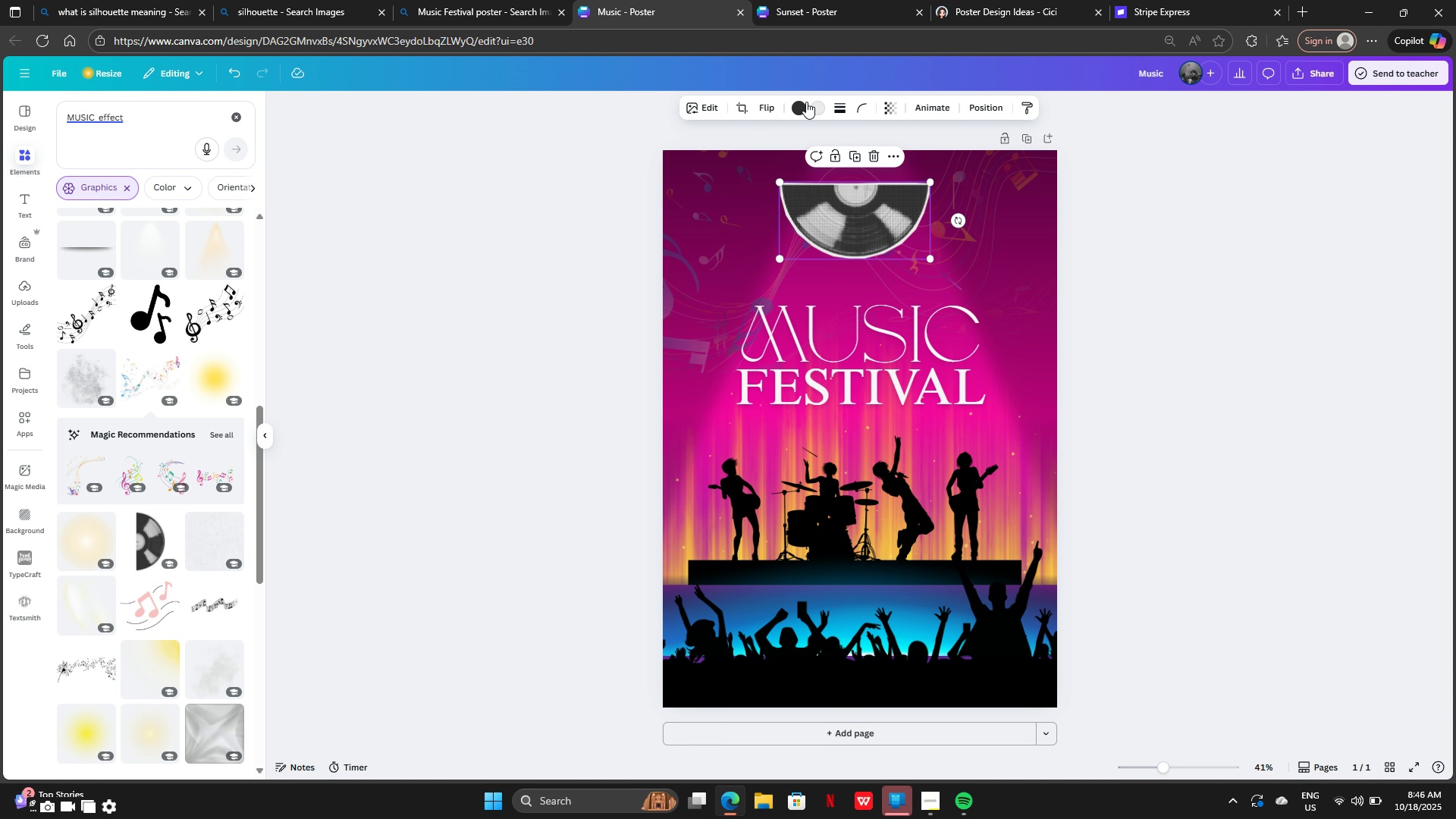 
left_click([800, 108])
 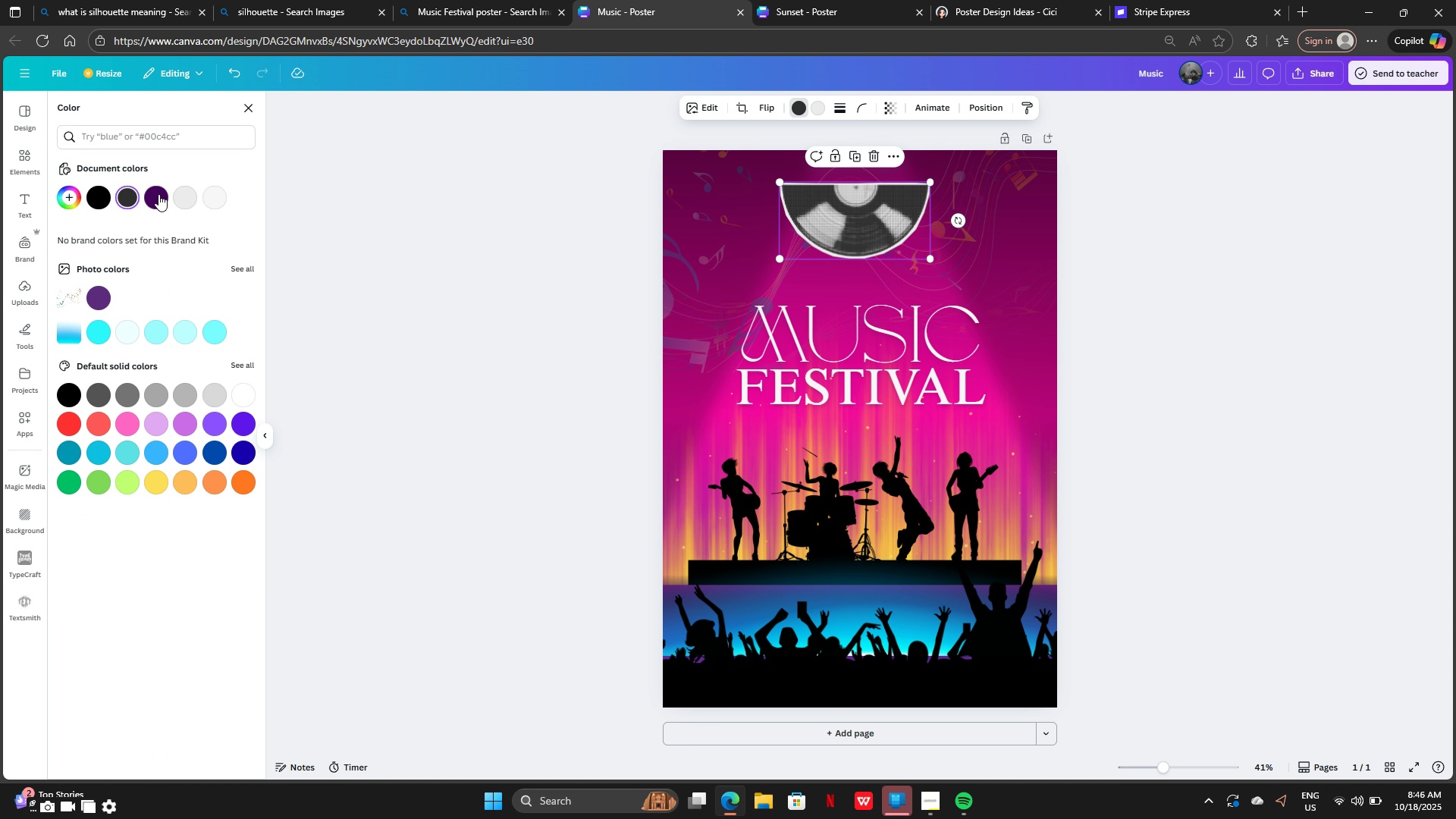 
left_click([158, 194])
 